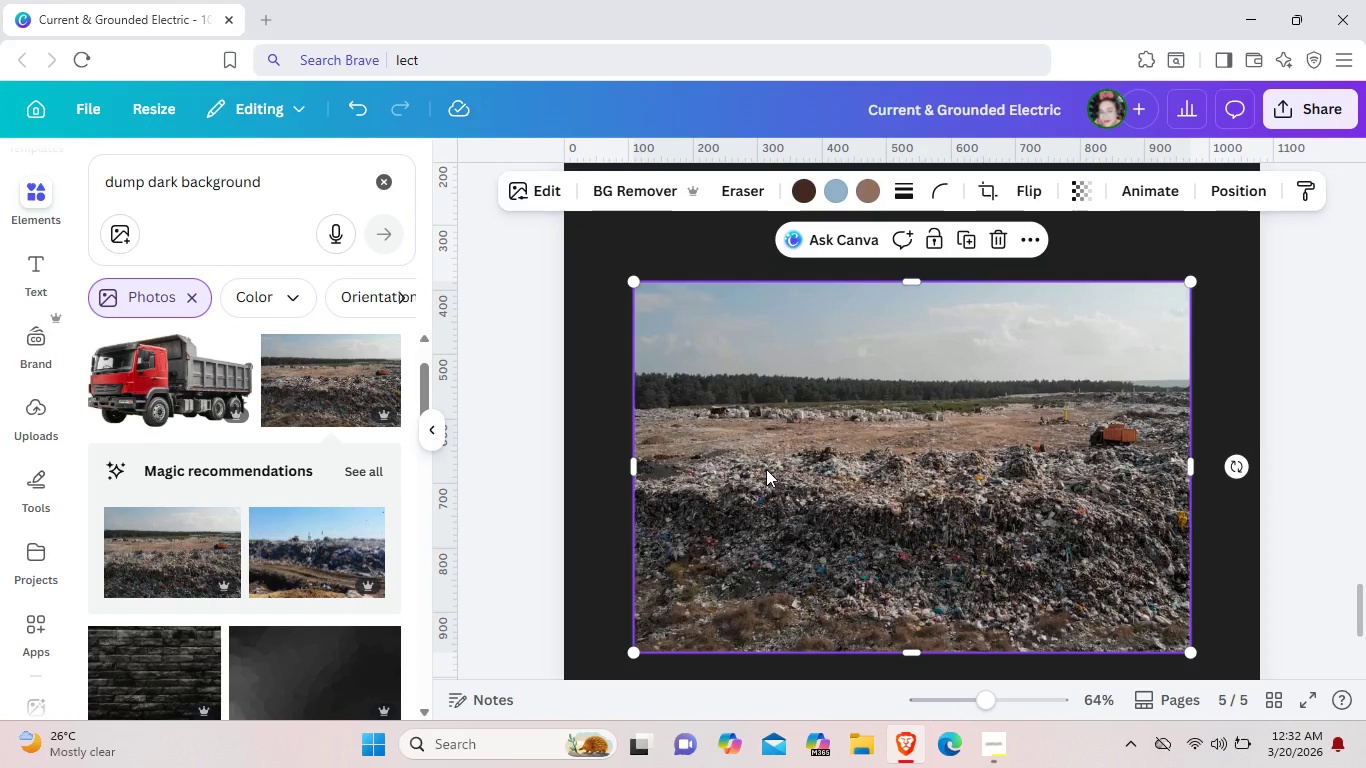 
key(Backspace)
 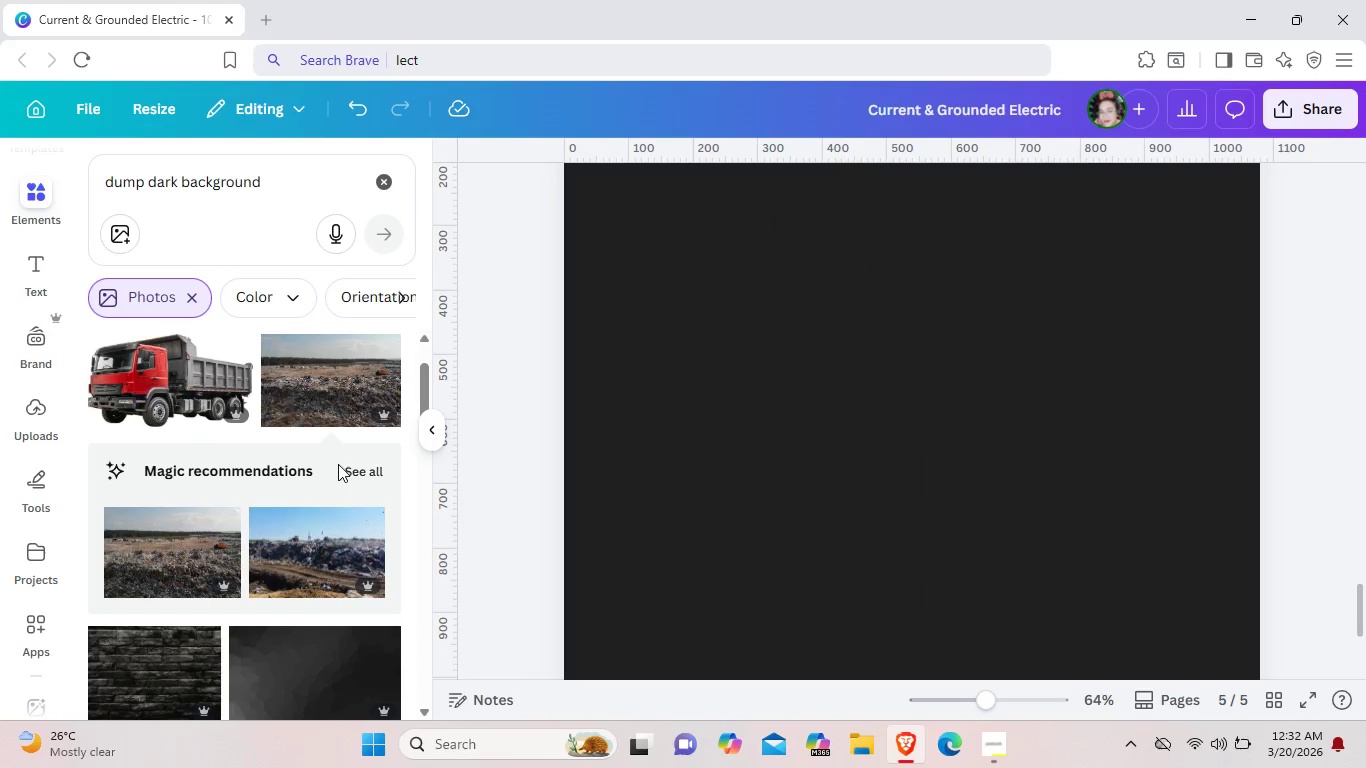 
left_click([338, 464])
 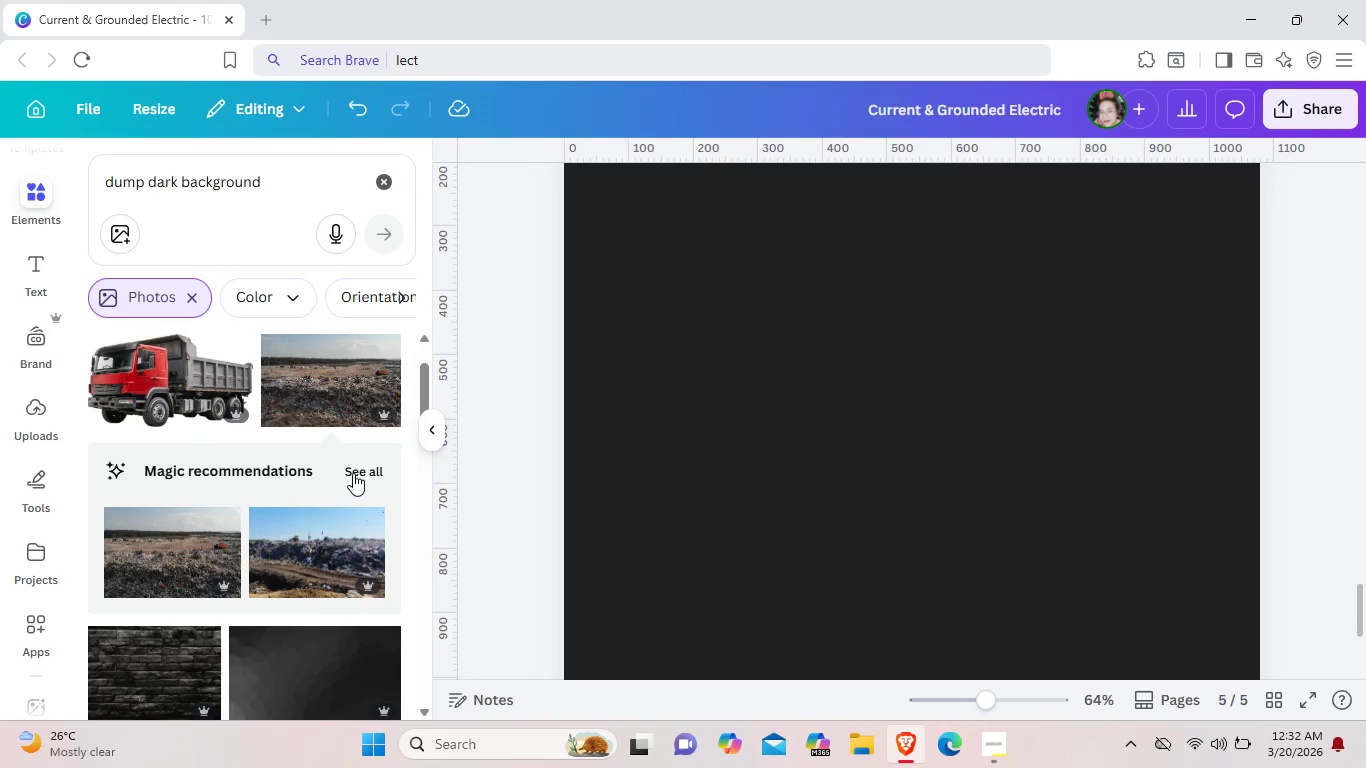 
left_click([353, 473])
 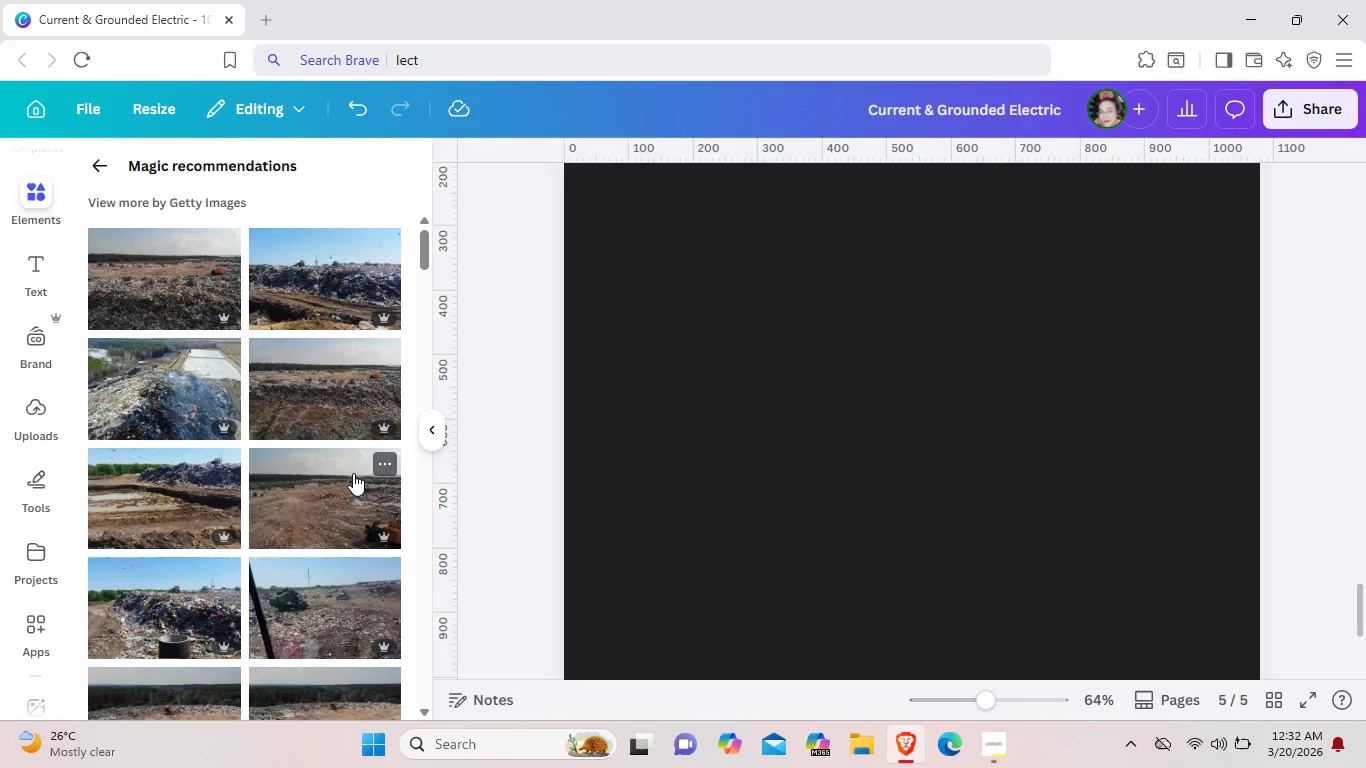 
scroll: coordinate [353, 473], scroll_direction: down, amount: 10.0
 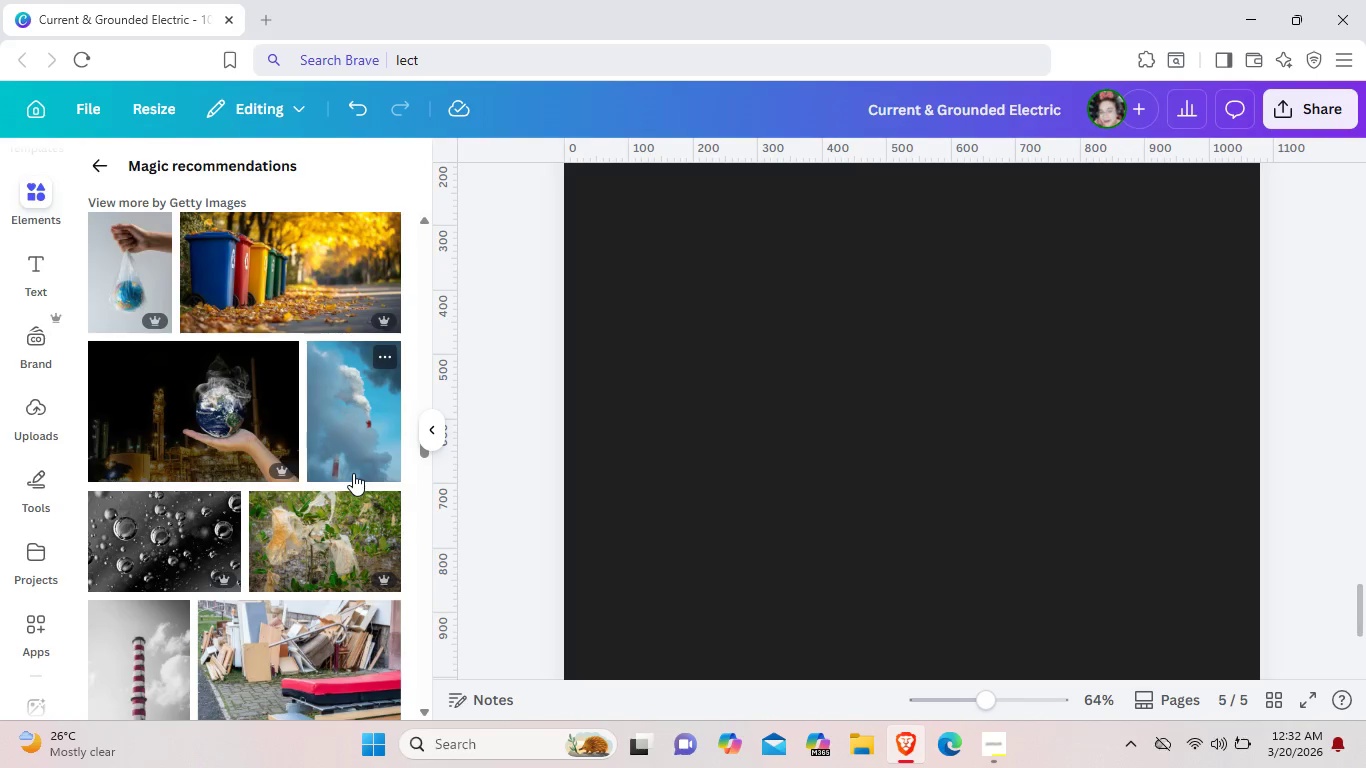 
scroll: coordinate [353, 473], scroll_direction: down, amount: 15.0
 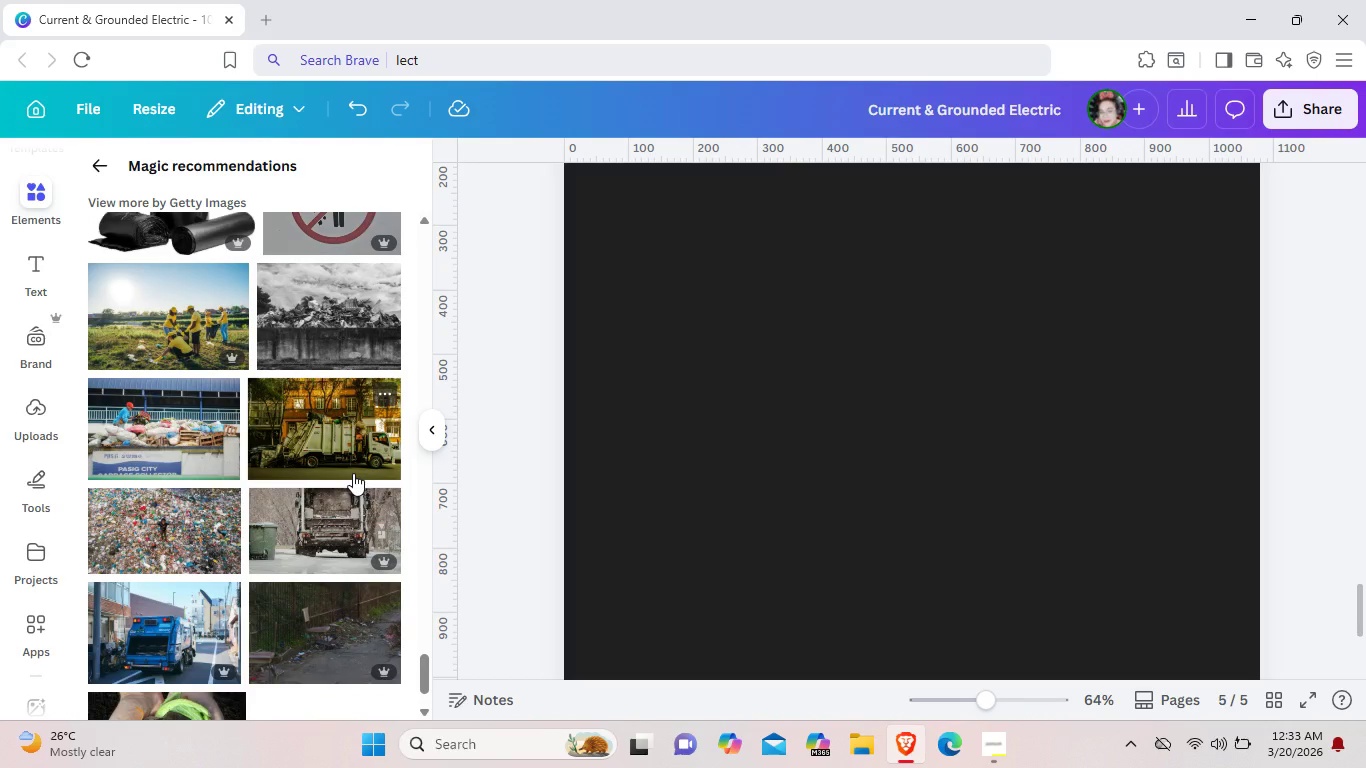 
left_click([364, 318])
 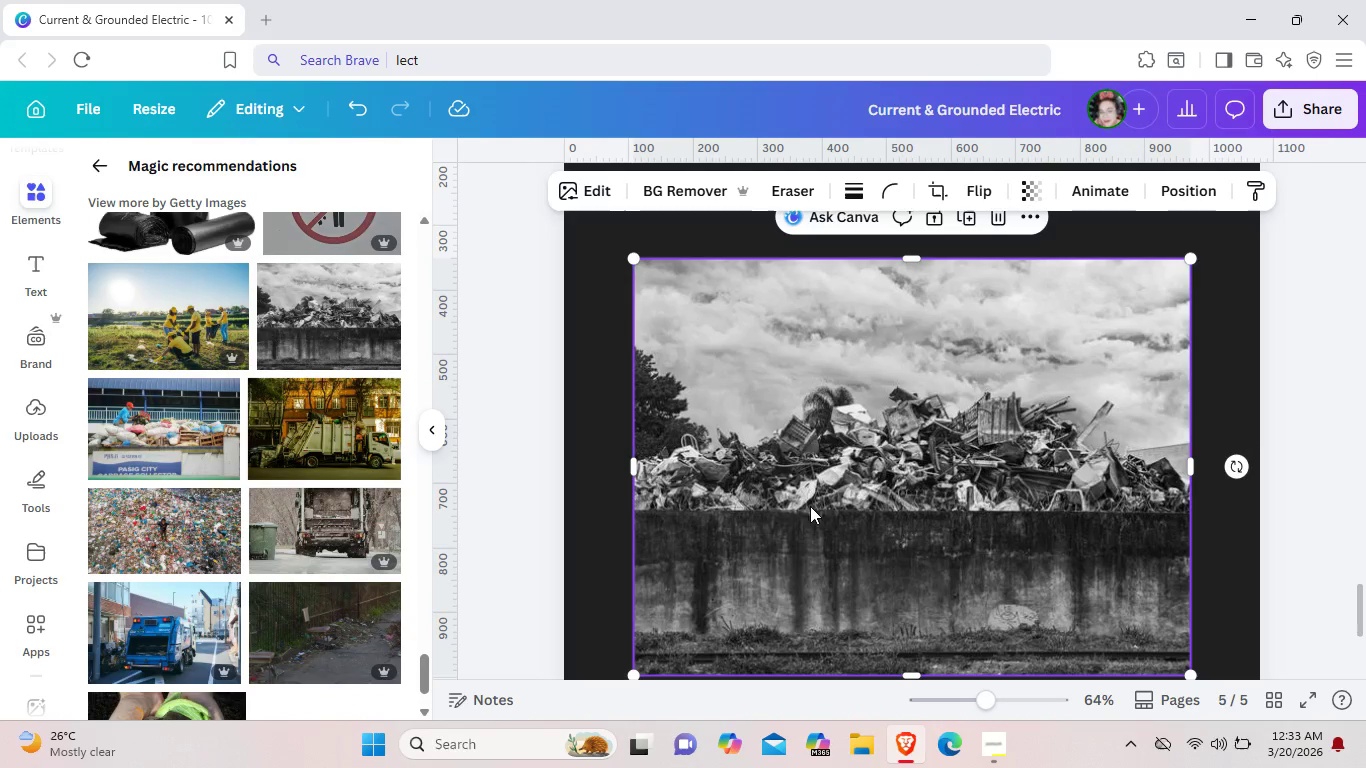 
left_click_drag(start_coordinate=[906, 540], to_coordinate=[811, 454])
 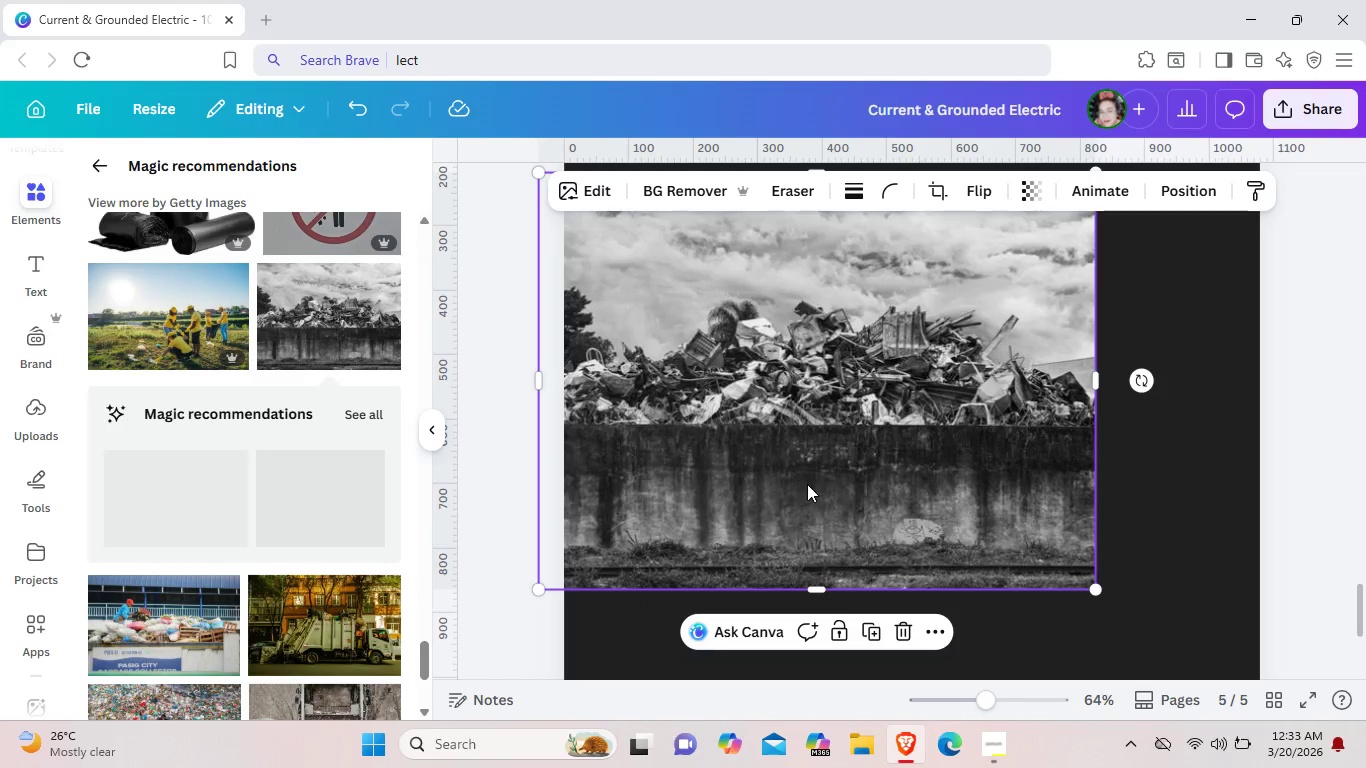 
left_click_drag(start_coordinate=[853, 547], to_coordinate=[855, 524])
 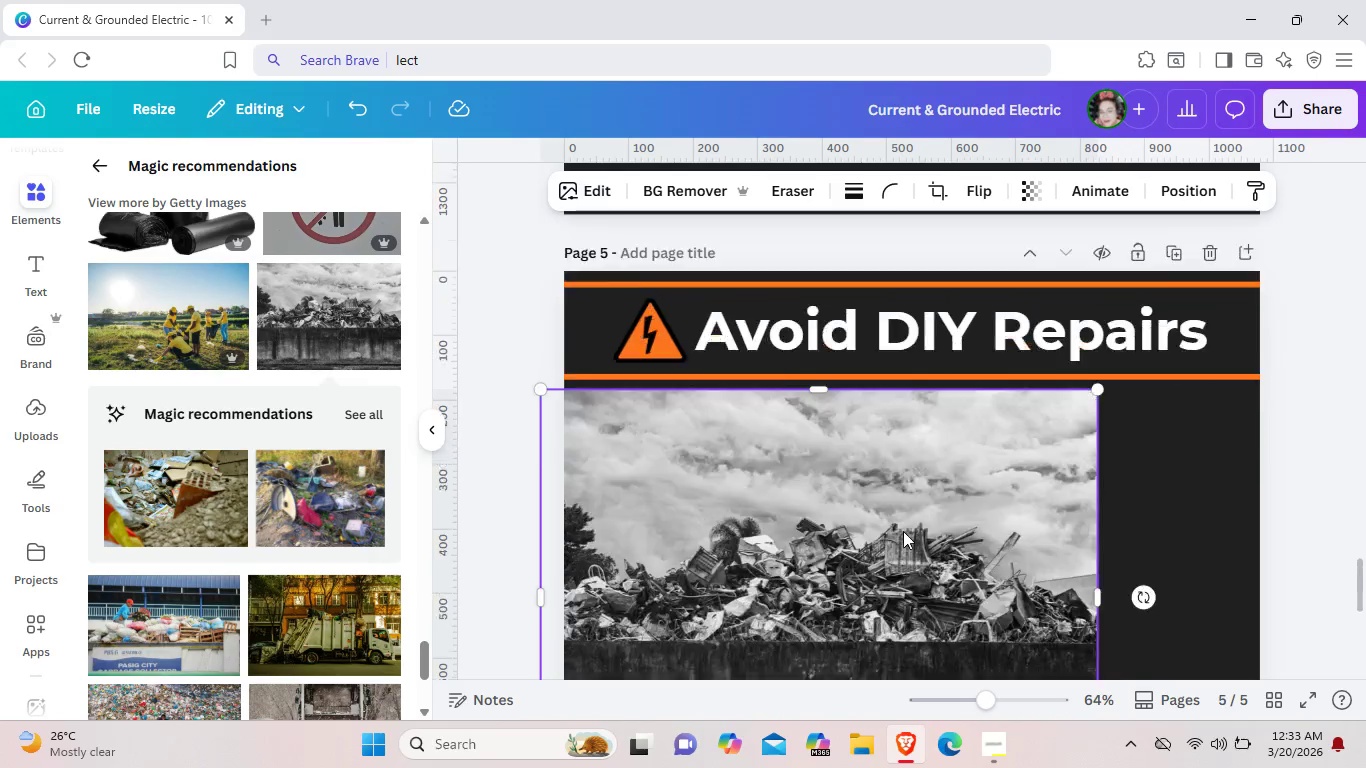 
scroll: coordinate [808, 465], scroll_direction: up, amount: 3.0
 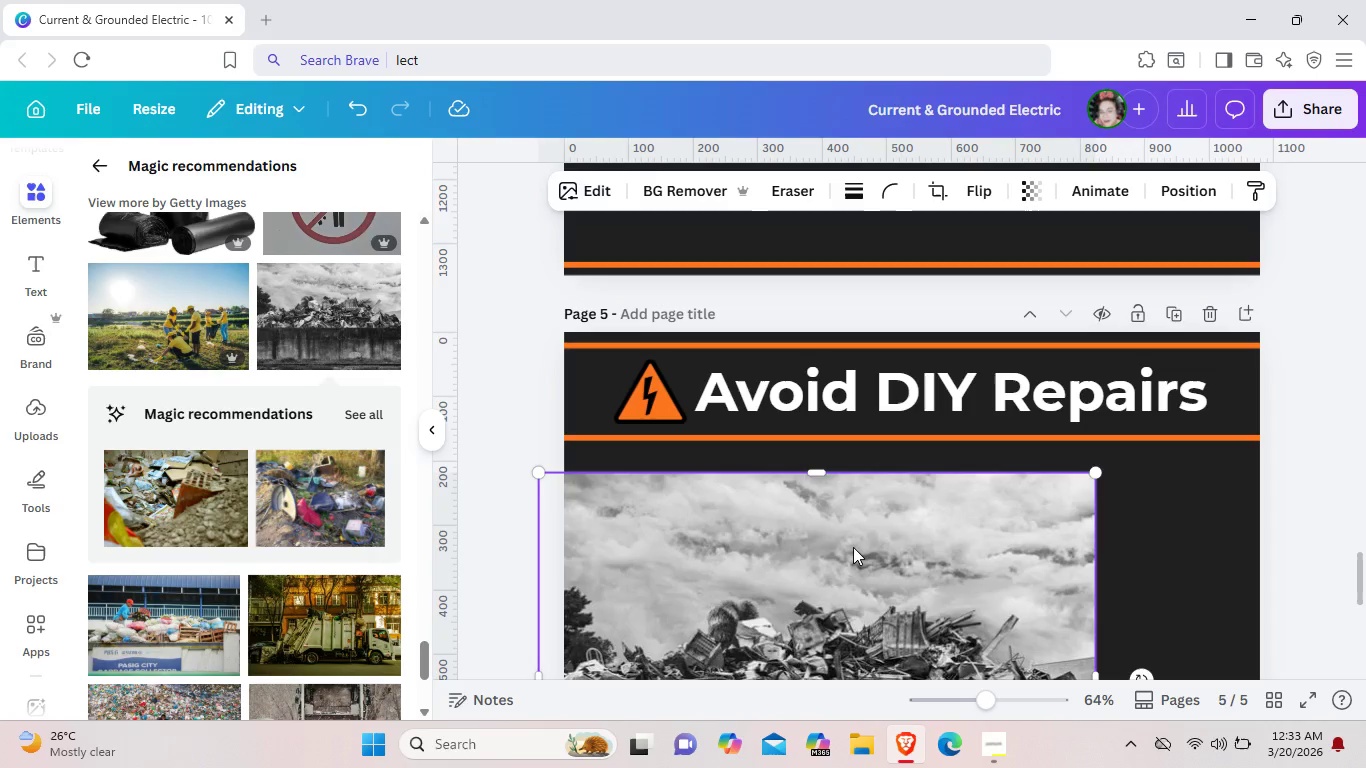 
left_click_drag(start_coordinate=[1097, 464], to_coordinate=[1282, 463])
 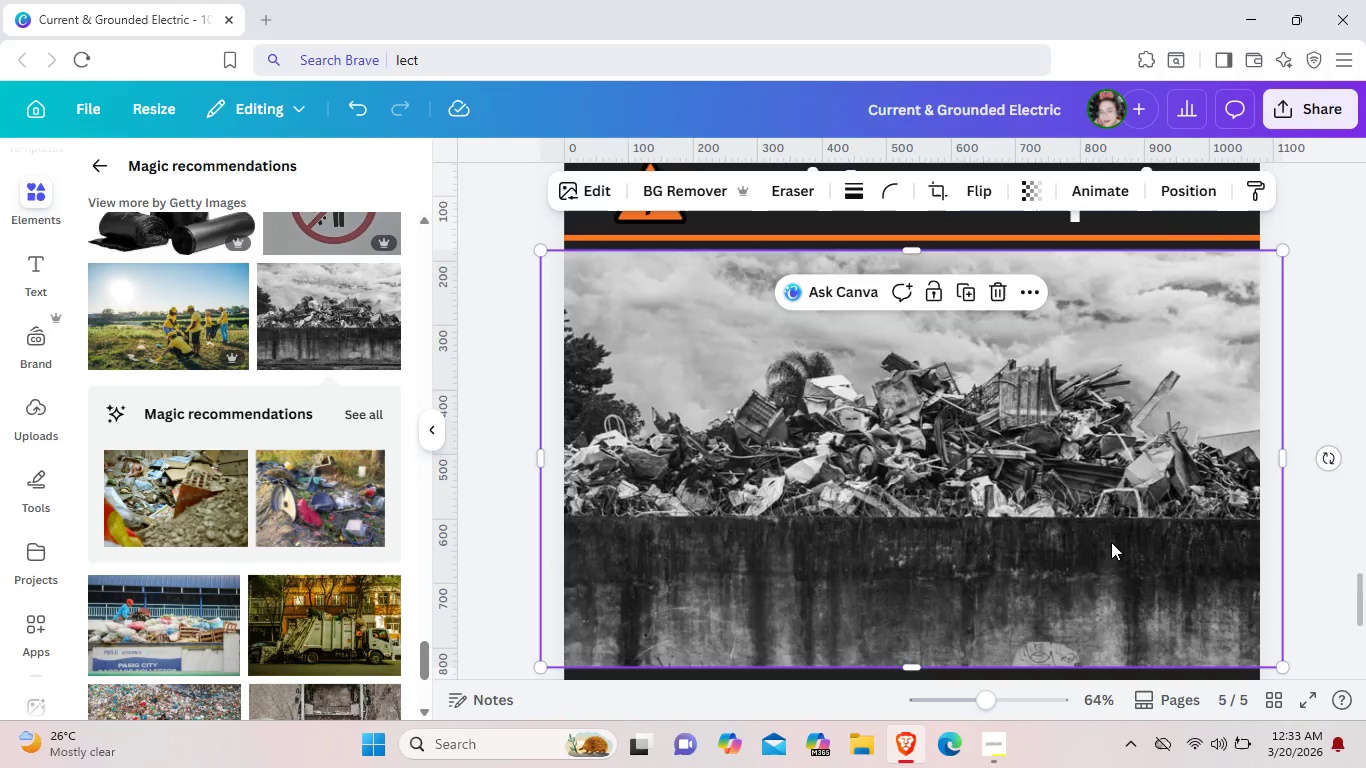 
scroll: coordinate [1111, 542], scroll_direction: down, amount: 5.0
 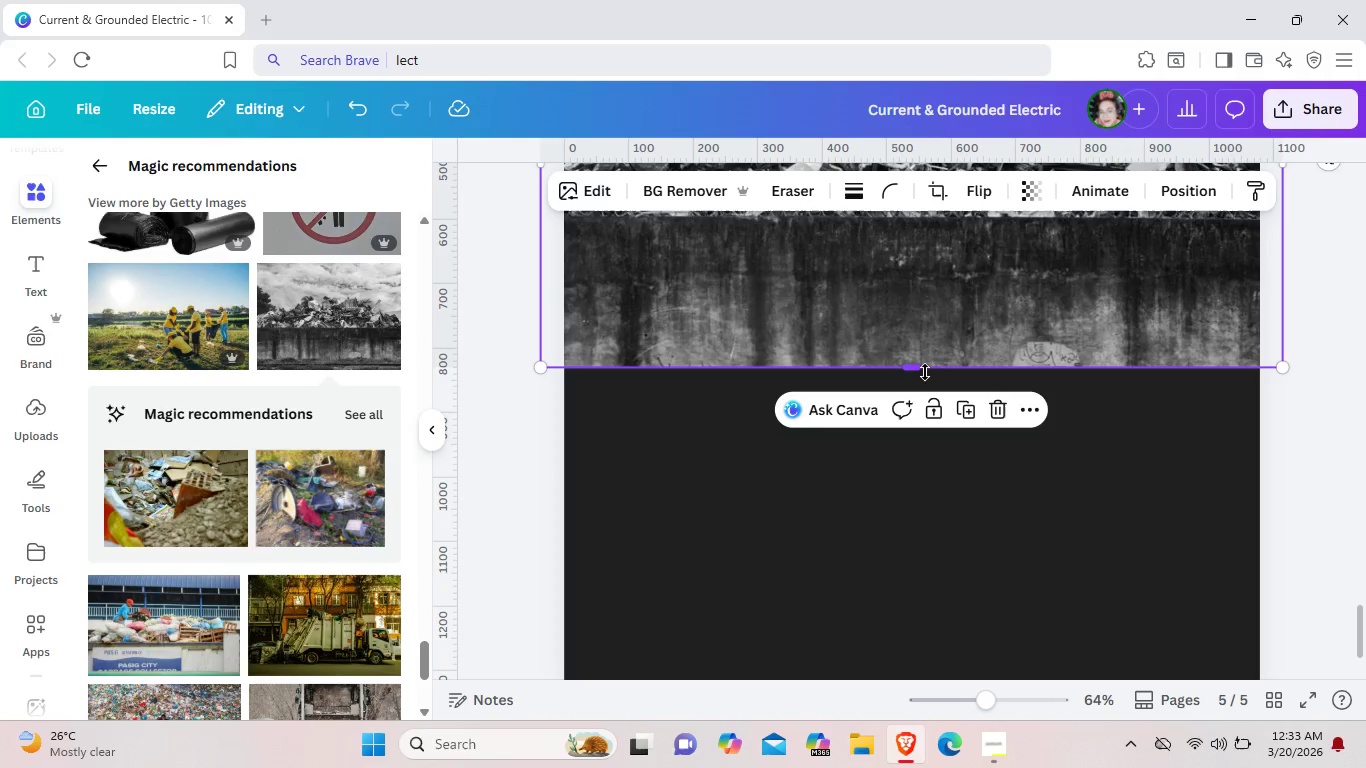 
left_click_drag(start_coordinate=[917, 372], to_coordinate=[923, 682])
 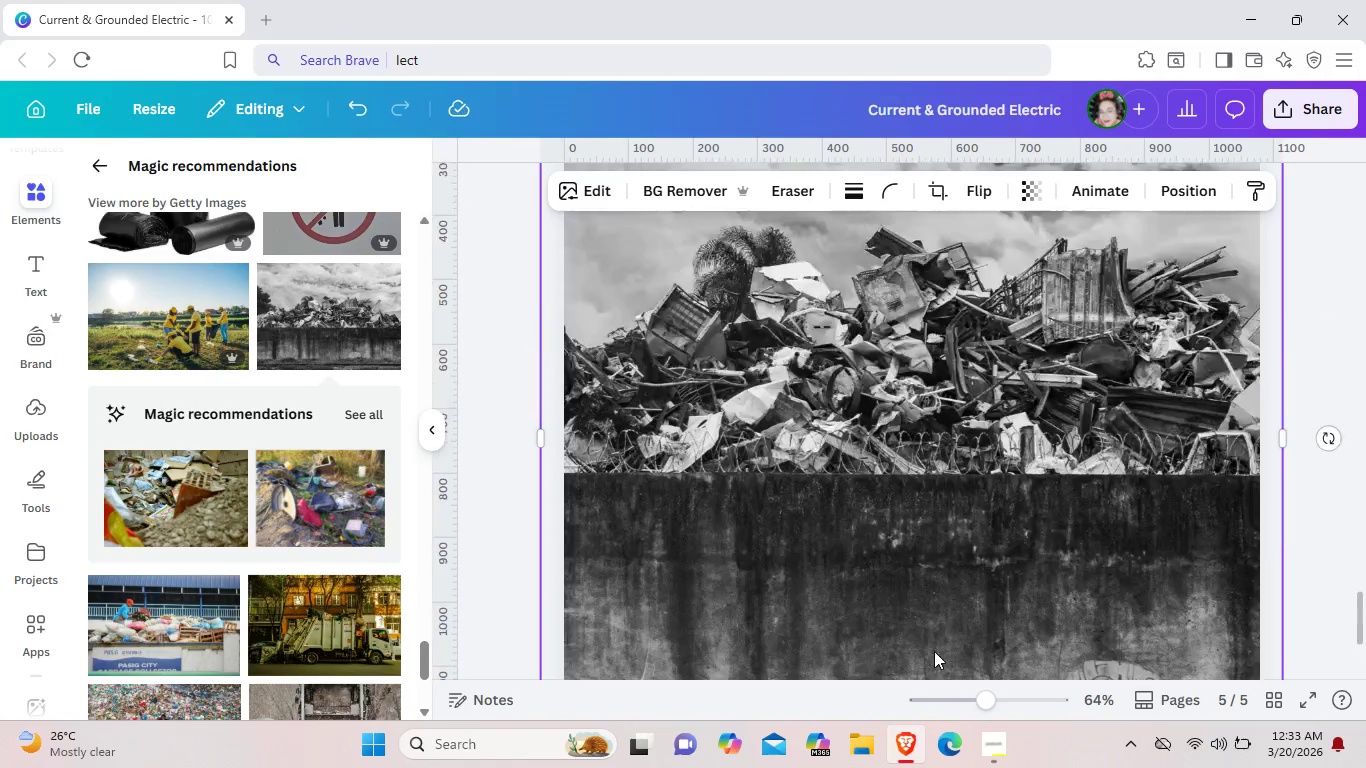 
scroll: coordinate [934, 651], scroll_direction: up, amount: 3.0
 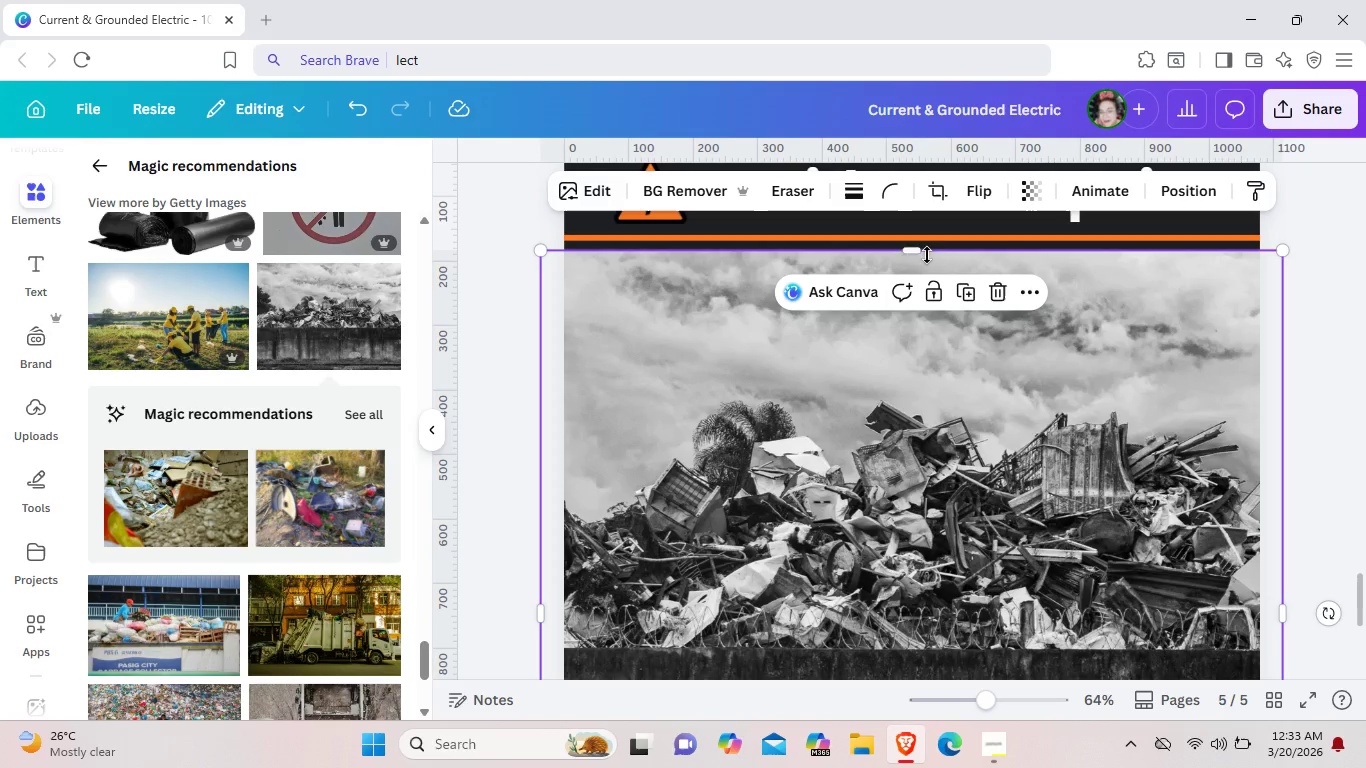 
left_click_drag(start_coordinate=[925, 247], to_coordinate=[922, 242])
 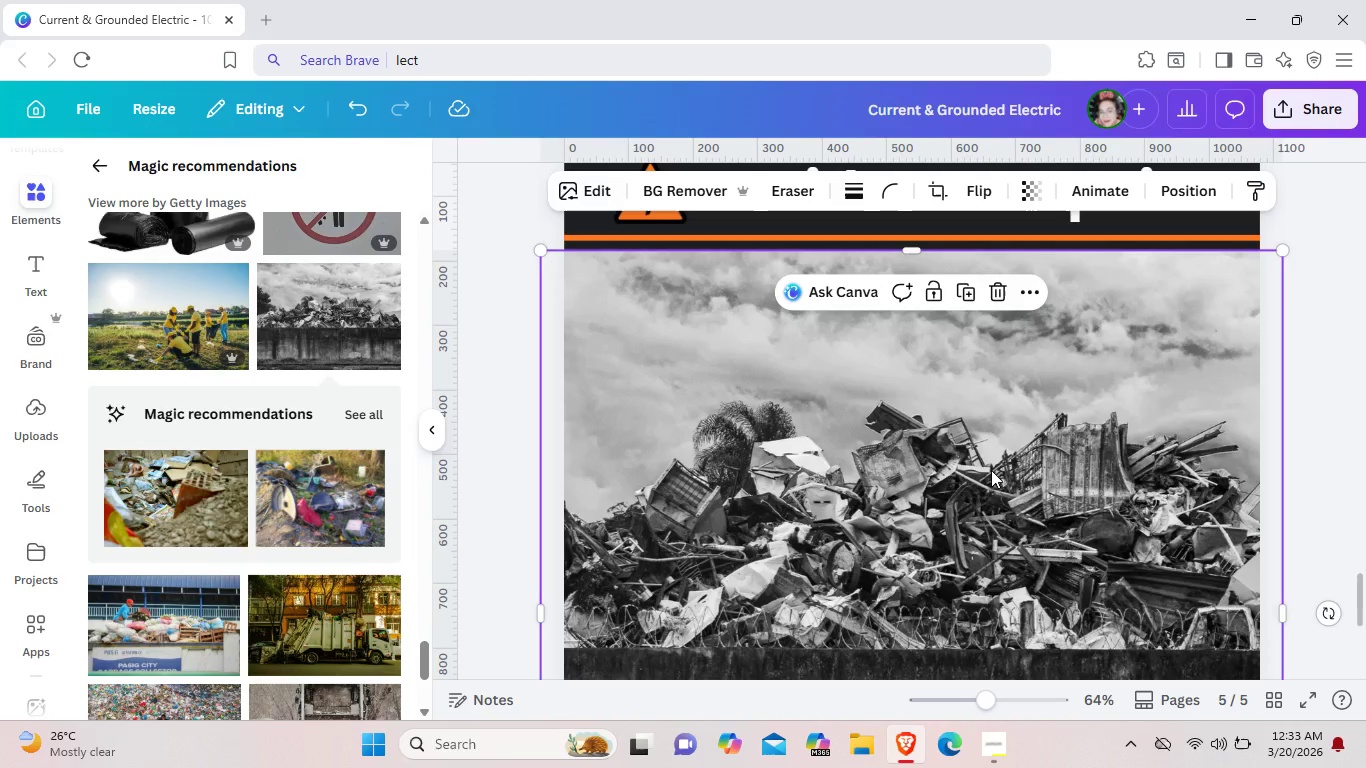 
right_click([991, 470])
 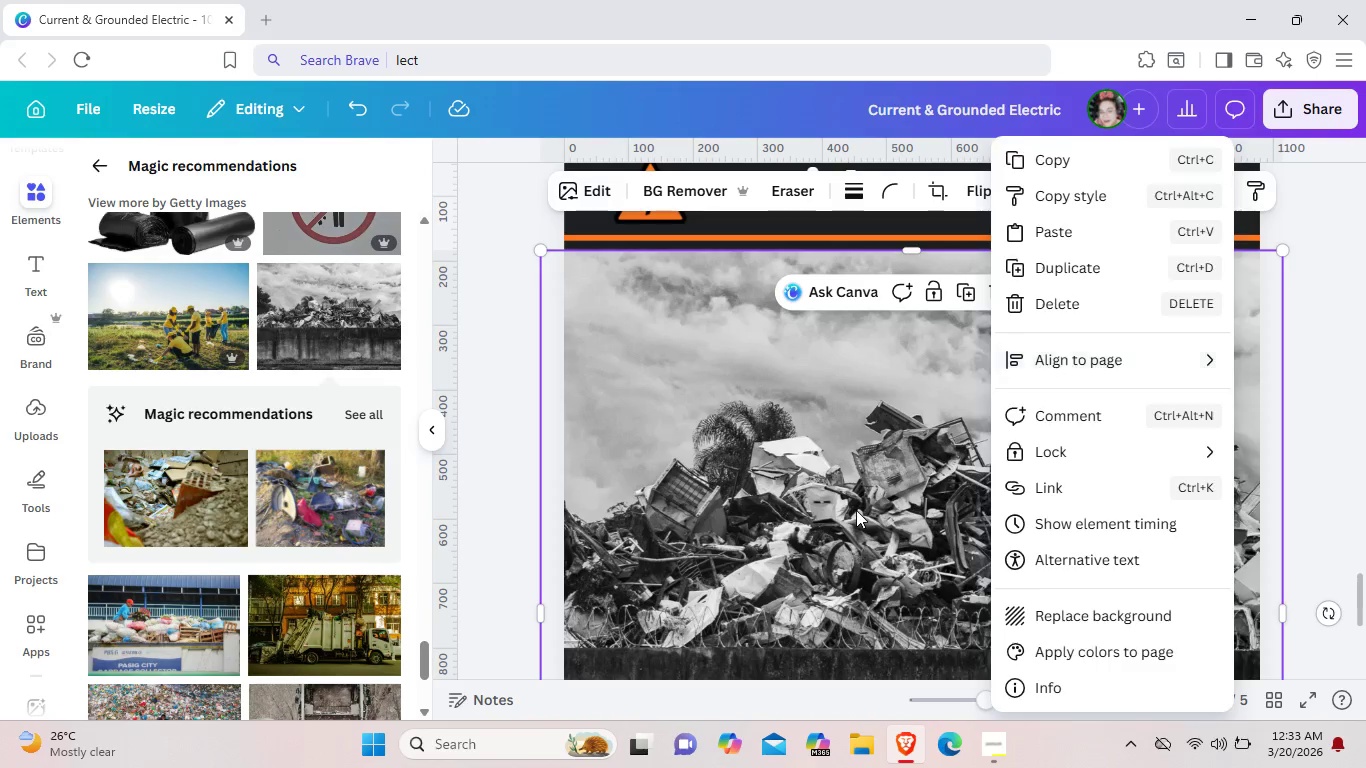 
left_click([856, 510])
 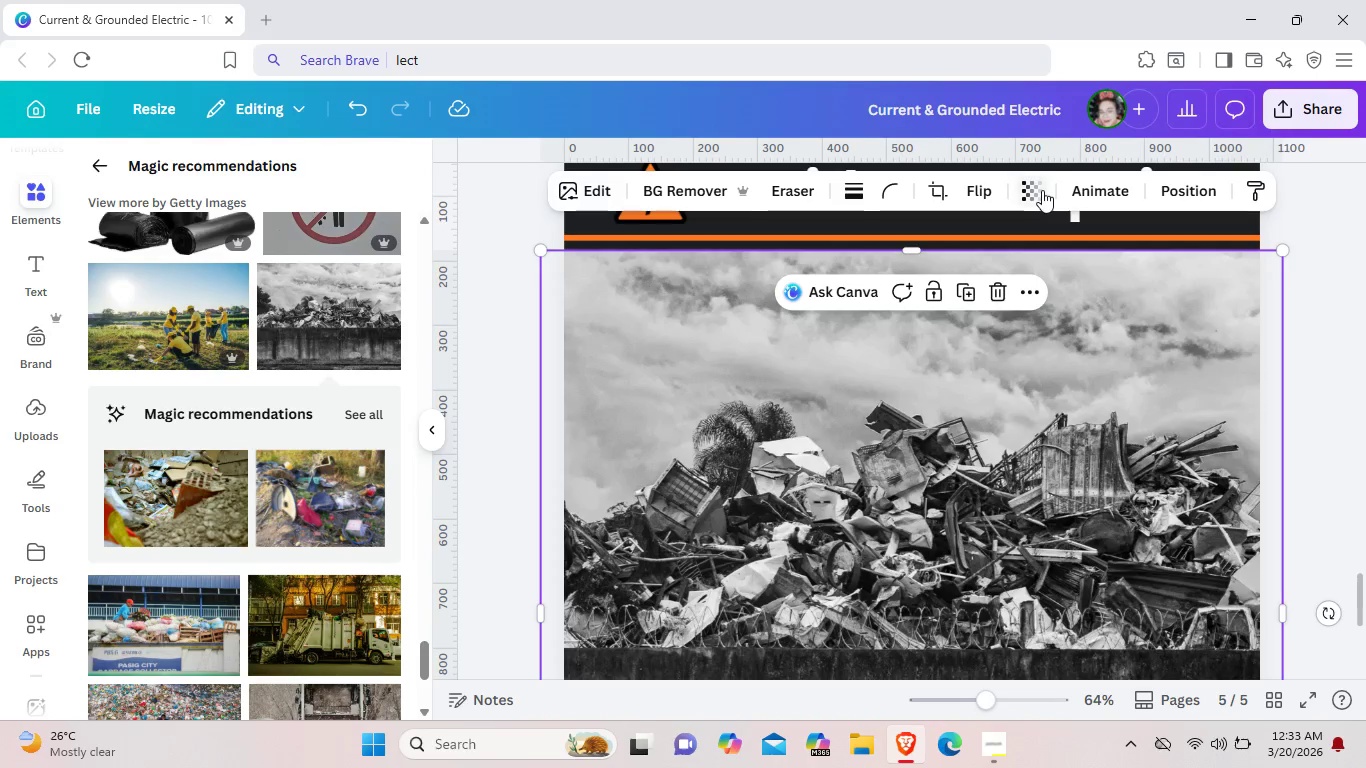 
left_click([1042, 190])
 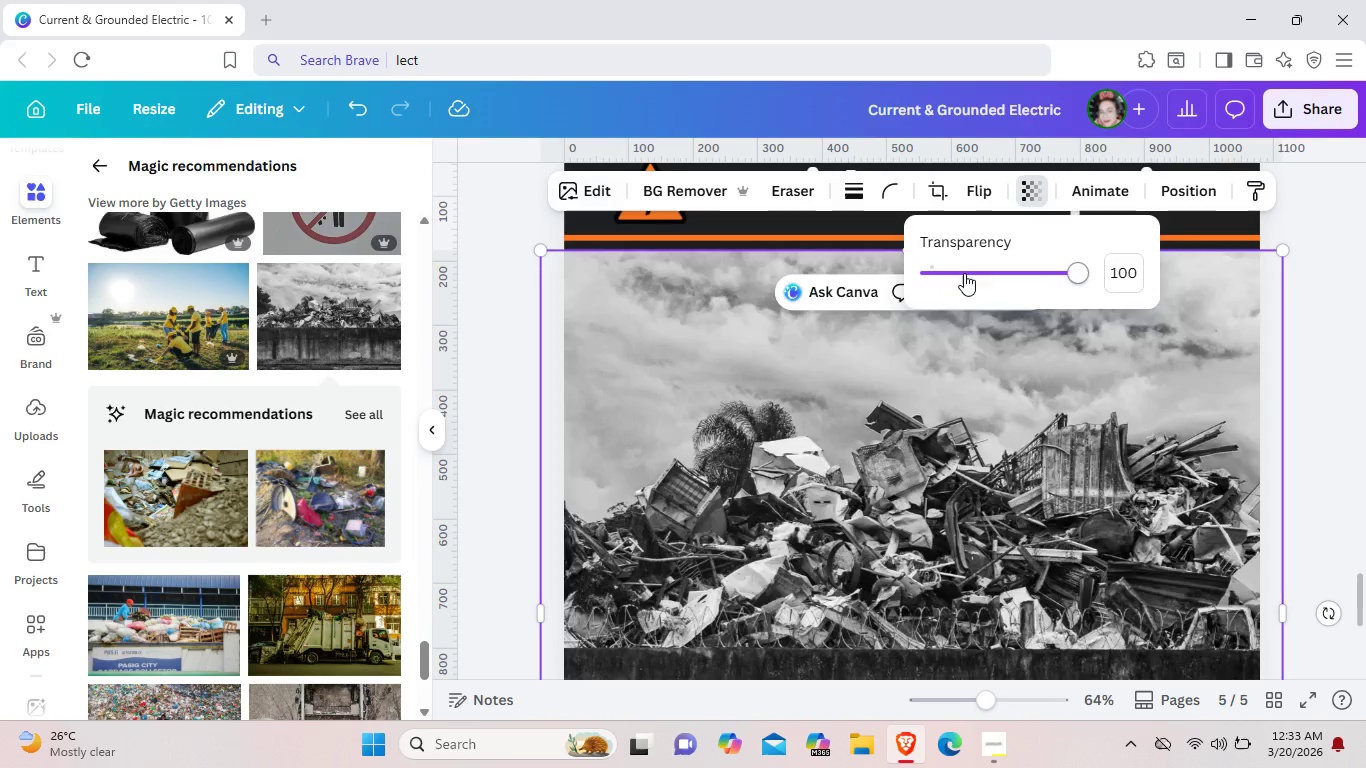 
left_click([964, 273])
 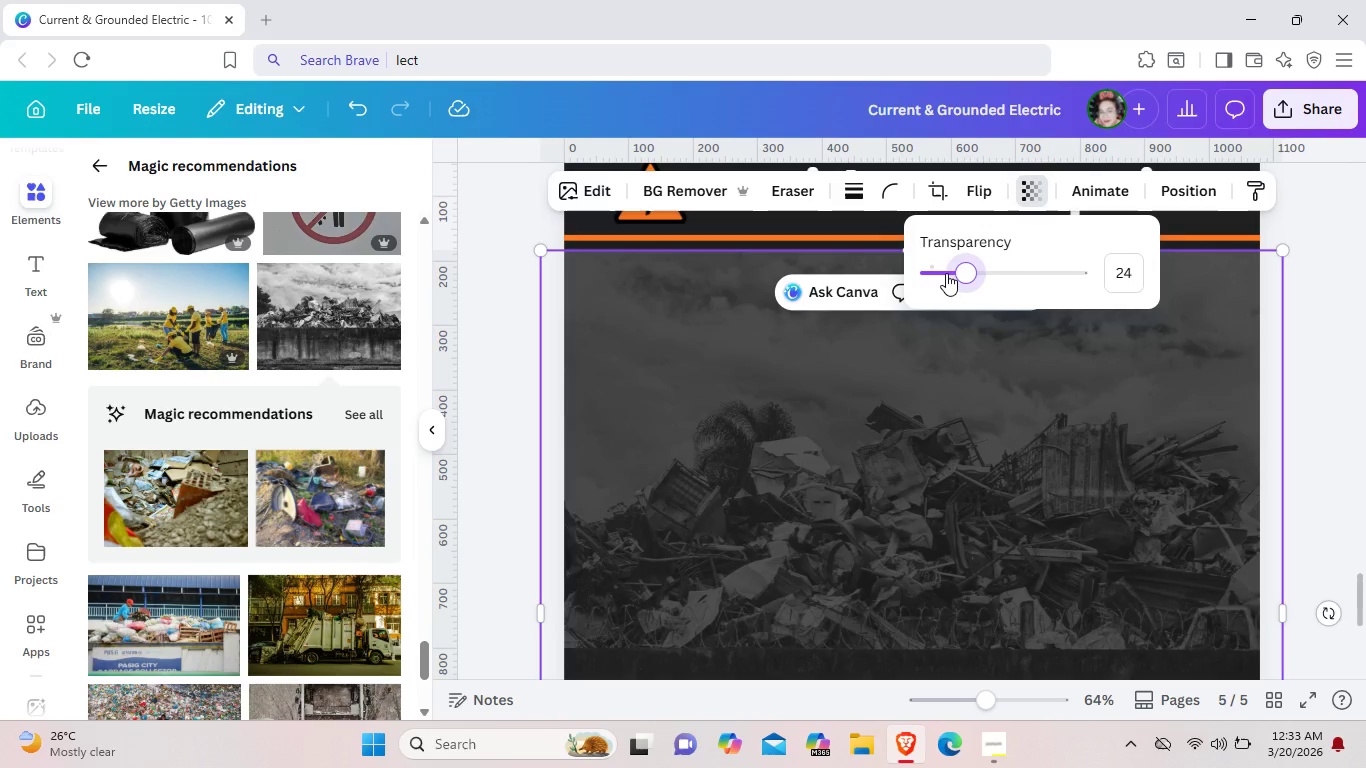 
left_click([945, 273])
 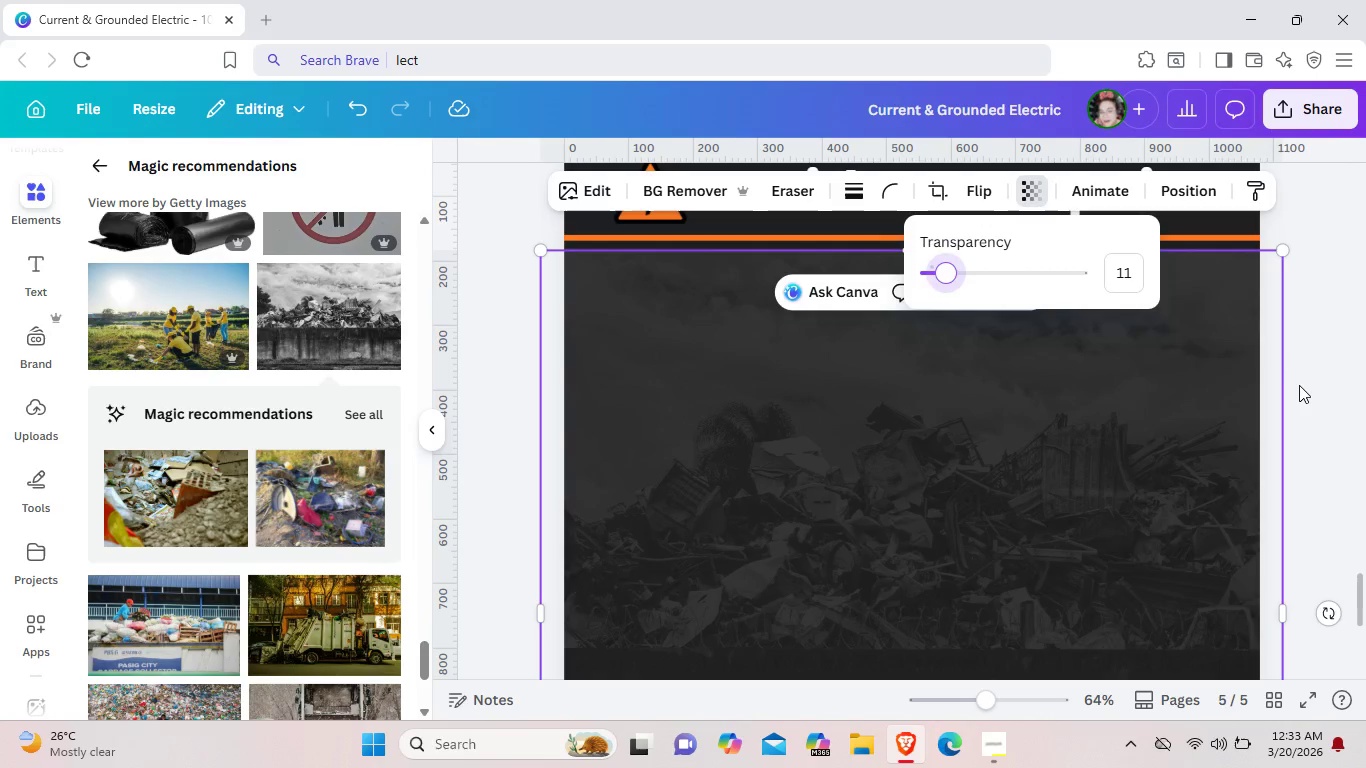 
left_click([1301, 390])
 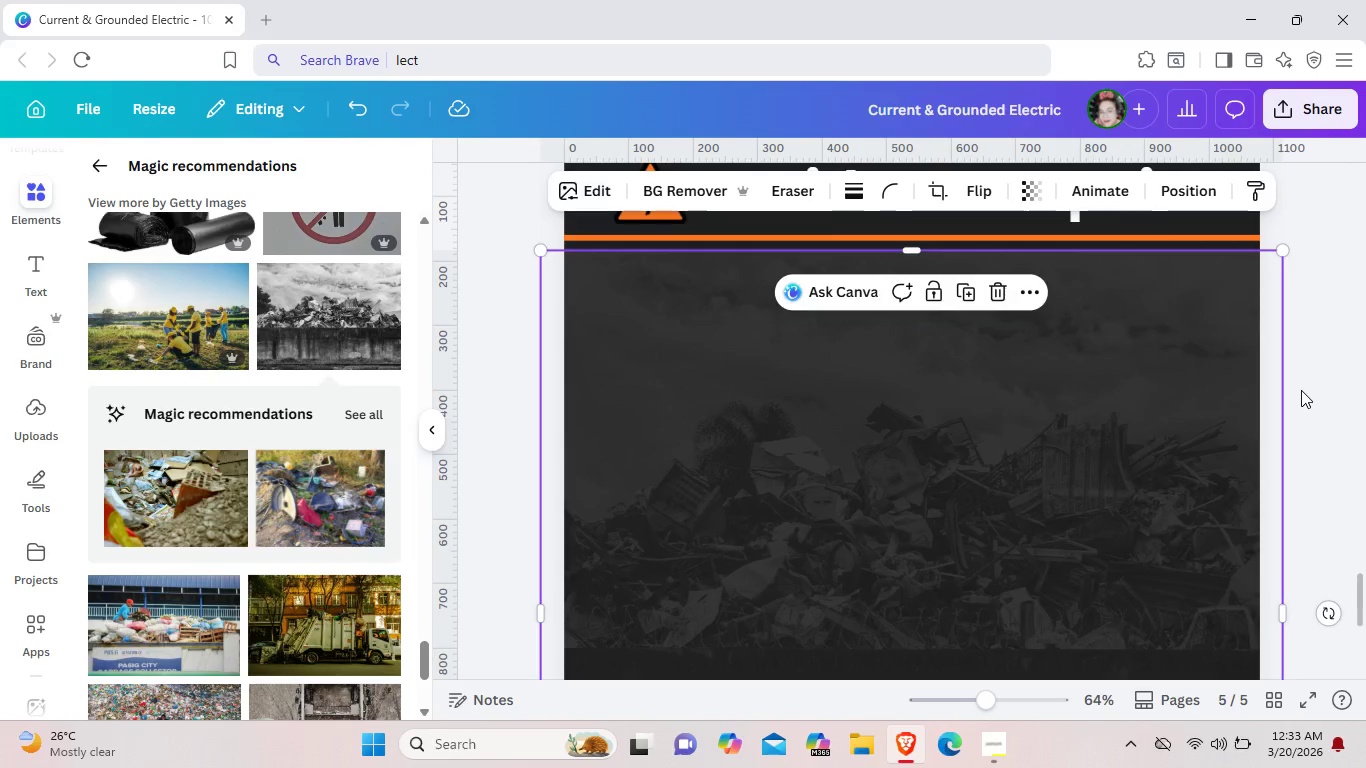 
left_click([1301, 390])
 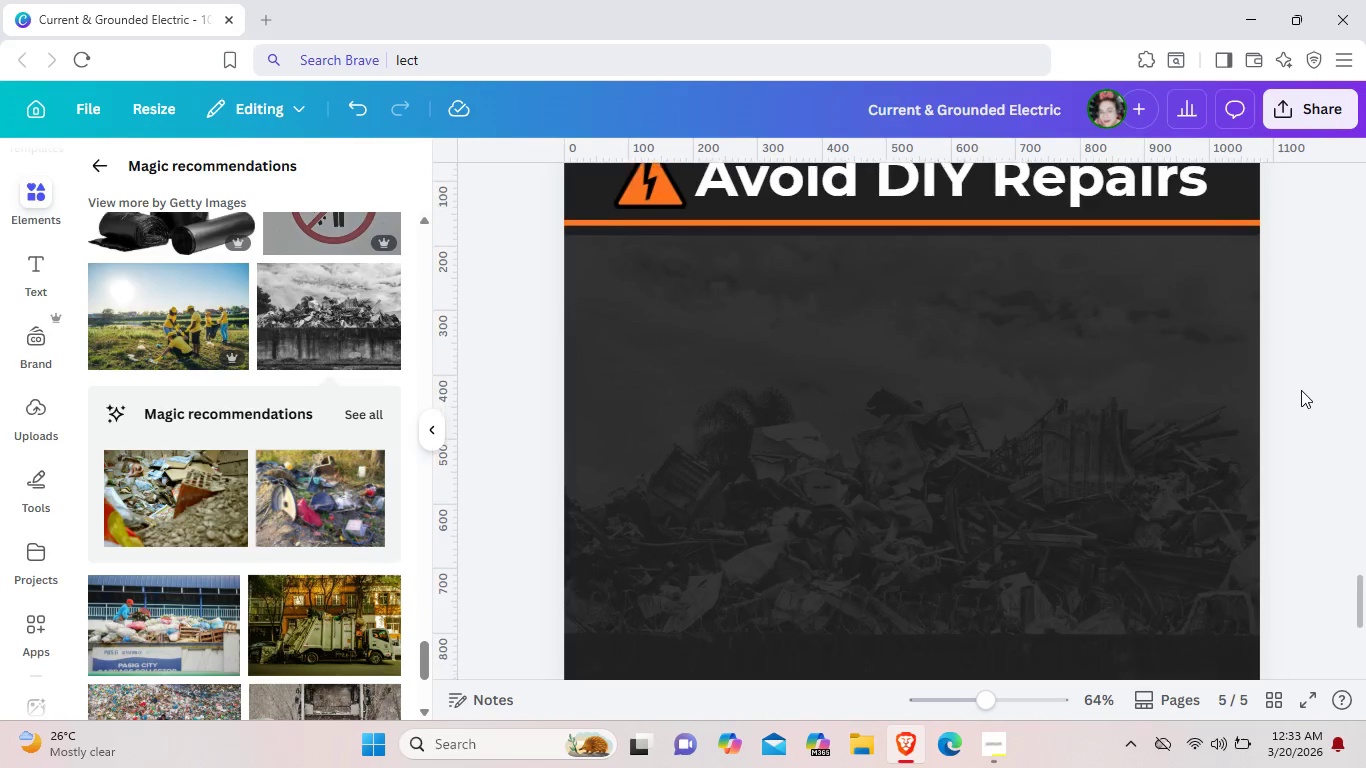 
scroll: coordinate [1301, 390], scroll_direction: down, amount: 4.0
 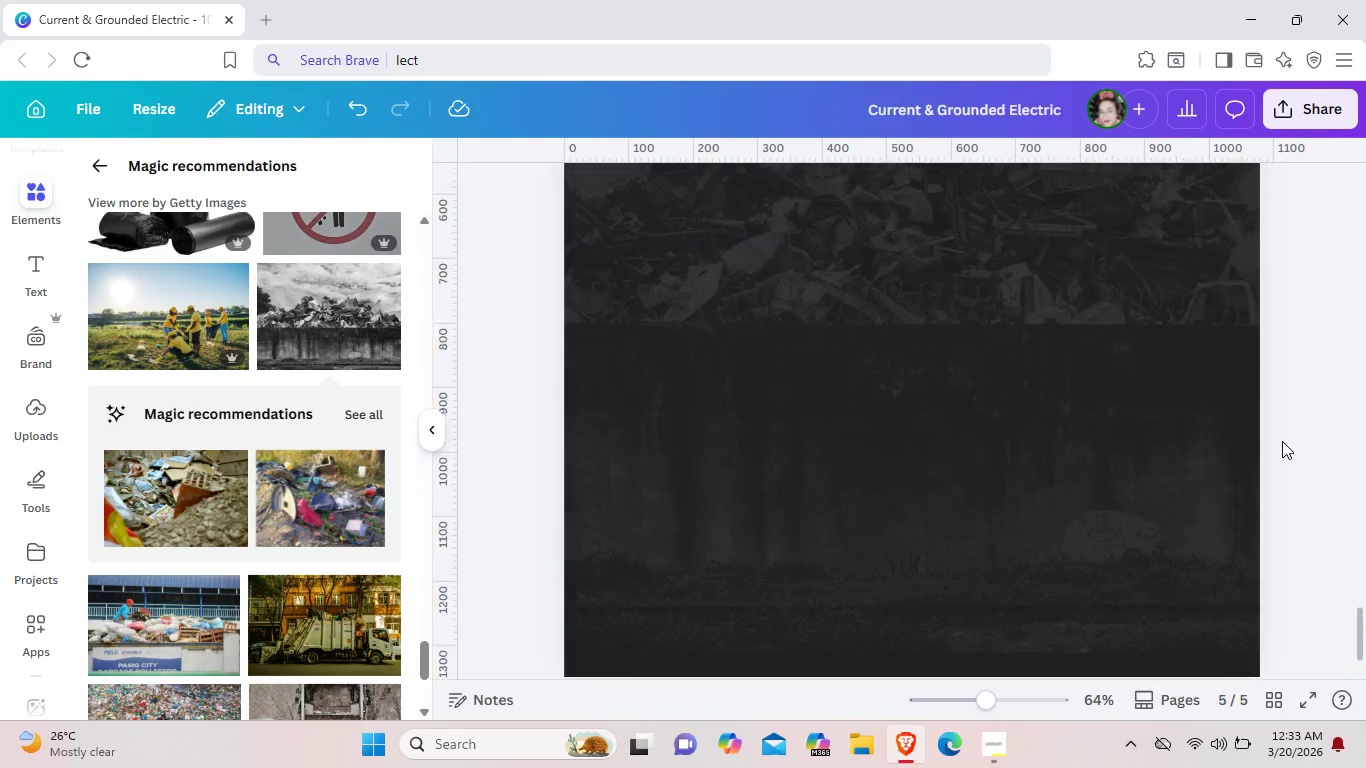 
scroll: coordinate [1282, 441], scroll_direction: up, amount: 5.0
 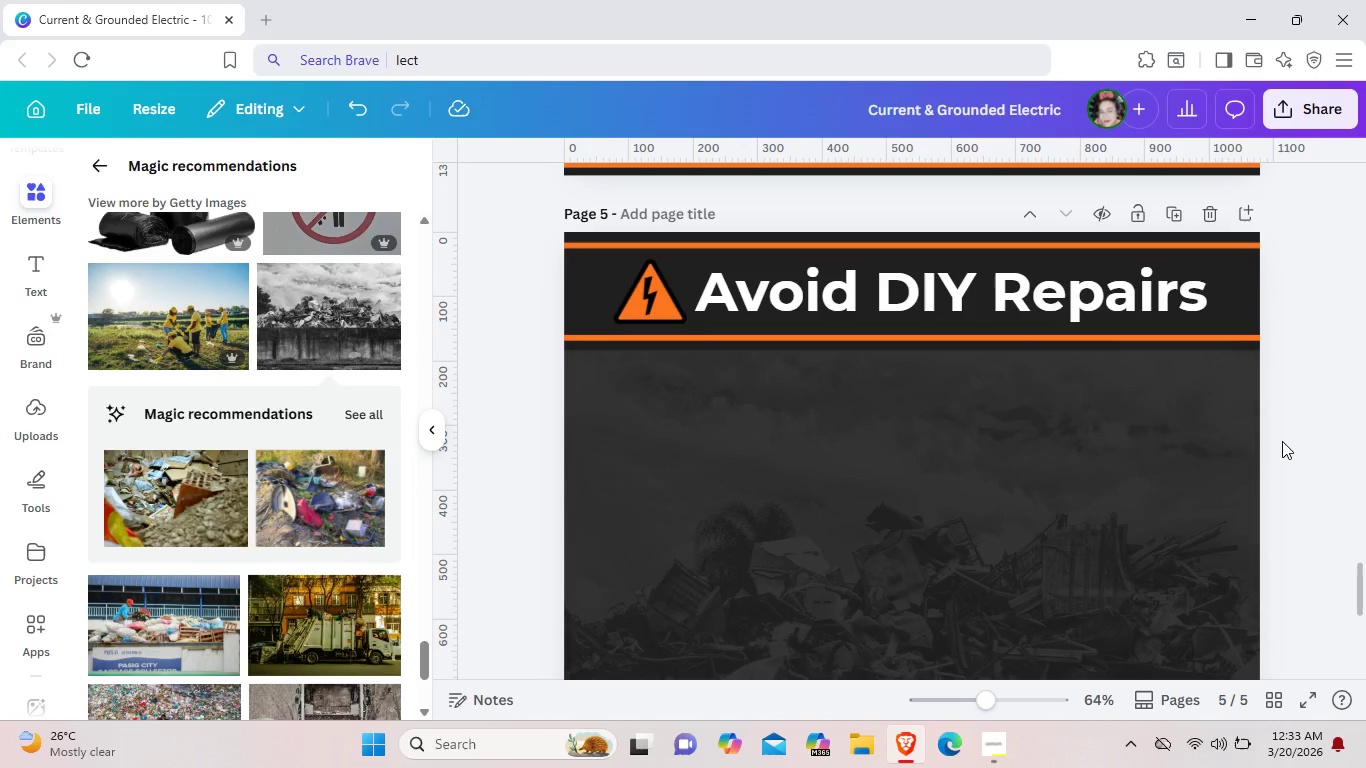 
wait(11.57)
 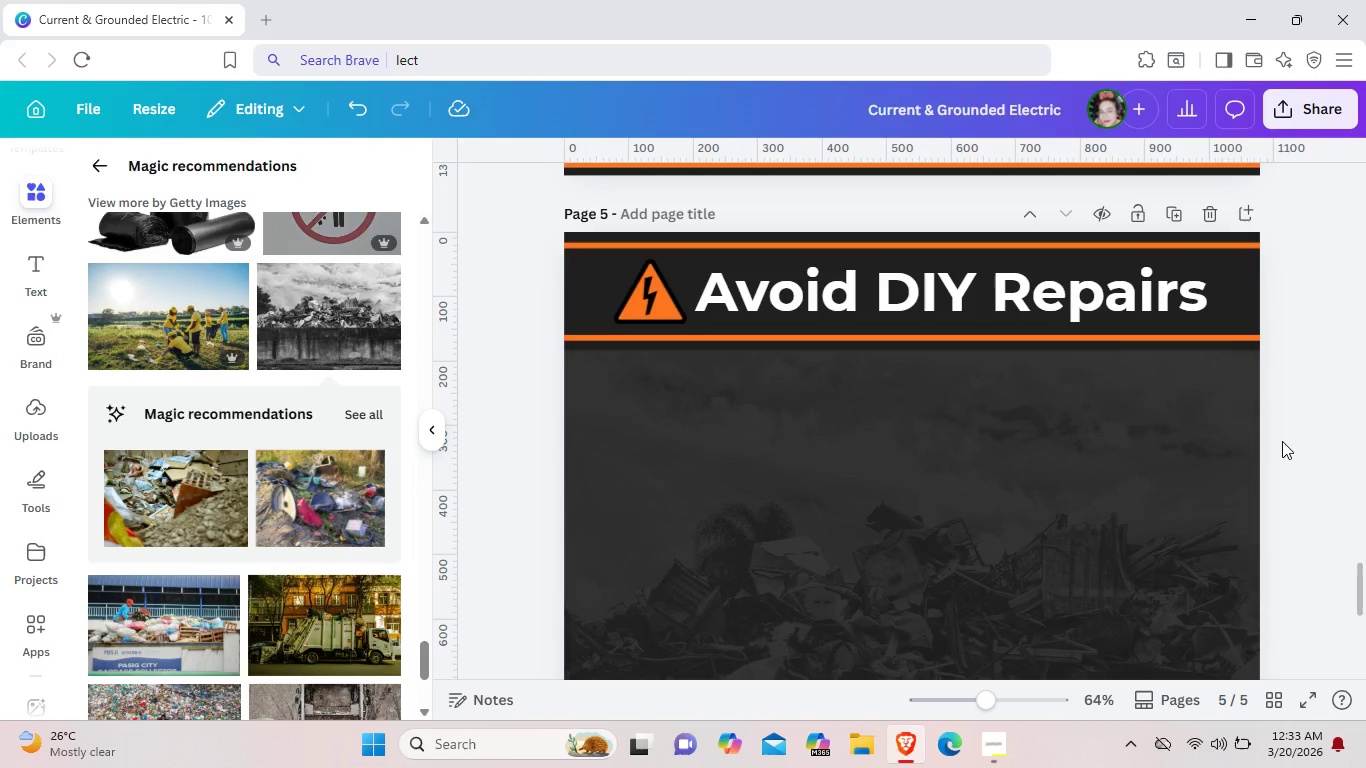 
left_click([108, 175])
 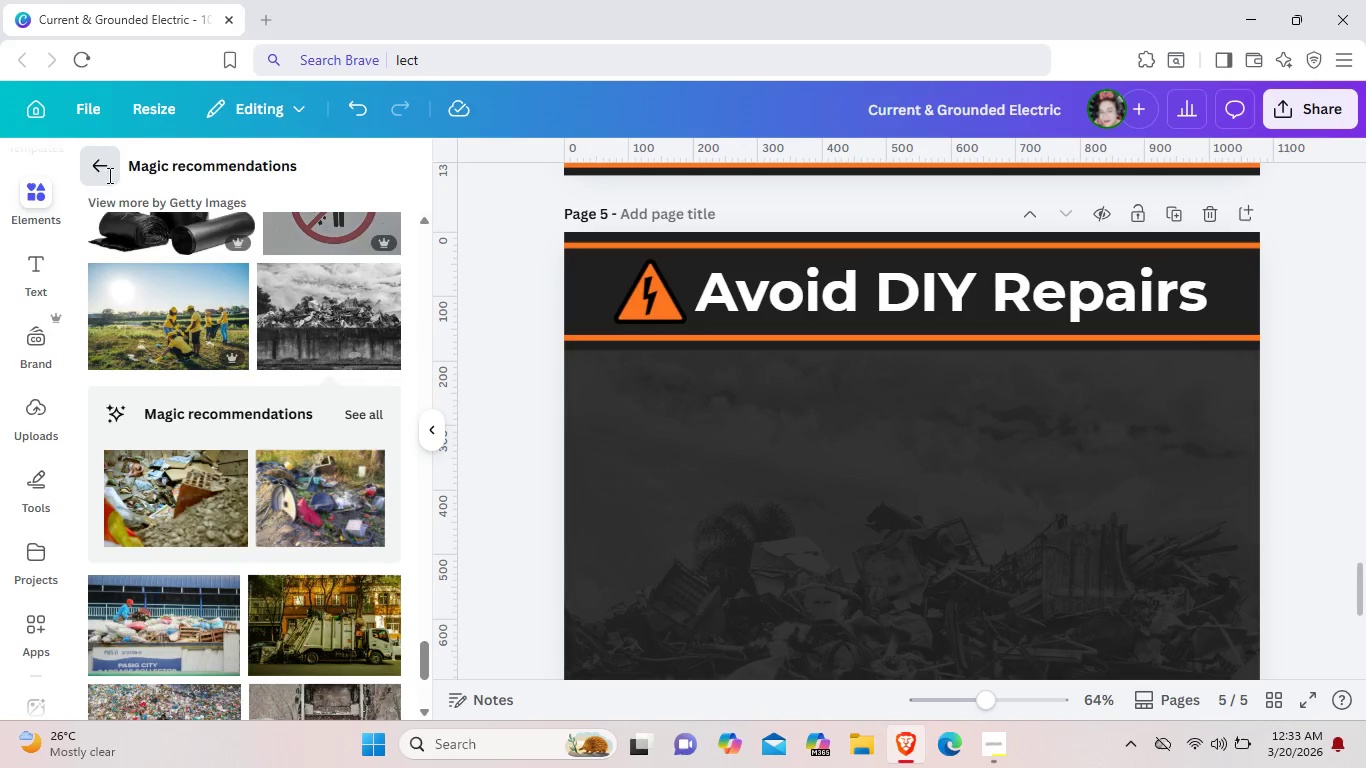 
mouse_move([144, 176])
 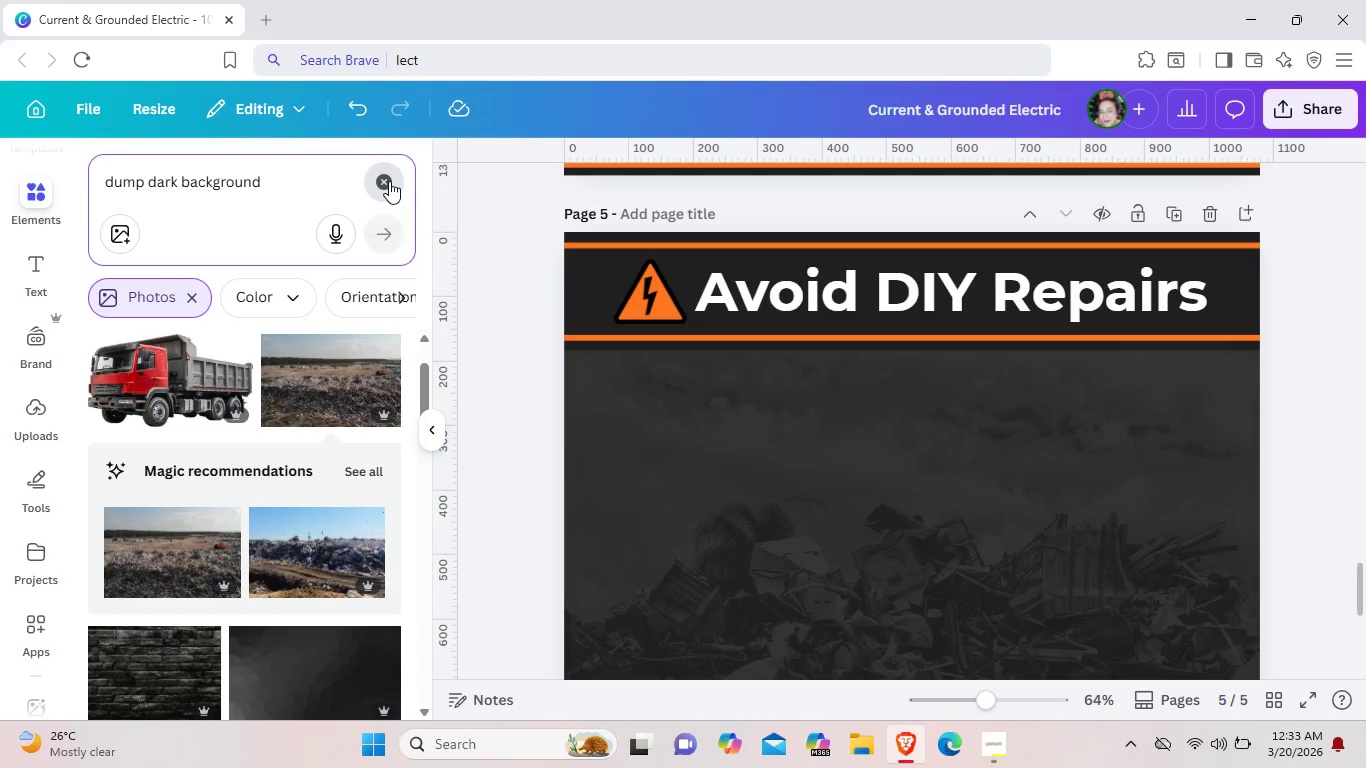 
left_click([389, 181])
 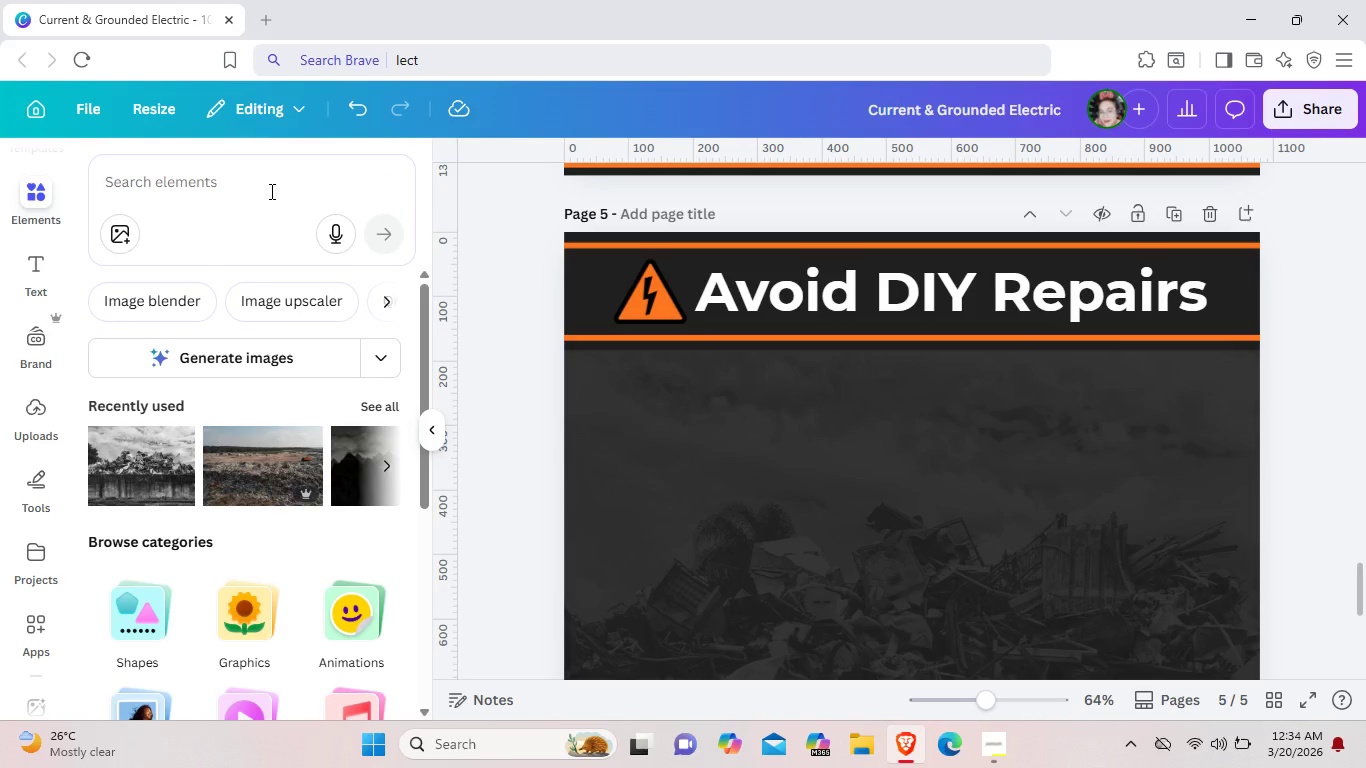 
left_click([270, 191])
 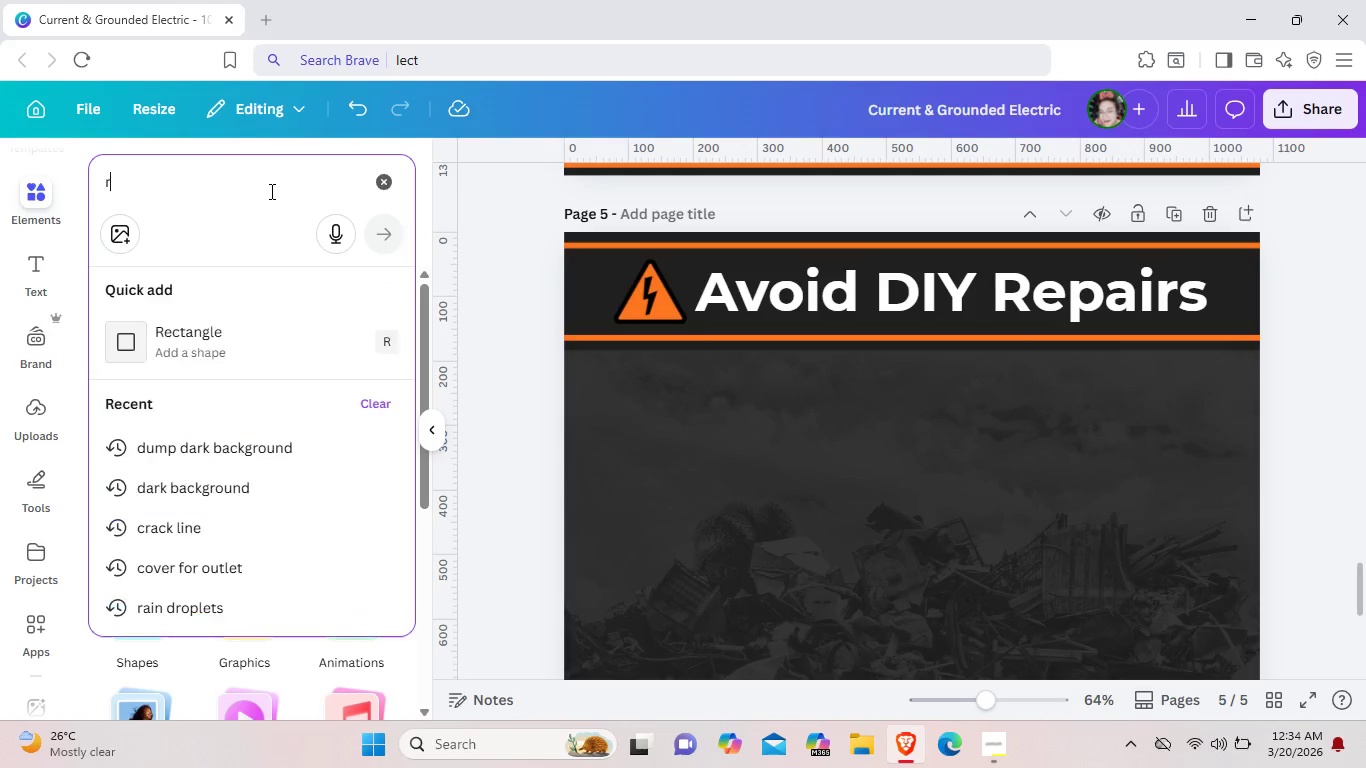 
type(repair main)
key(Backspace)
key(Backspace)
type(n)
 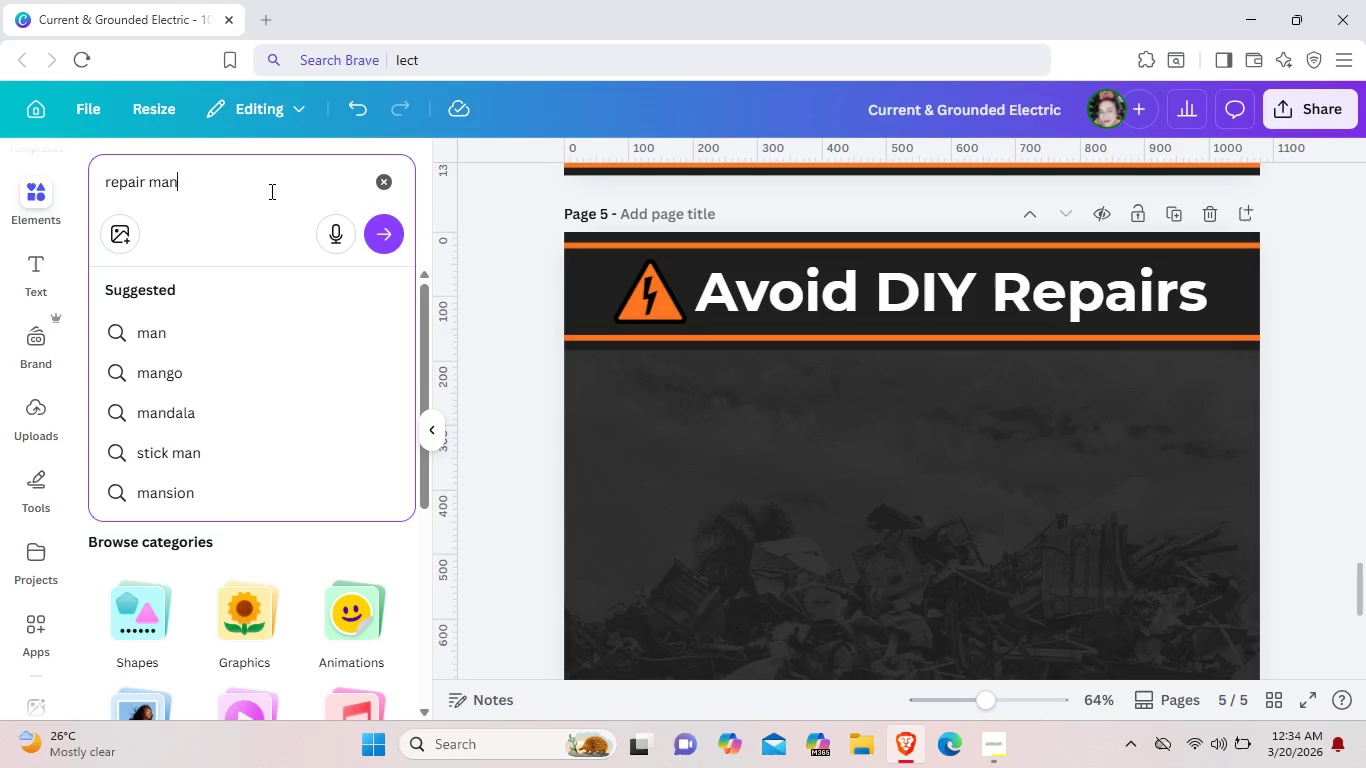 
wait(32.81)
 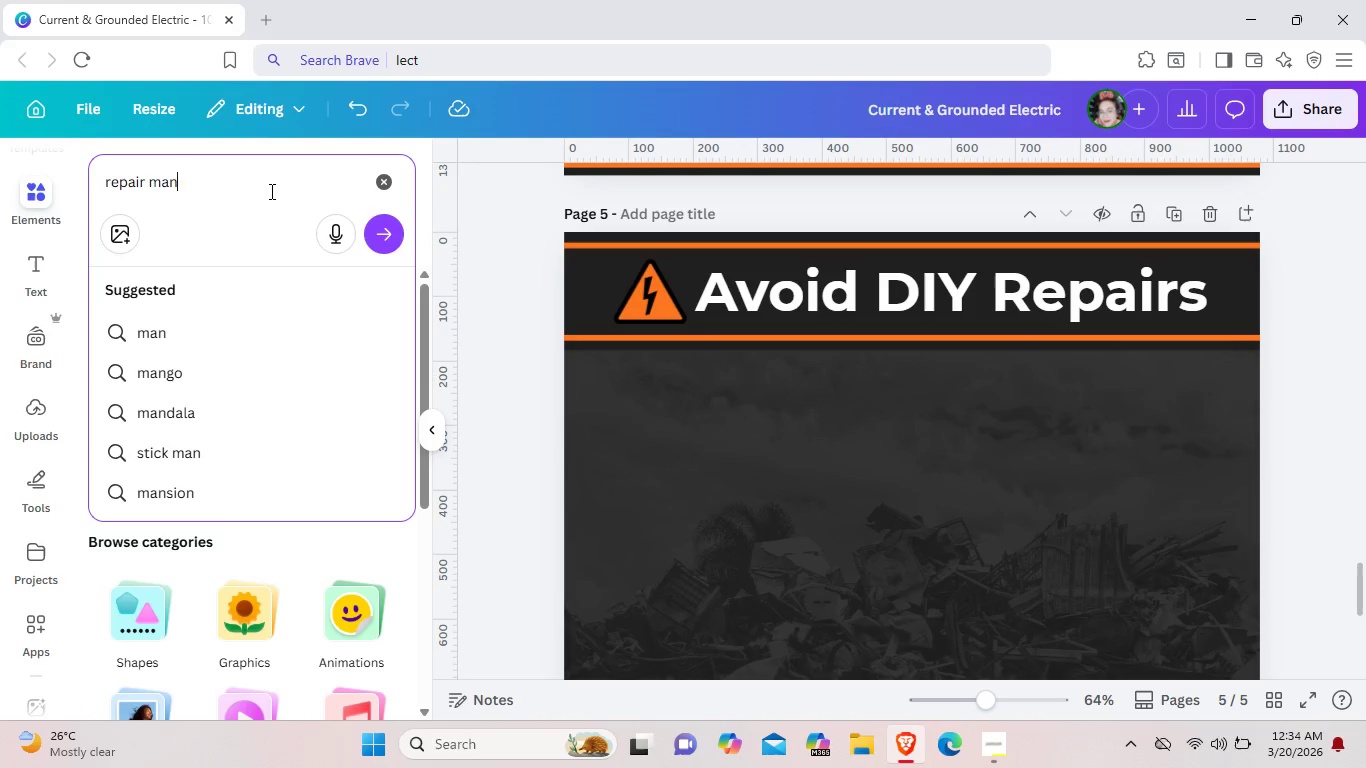 
scroll: coordinate [270, 191], scroll_direction: down, amount: 2.0
 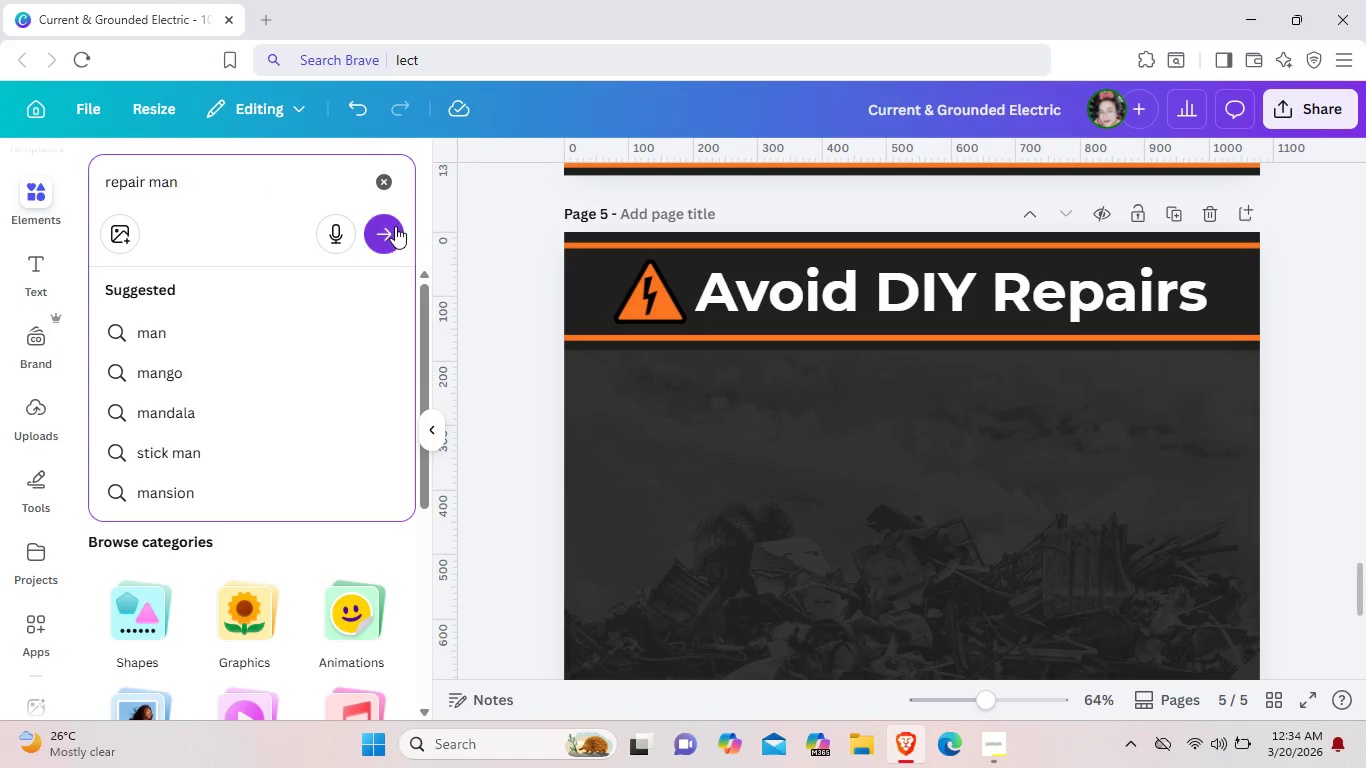 
left_click([396, 228])
 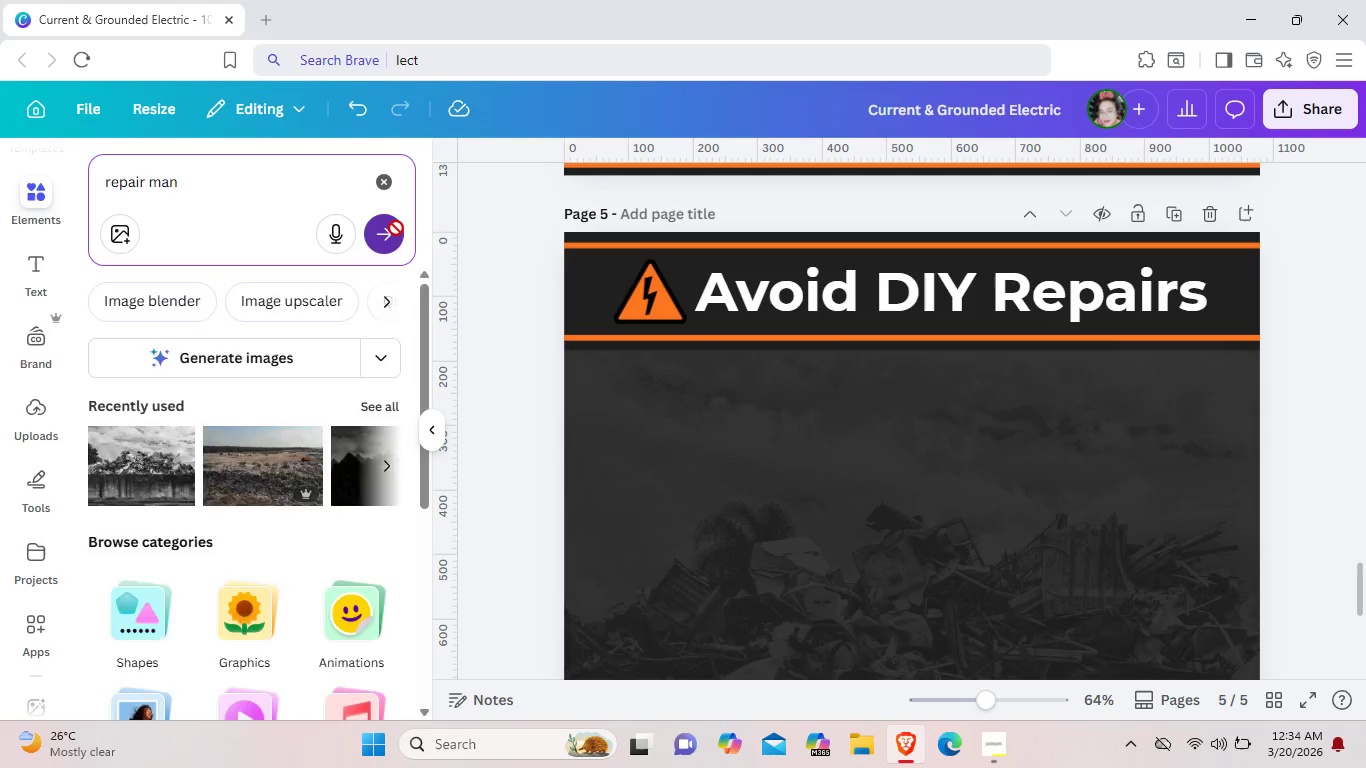 
mouse_move([385, 234])
 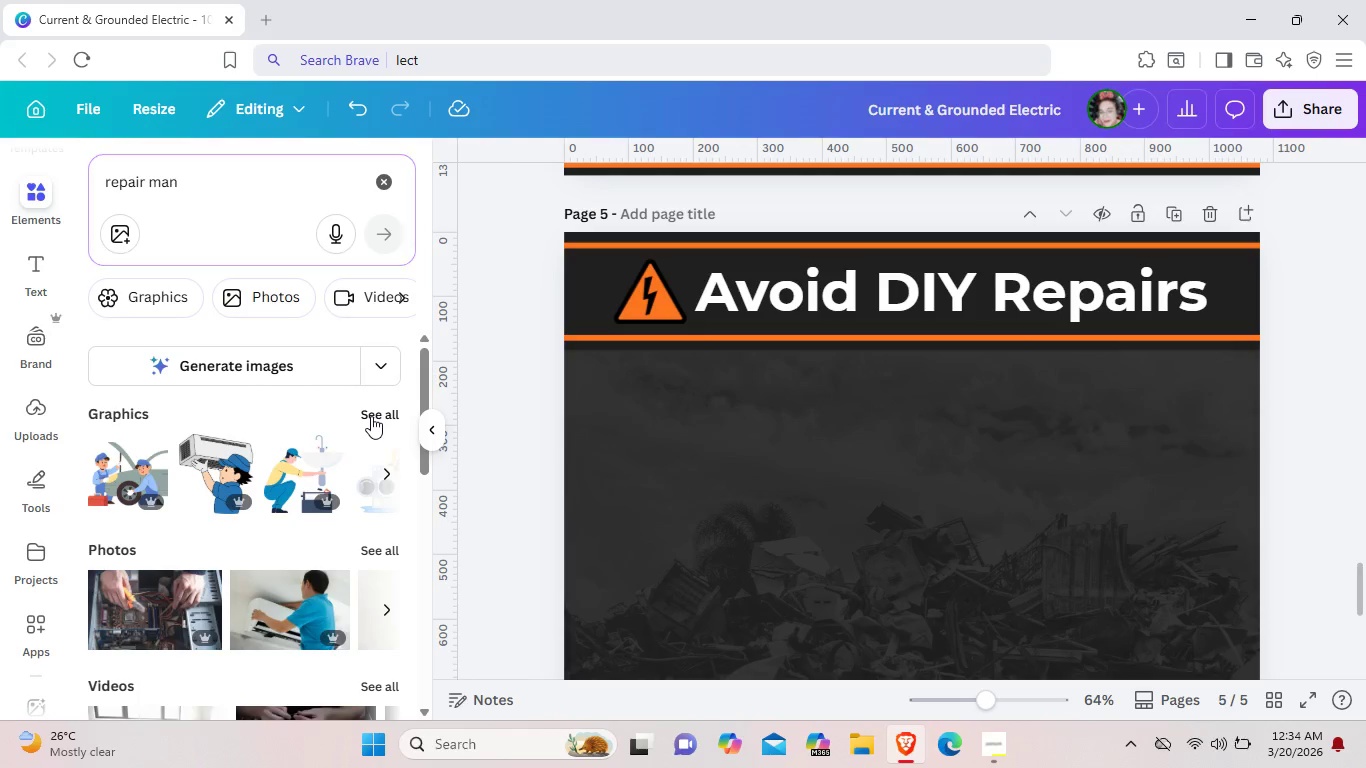 
left_click([371, 416])
 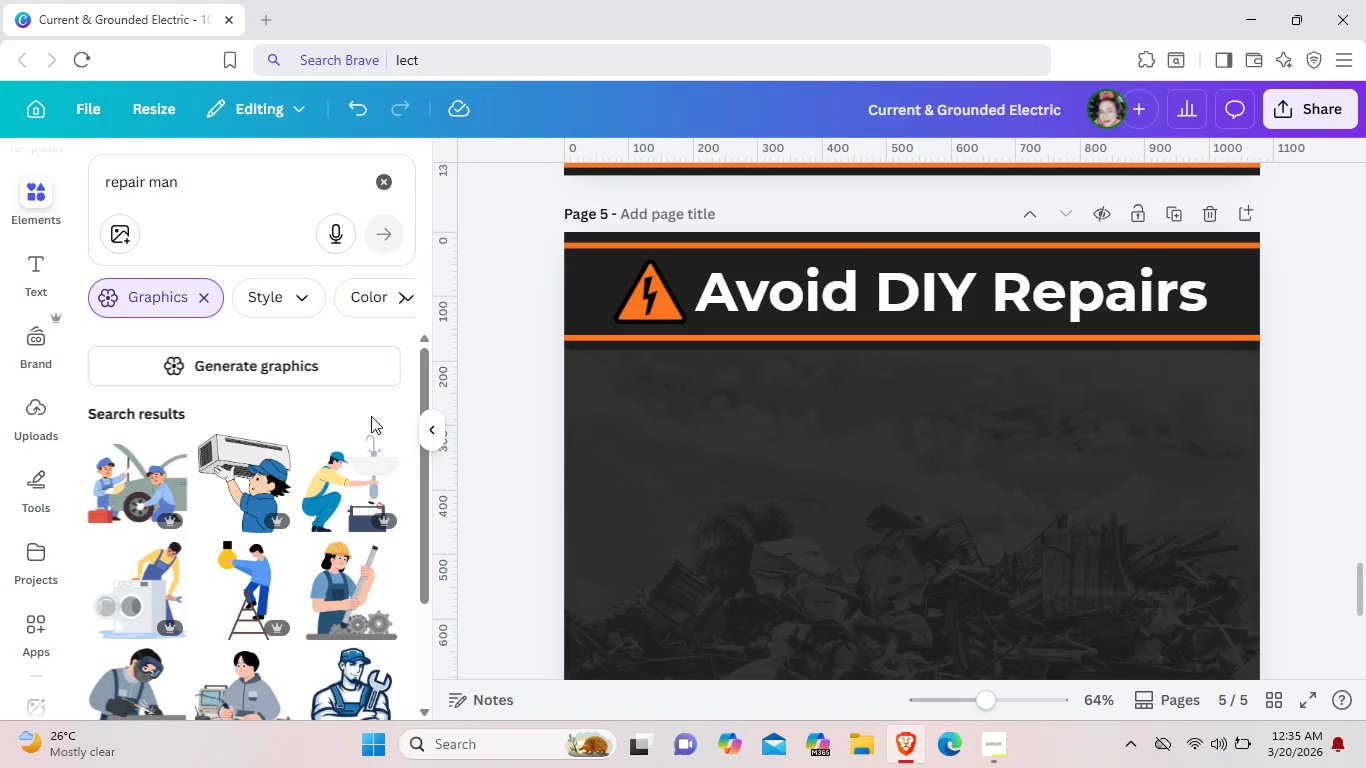 
wait(22.53)
 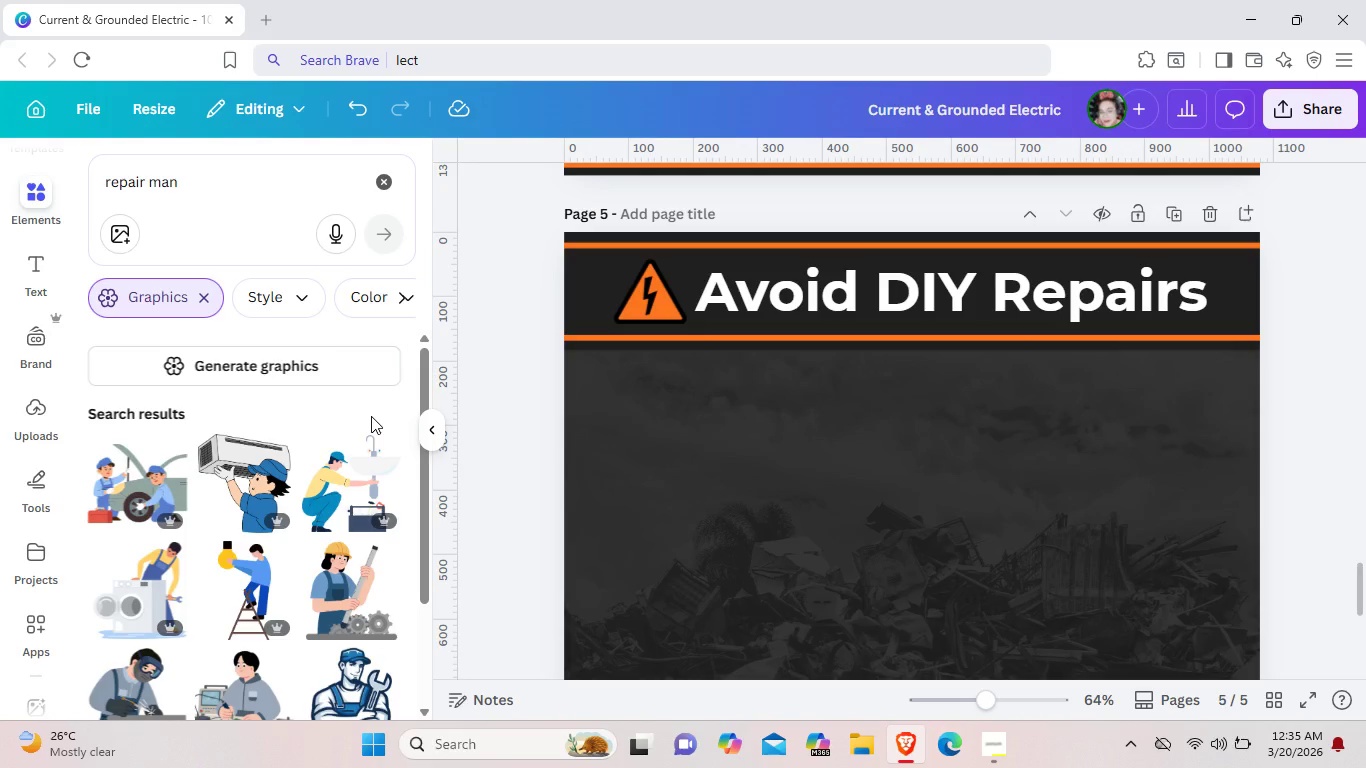 
scroll: coordinate [371, 416], scroll_direction: down, amount: 13.0
 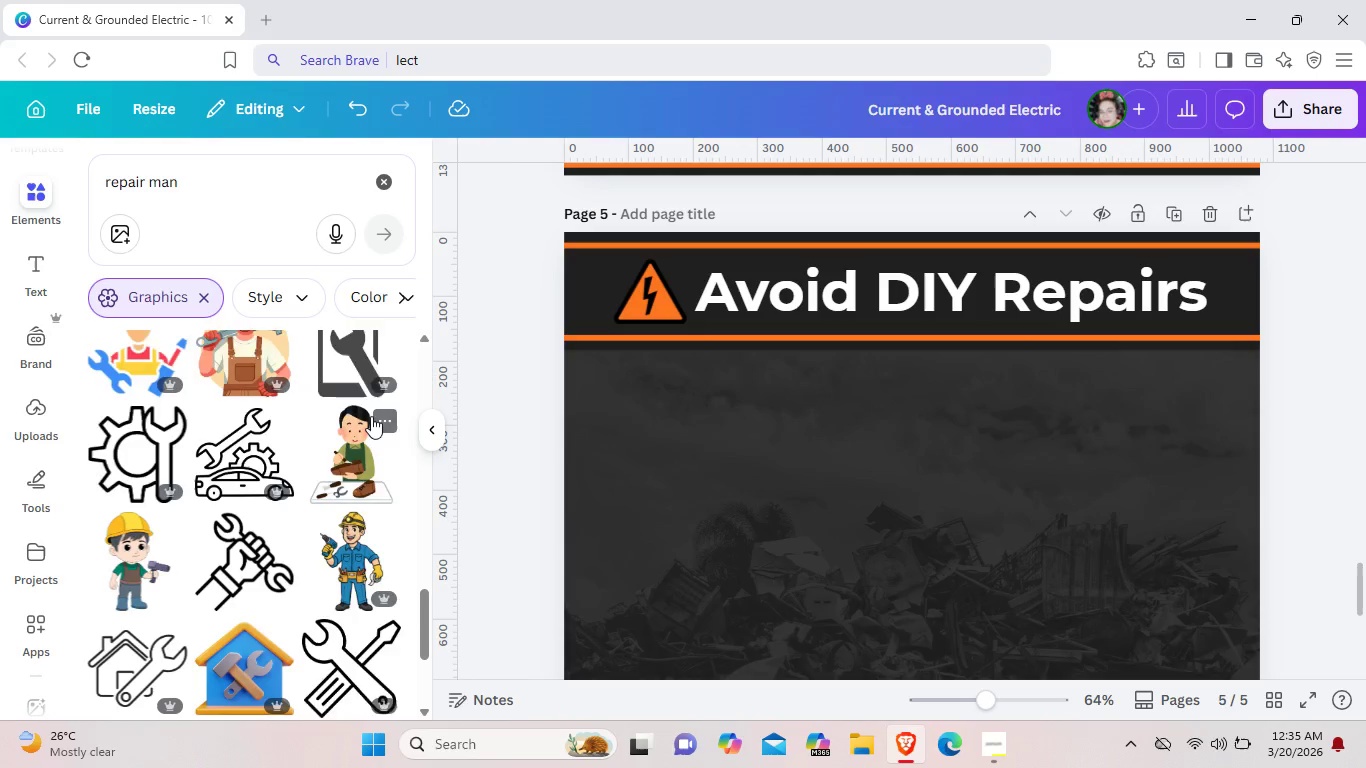 
scroll: coordinate [371, 416], scroll_direction: down, amount: 13.0
 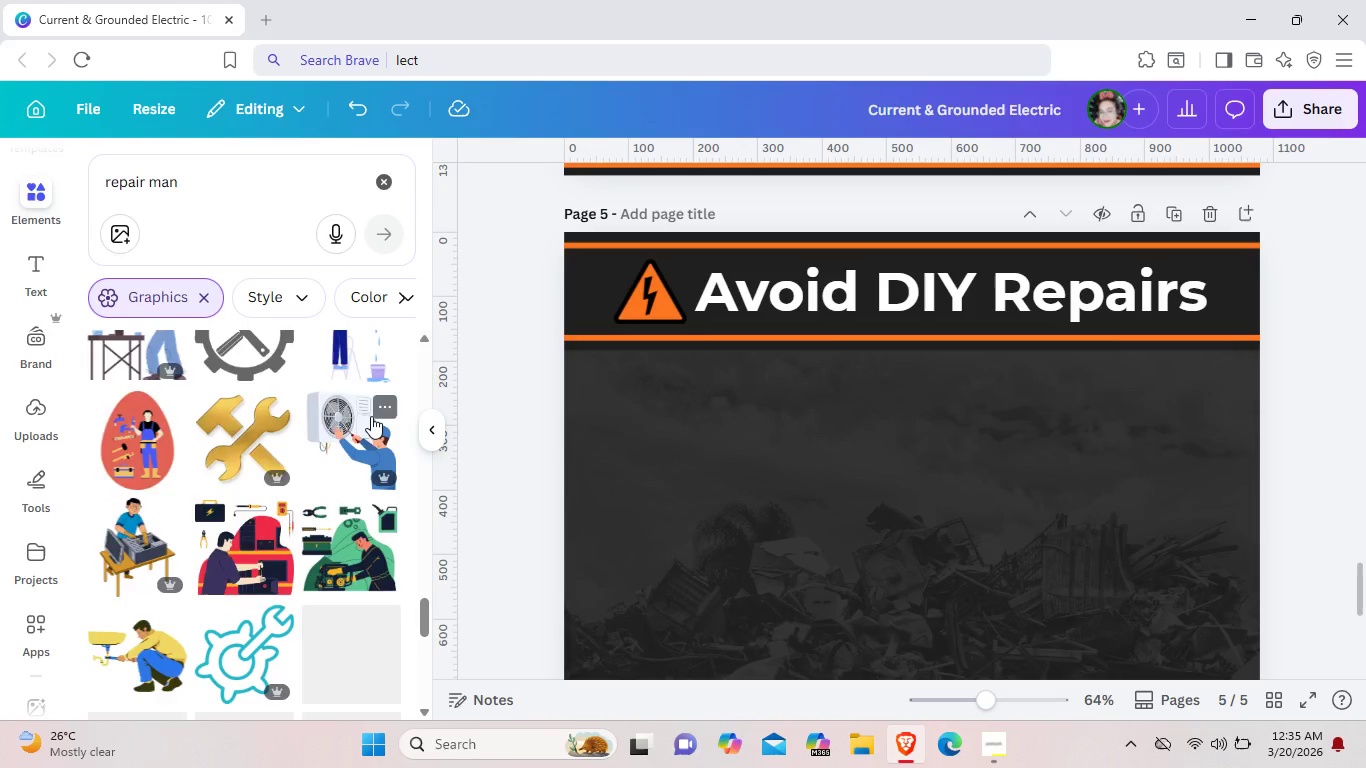 
scroll: coordinate [371, 416], scroll_direction: up, amount: 1.0
 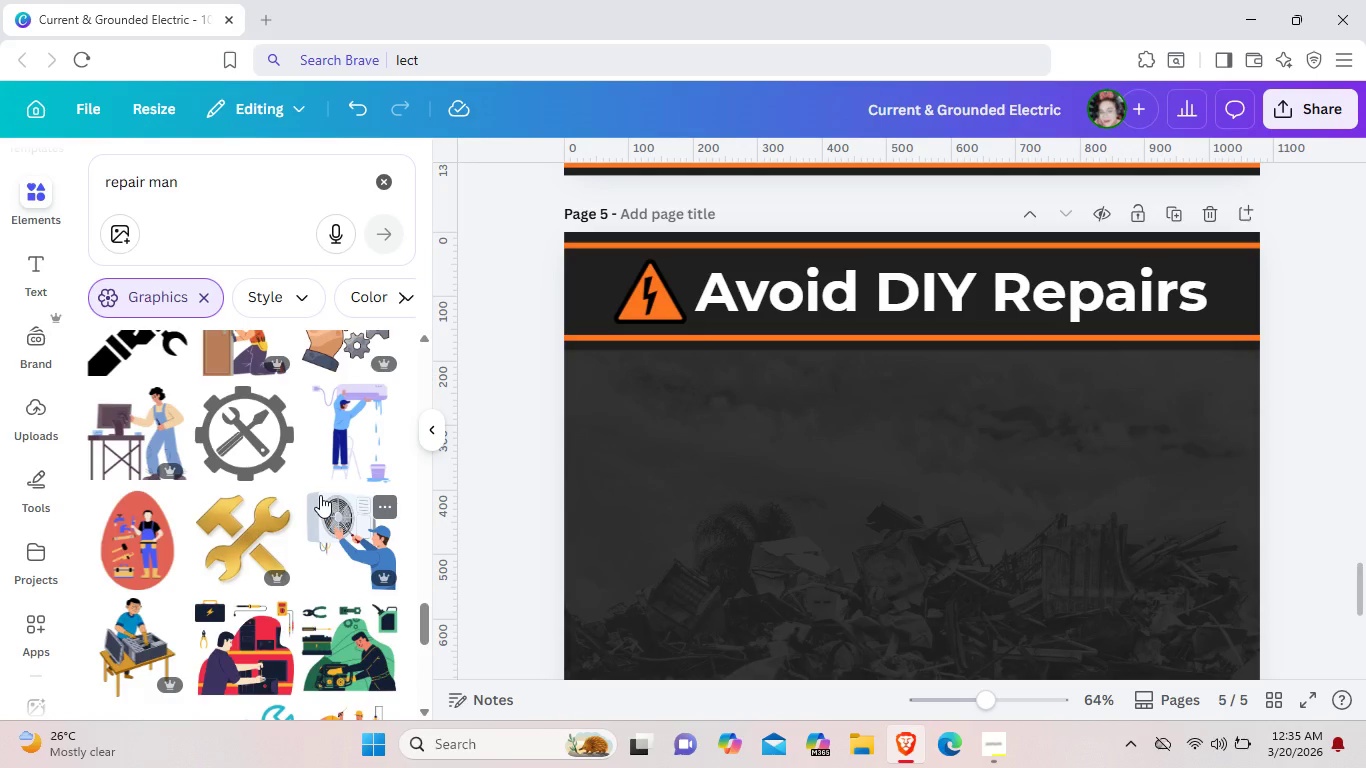 
wait(11.75)
 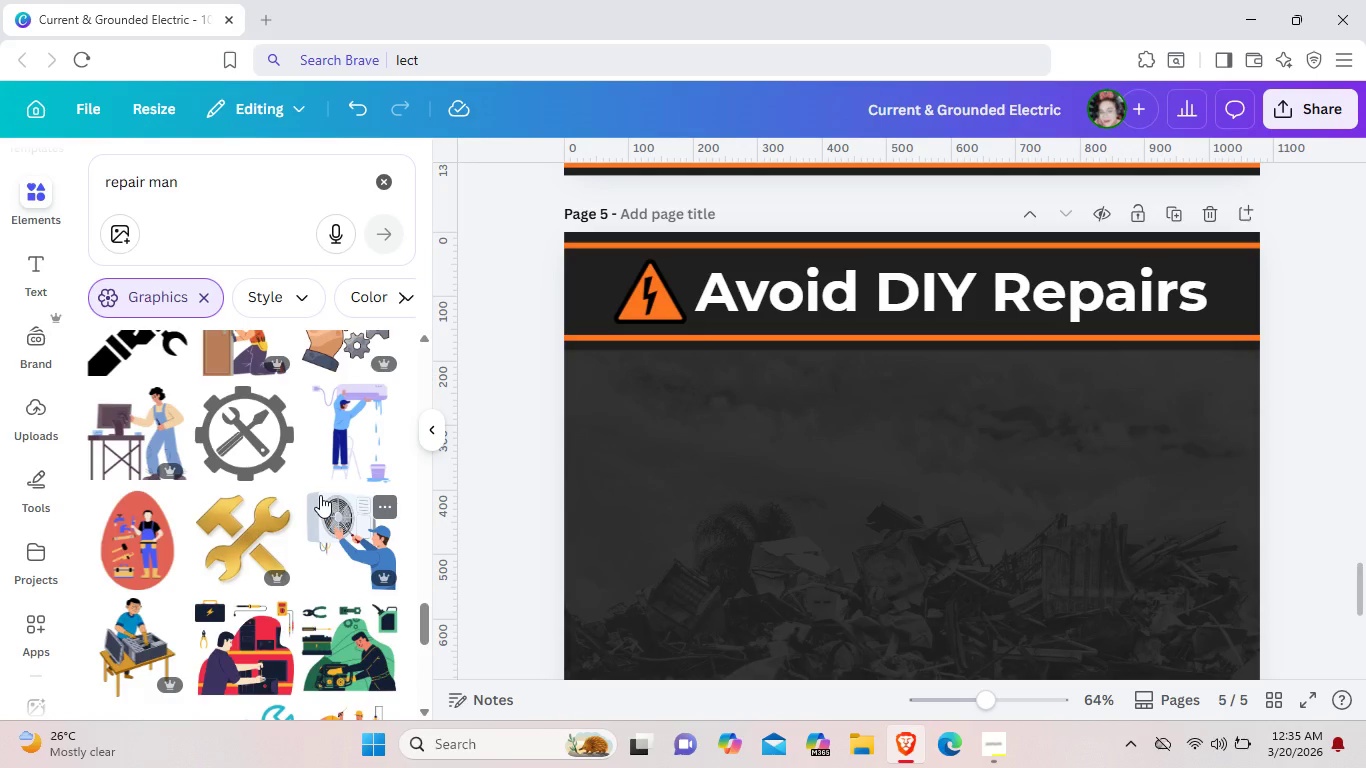 
scroll: coordinate [320, 495], scroll_direction: down, amount: 9.0
 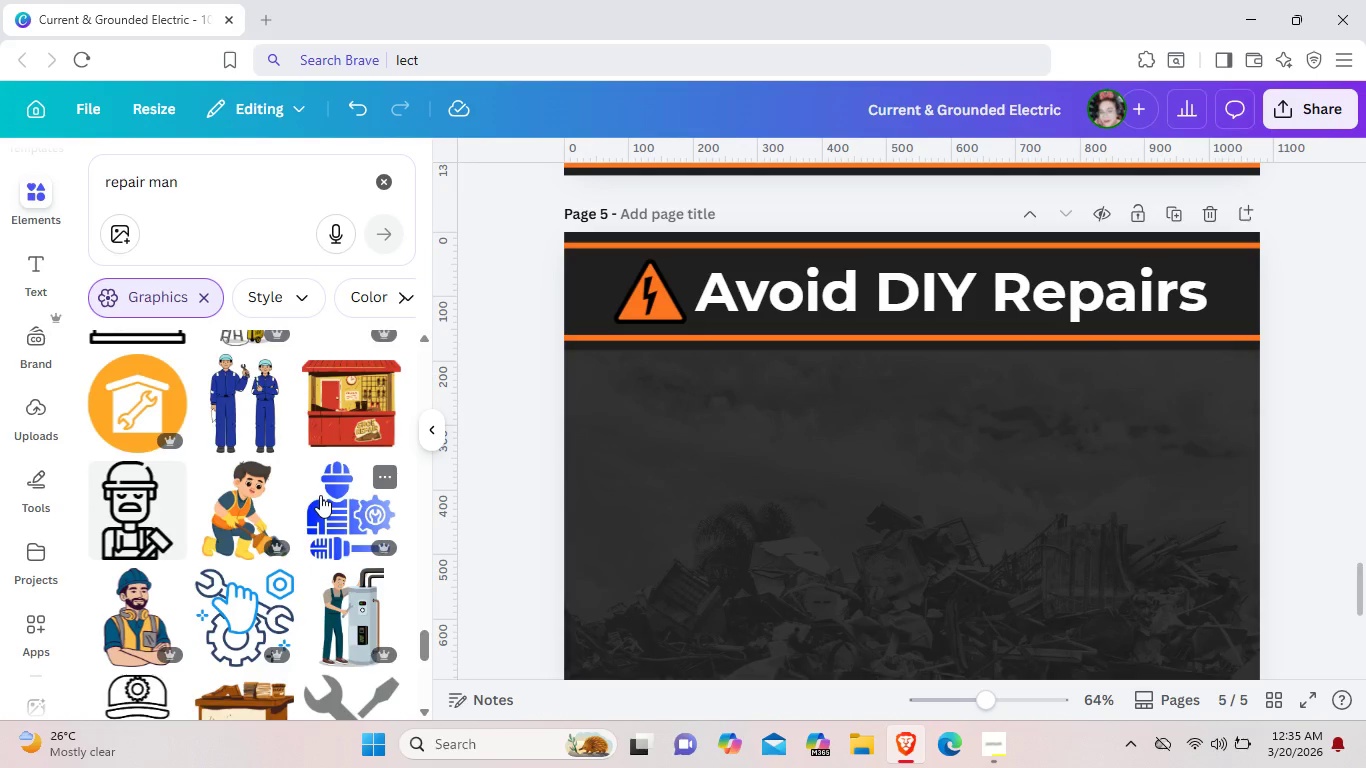 
scroll: coordinate [320, 495], scroll_direction: down, amount: 12.0
 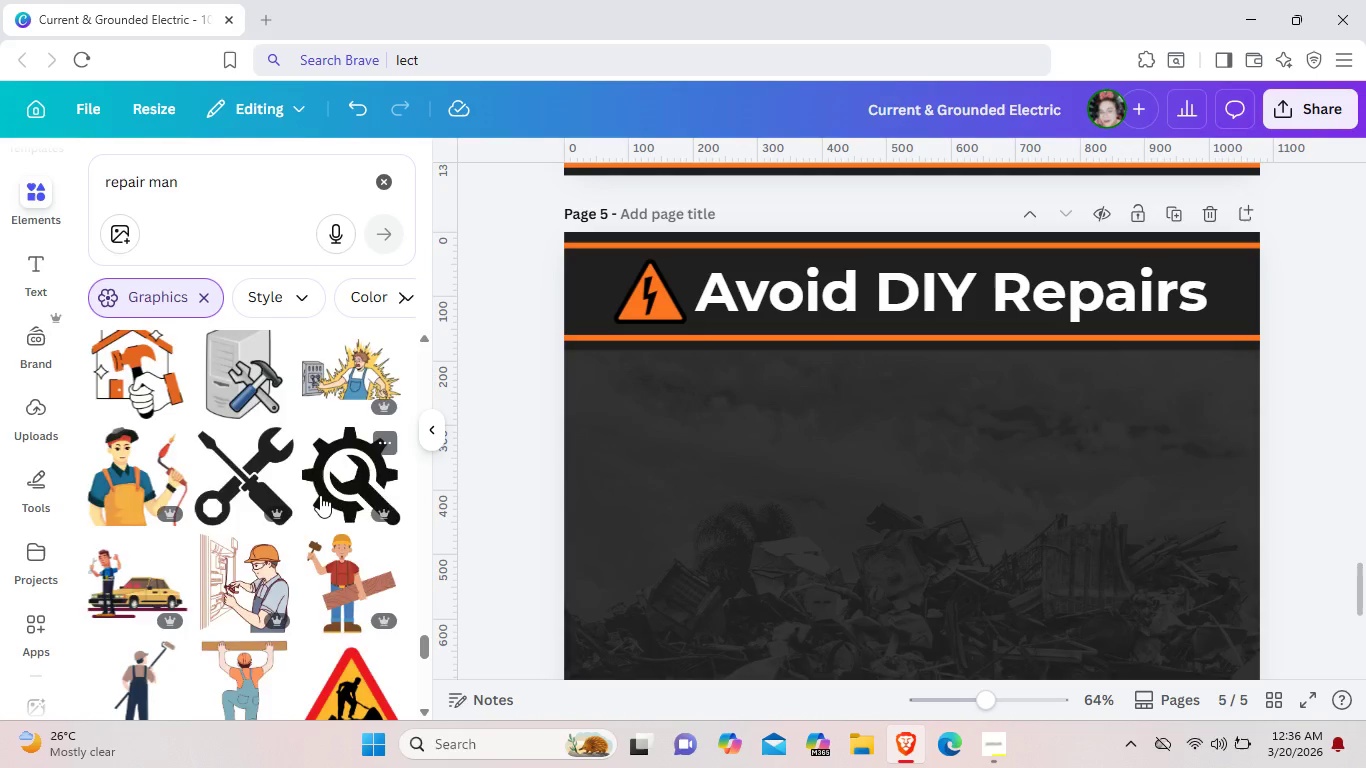 
scroll: coordinate [320, 495], scroll_direction: down, amount: 9.0
 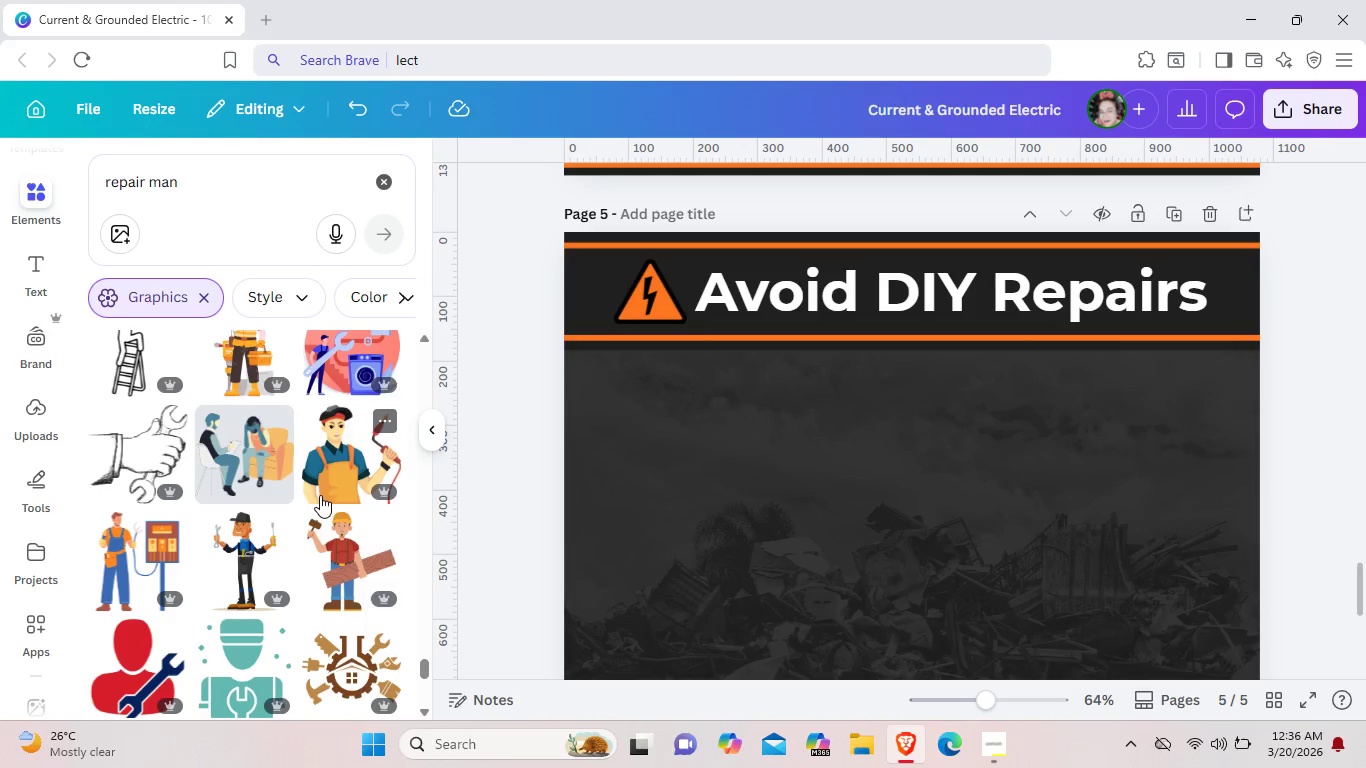 
wait(16.05)
 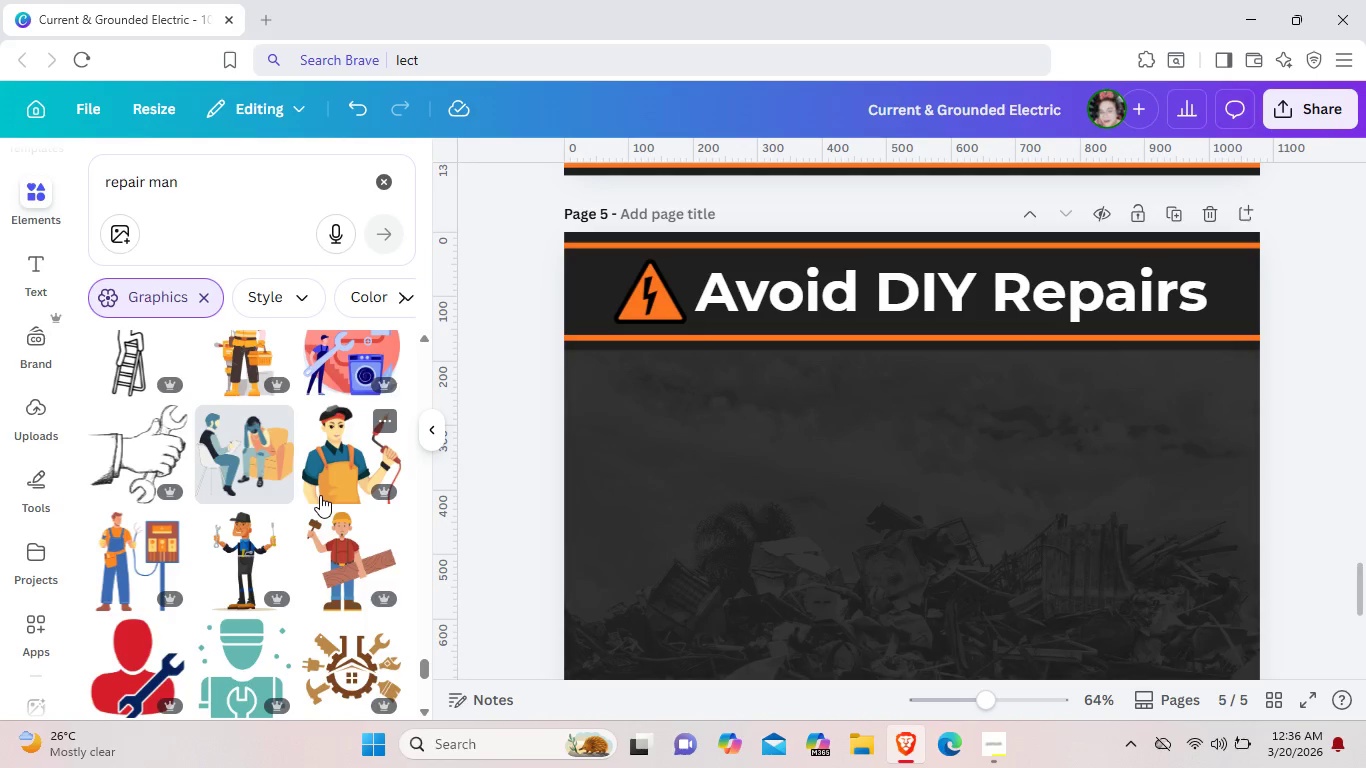 
scroll: coordinate [320, 495], scroll_direction: down, amount: 8.0
 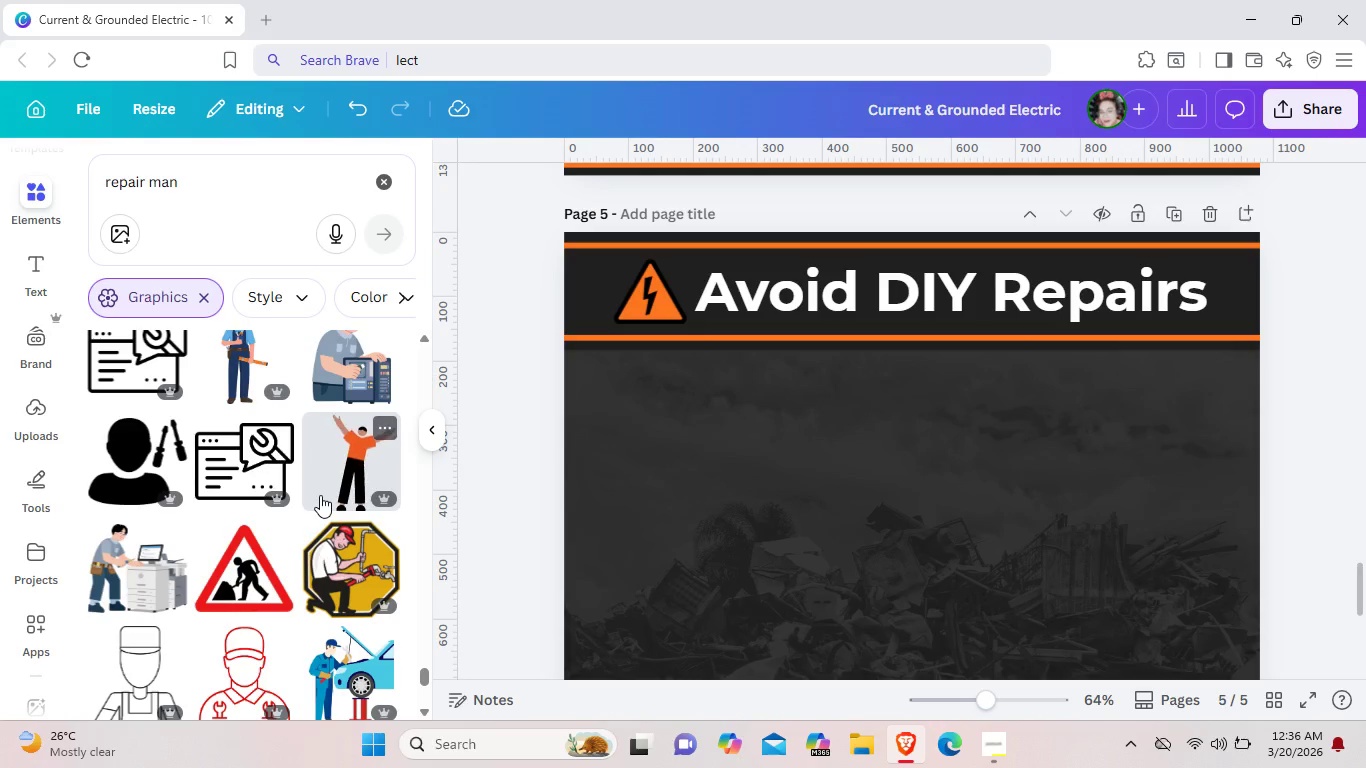 
wait(15.06)
 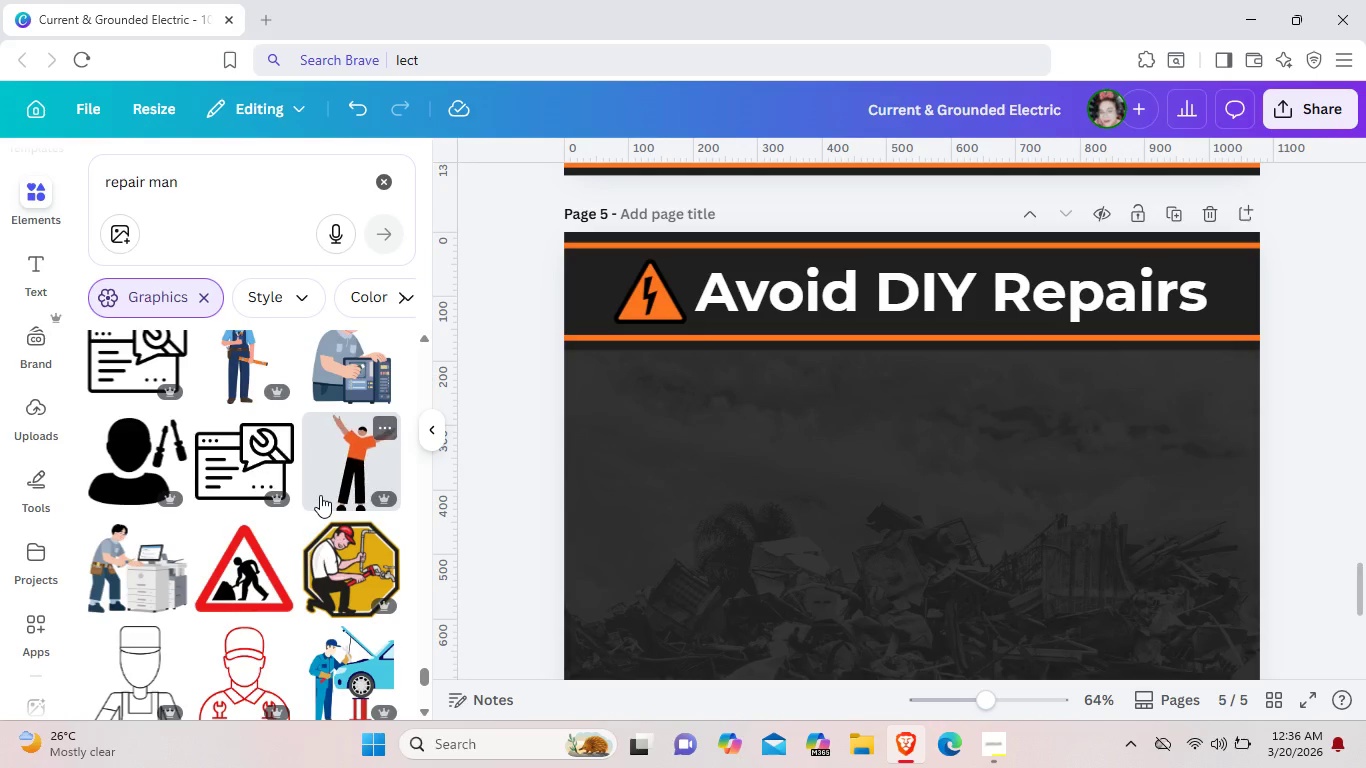 
scroll: coordinate [320, 495], scroll_direction: down, amount: 8.0
 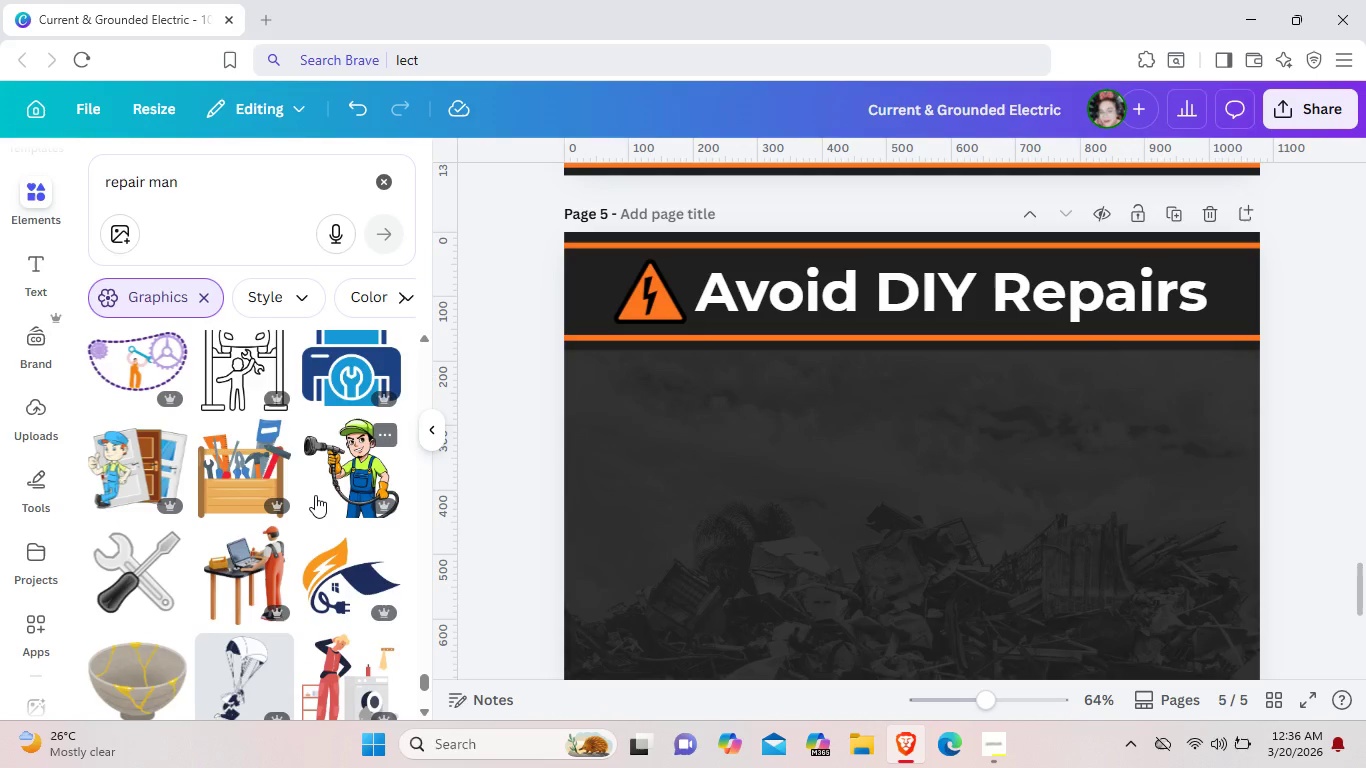 
wait(8.47)
 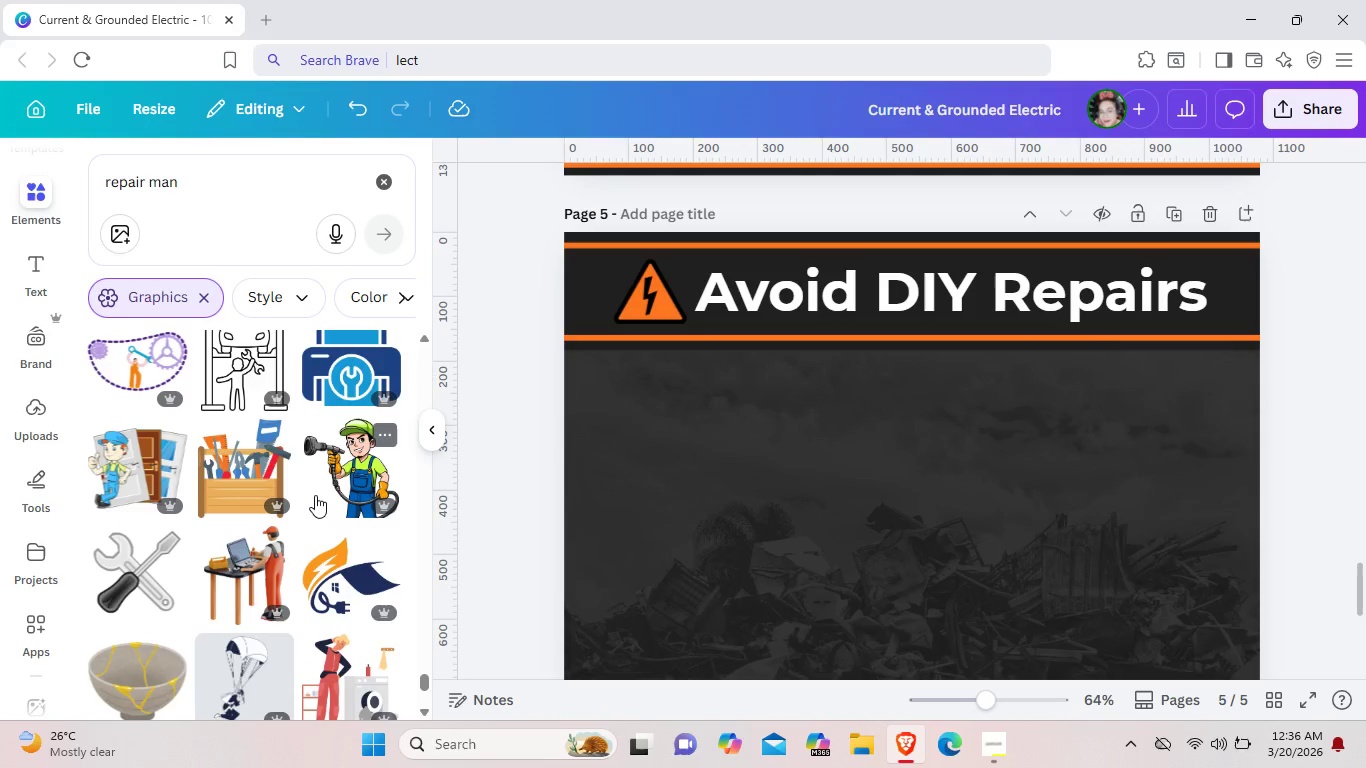 
scroll: coordinate [312, 495], scroll_direction: down, amount: 4.0
 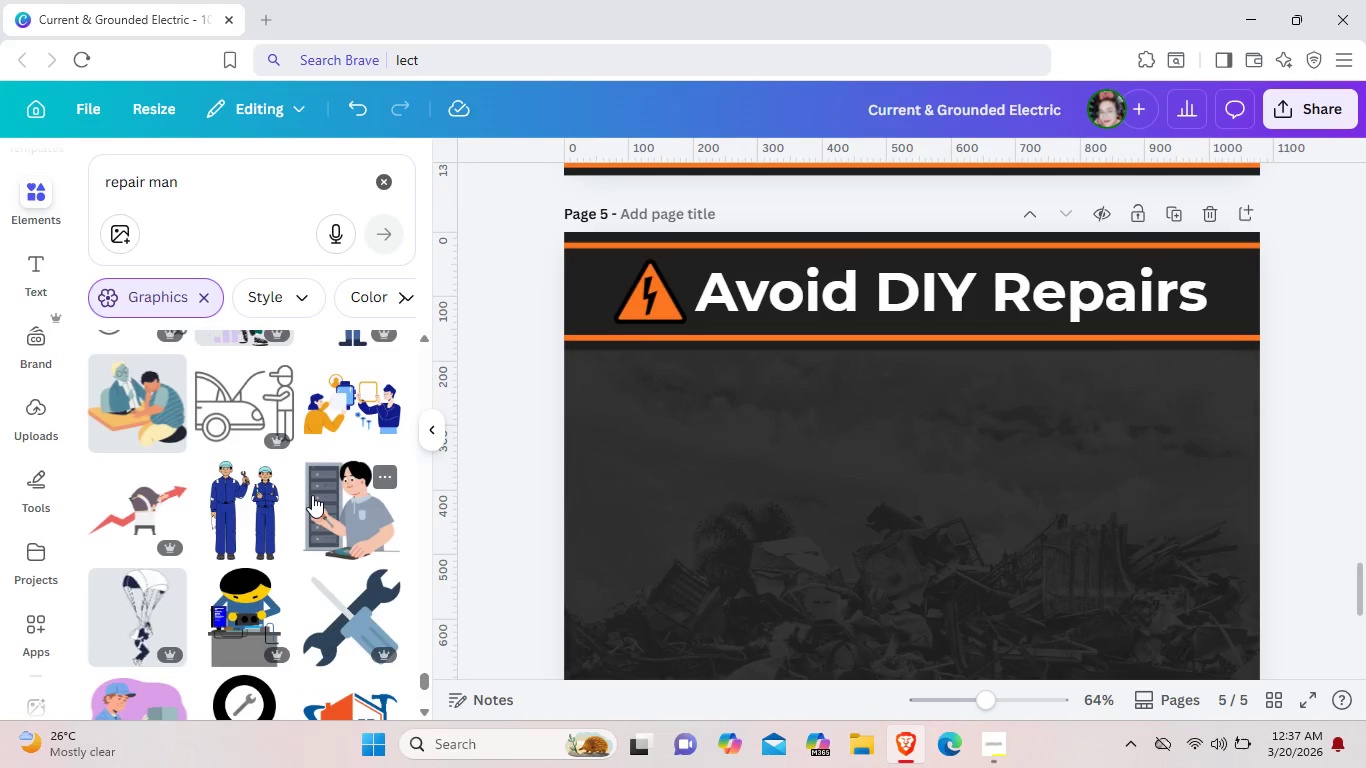 
wait(7.13)
 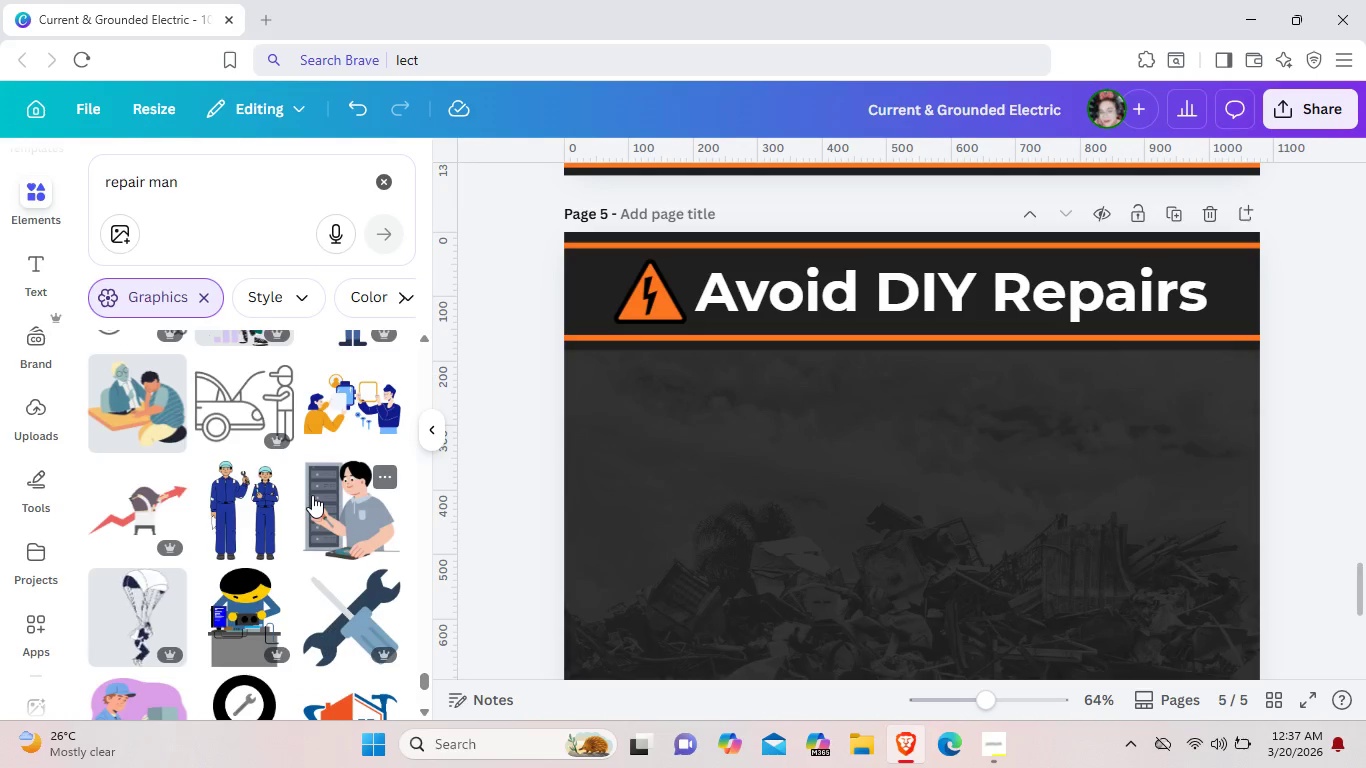 
scroll: coordinate [312, 495], scroll_direction: down, amount: 3.0
 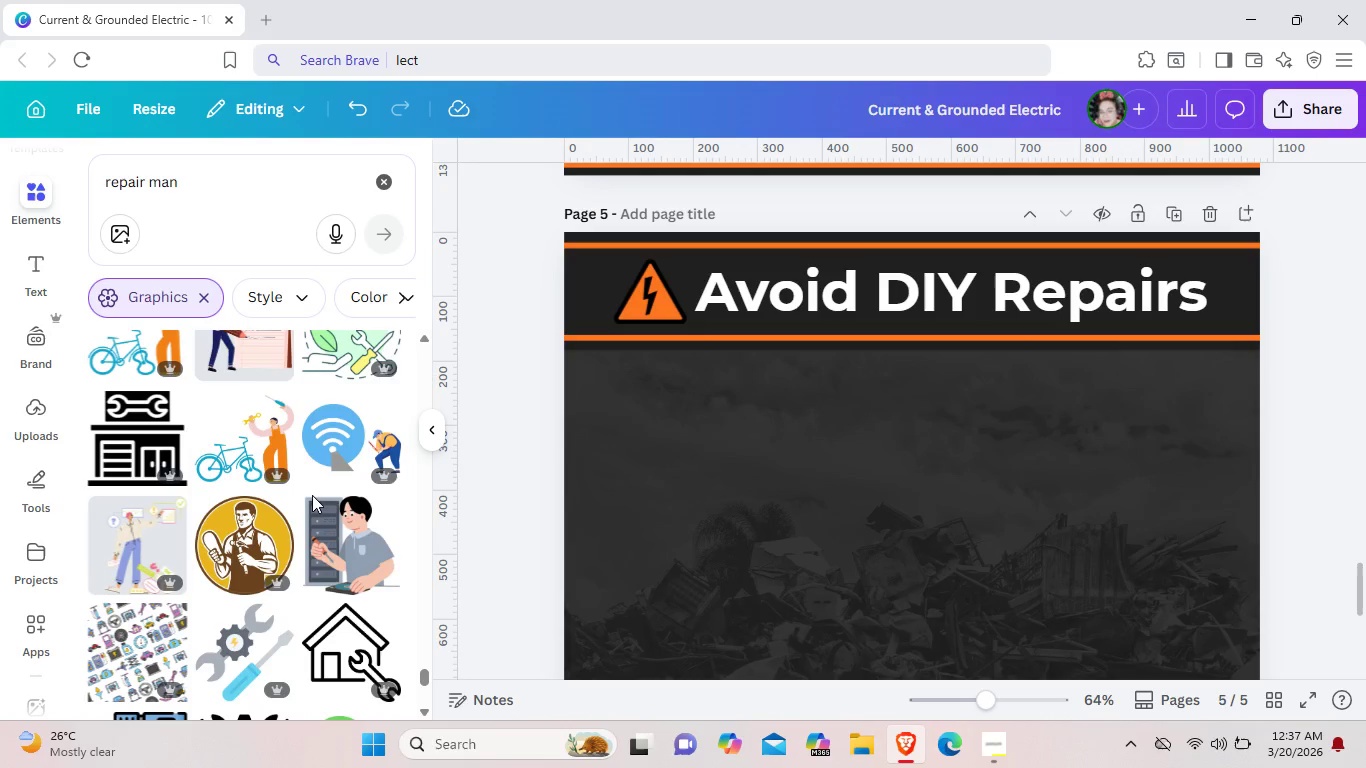 
wait(8.0)
 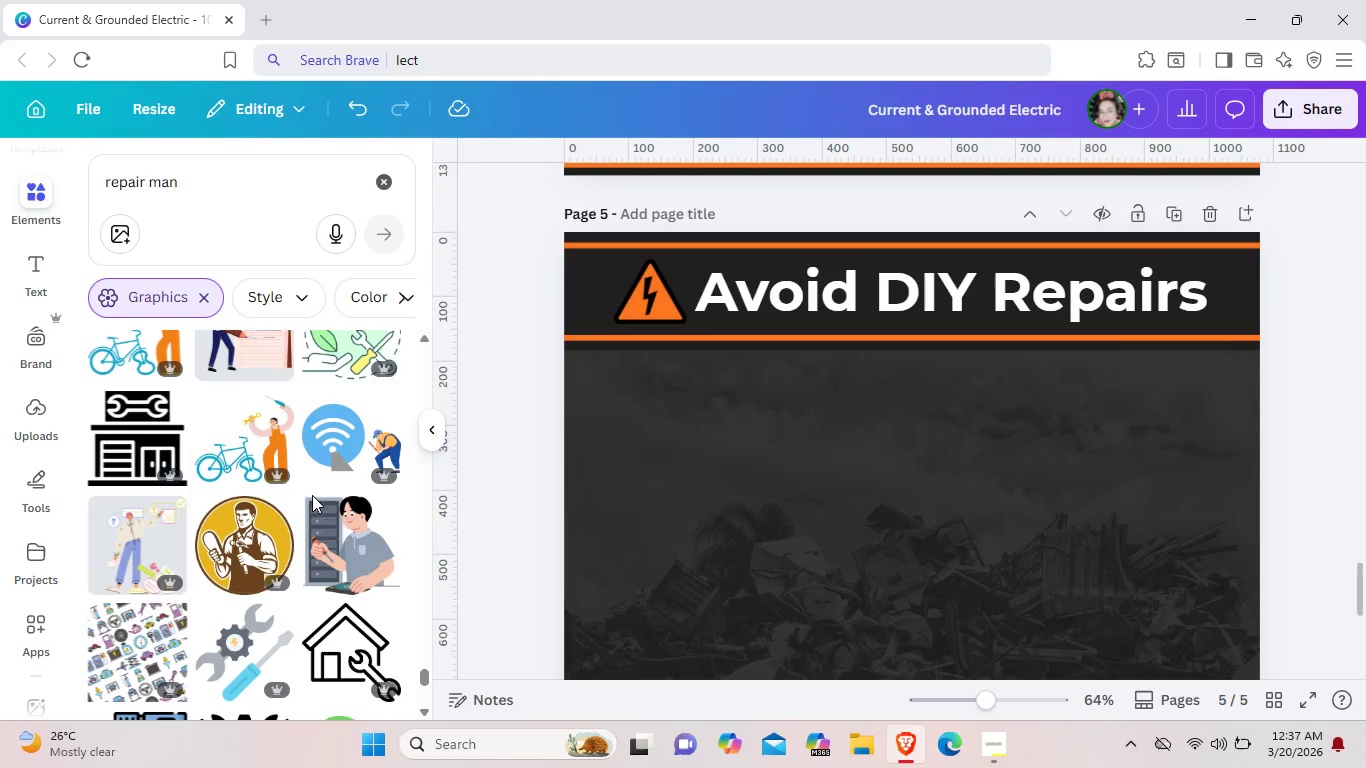 
scroll: coordinate [312, 495], scroll_direction: down, amount: 9.0
 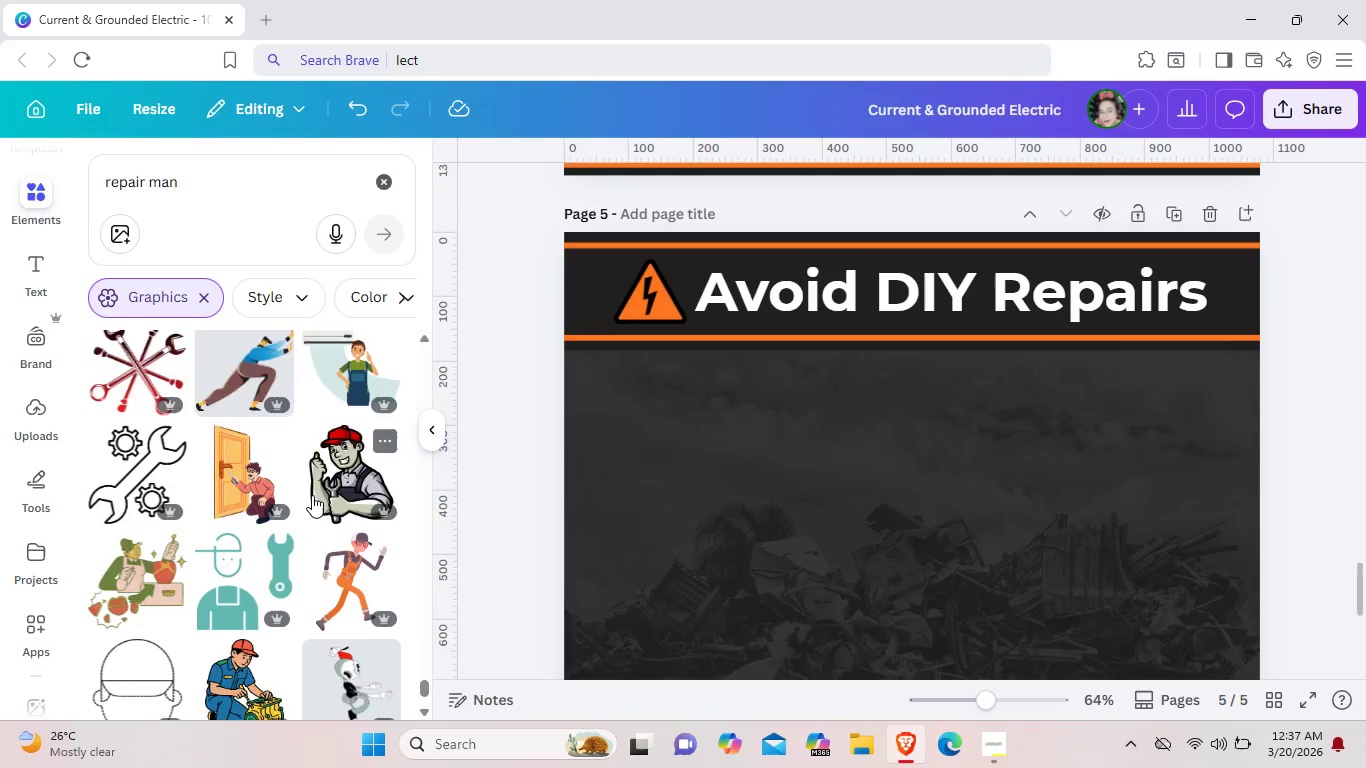 
scroll: coordinate [312, 495], scroll_direction: down, amount: 7.0
 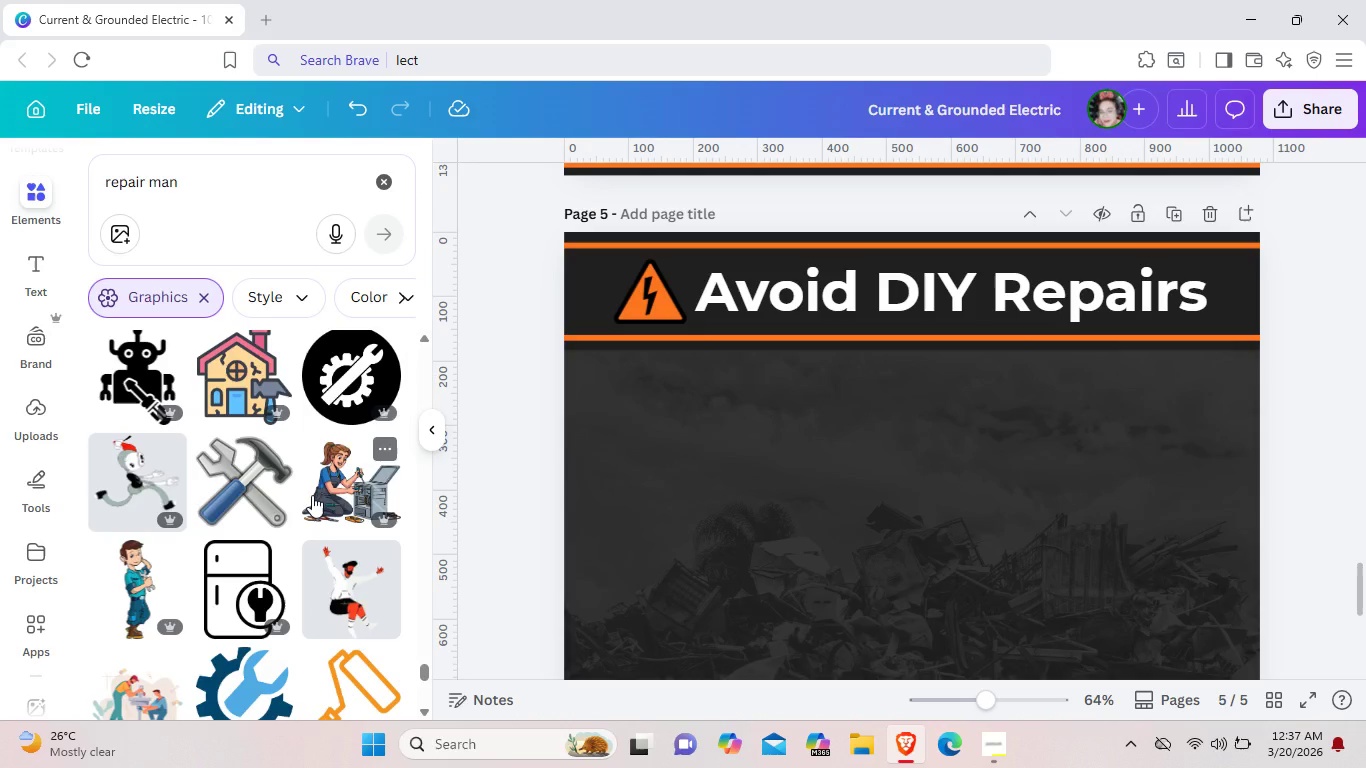 
scroll: coordinate [312, 495], scroll_direction: up, amount: 9.0
 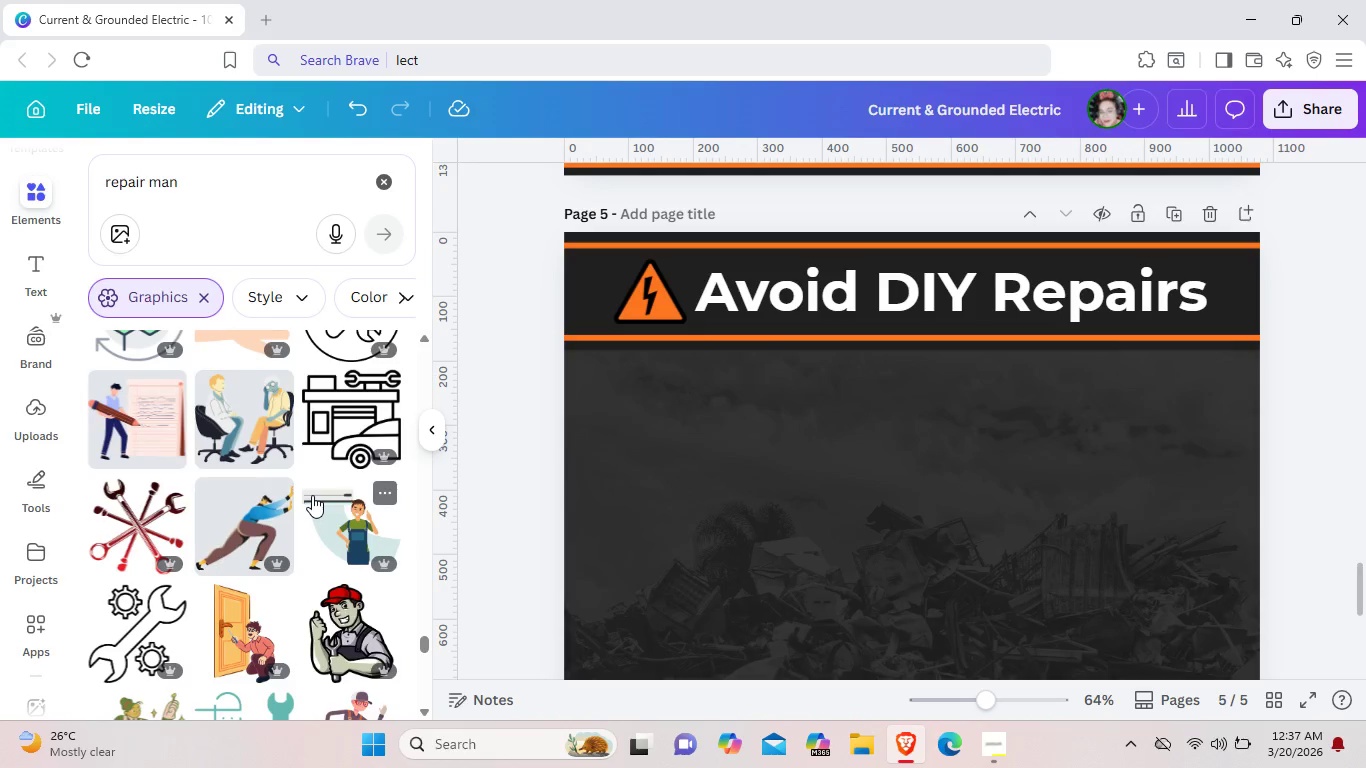 
scroll: coordinate [312, 495], scroll_direction: down, amount: 14.0
 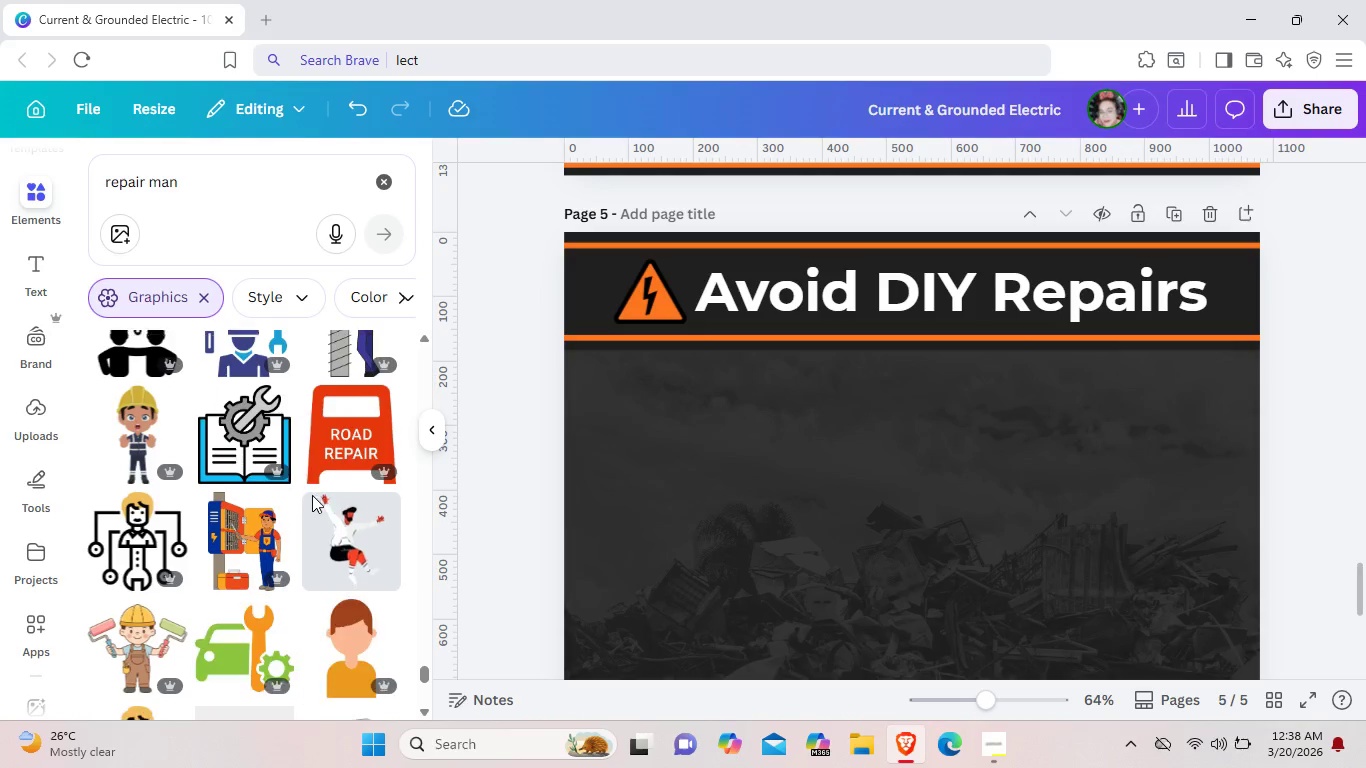 
scroll: coordinate [312, 495], scroll_direction: down, amount: 9.0
 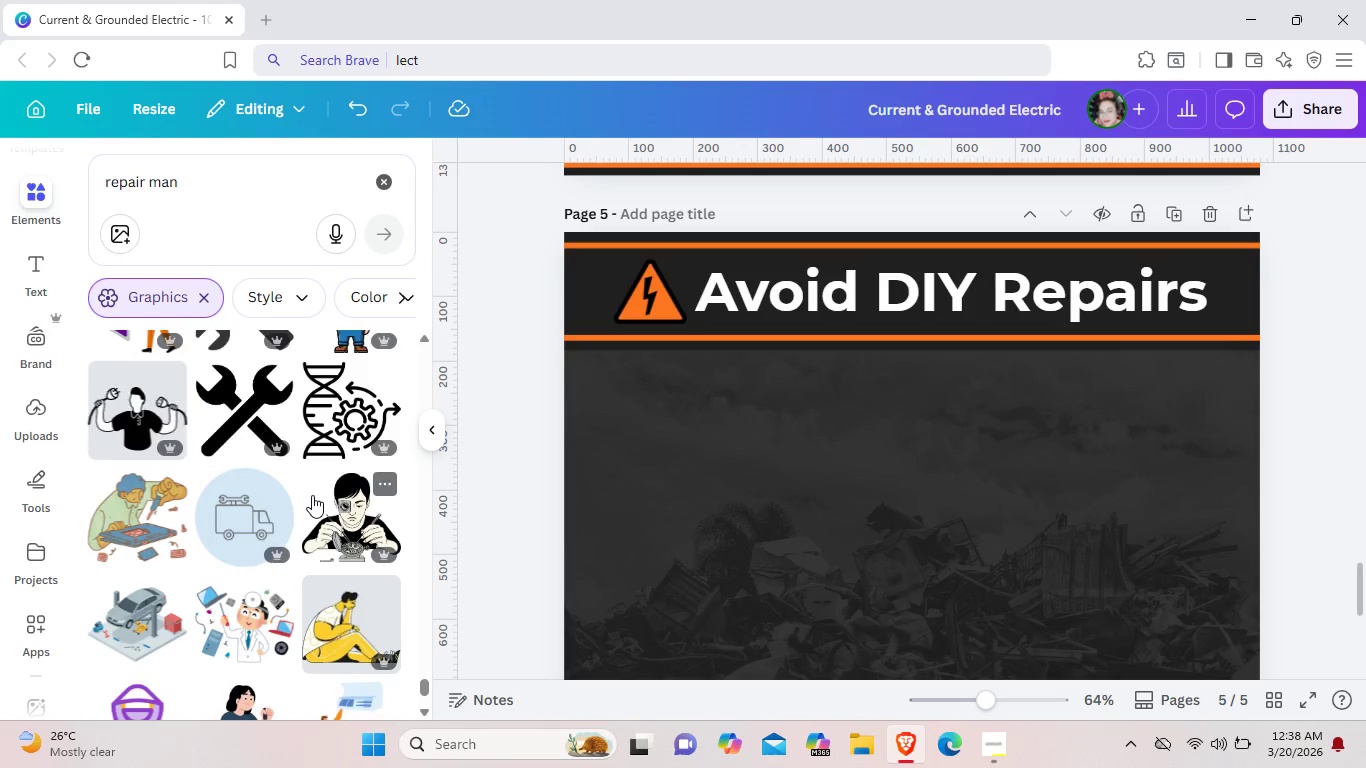 
scroll: coordinate [312, 495], scroll_direction: down, amount: 8.0
 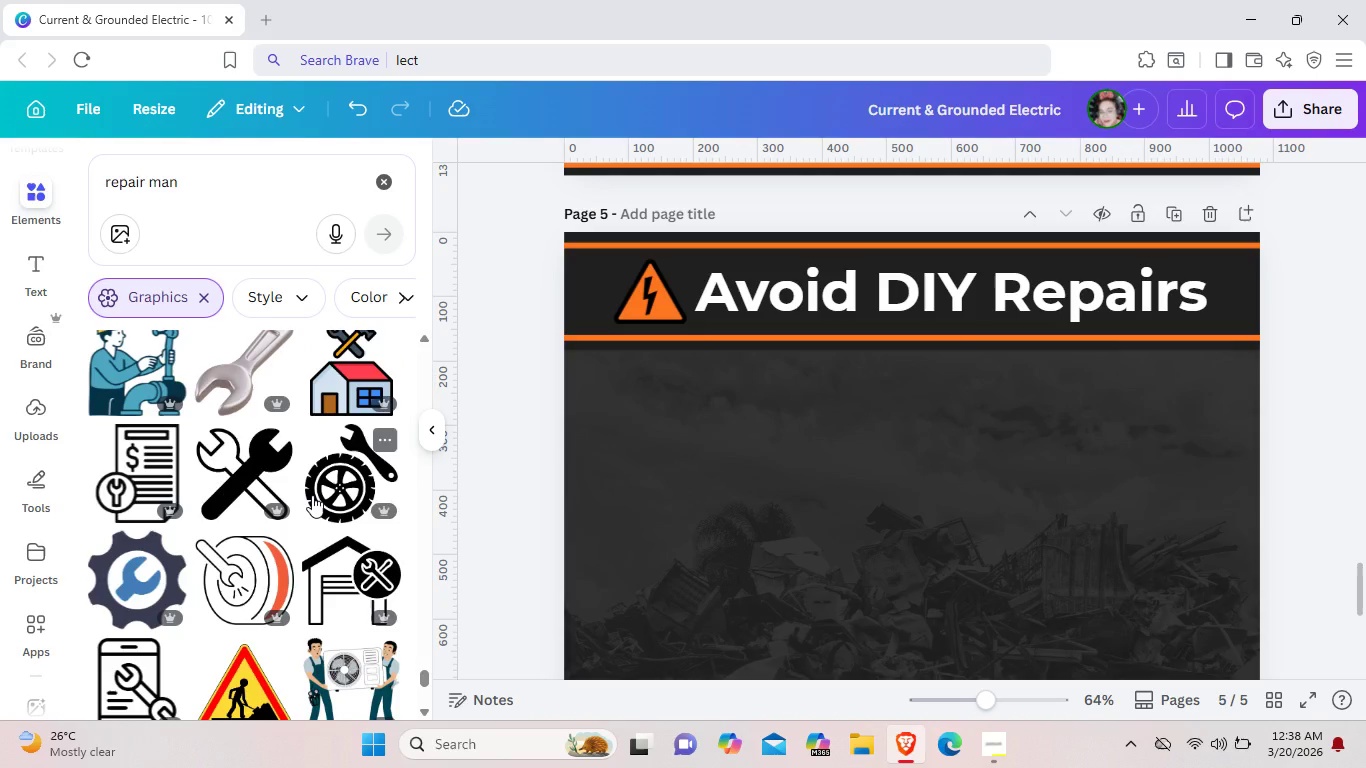 
scroll: coordinate [312, 495], scroll_direction: down, amount: 7.0
 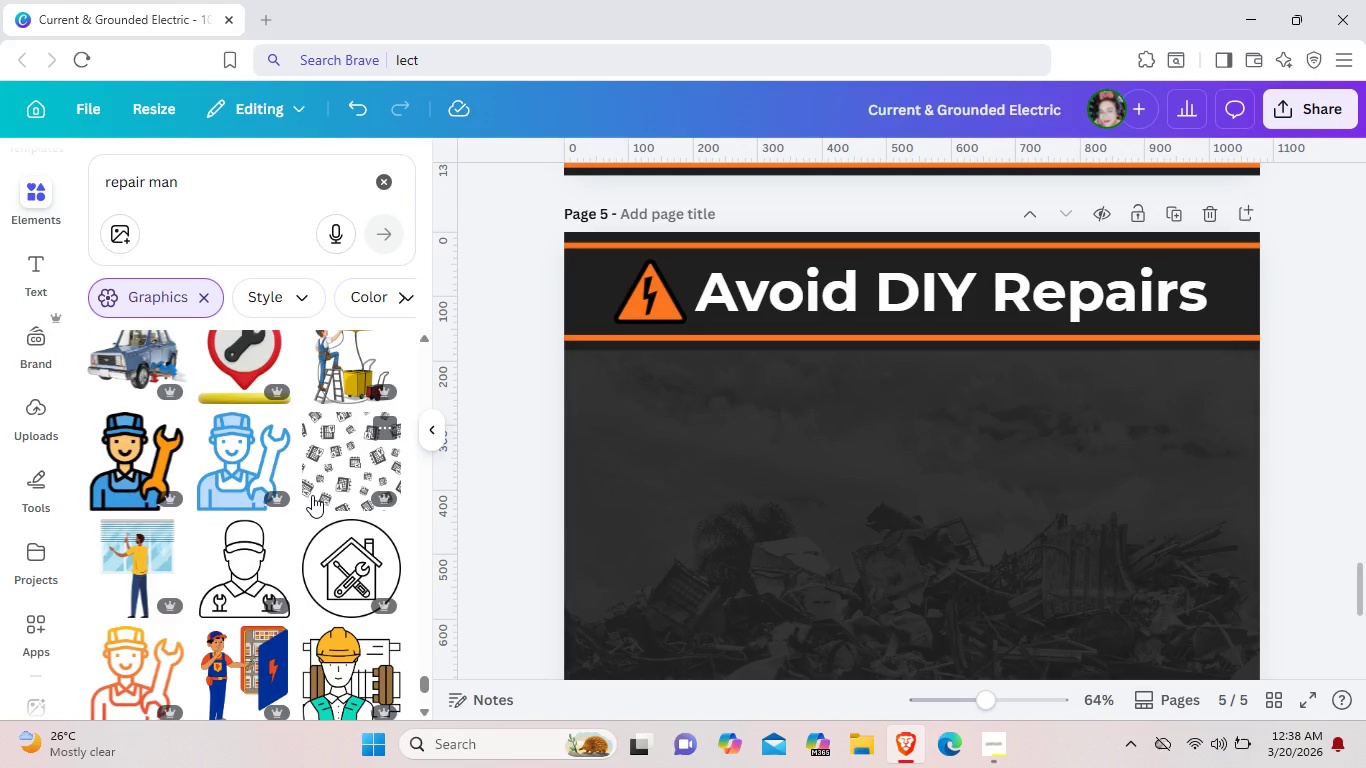 
scroll: coordinate [312, 495], scroll_direction: up, amount: 8.0
 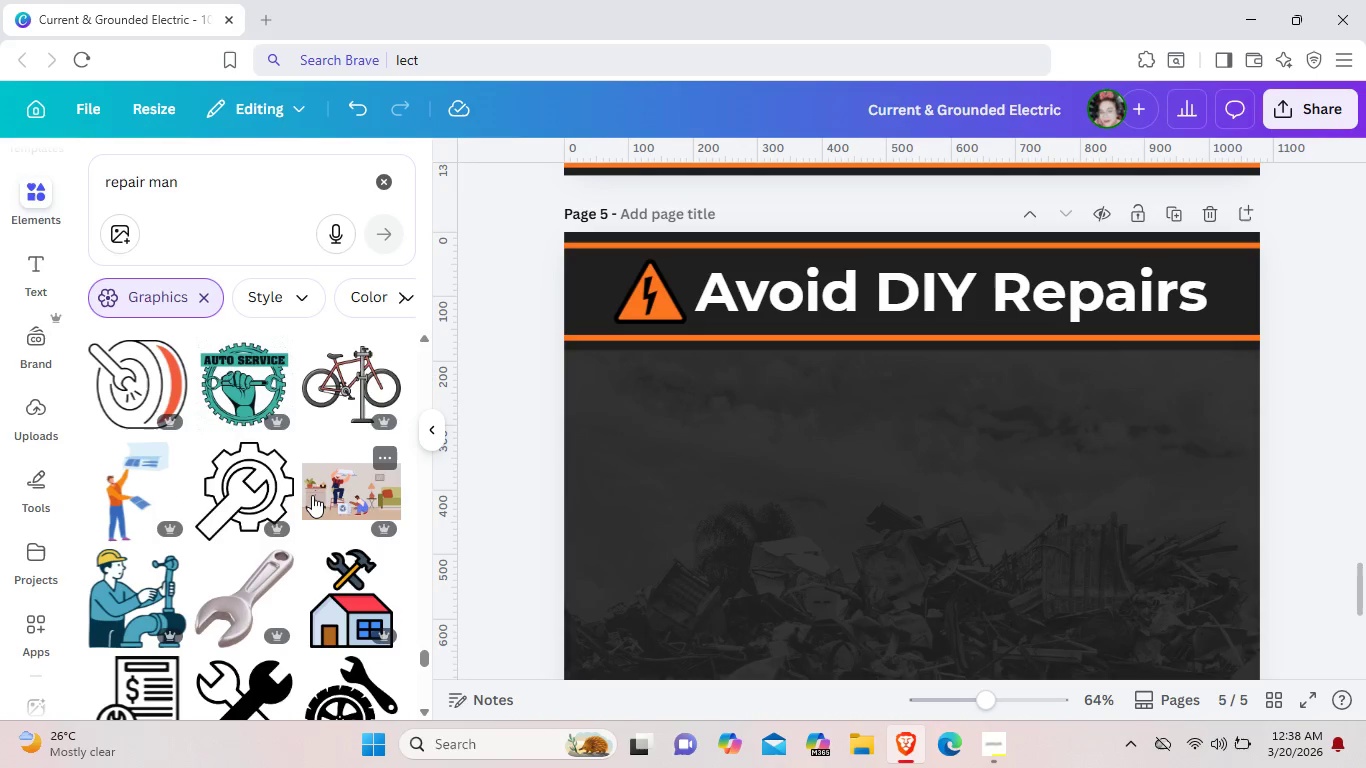 
scroll: coordinate [312, 495], scroll_direction: down, amount: 1.0
 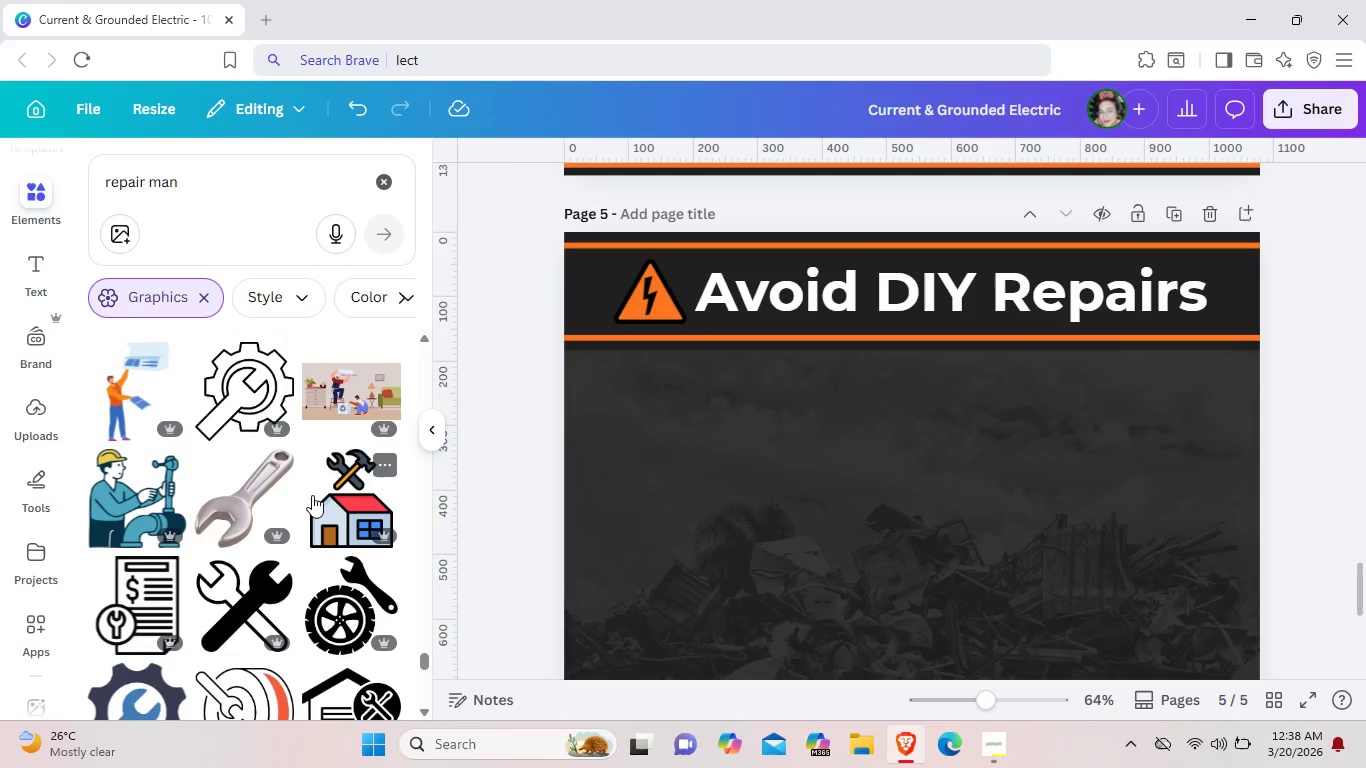 
scroll: coordinate [312, 495], scroll_direction: up, amount: 11.0
 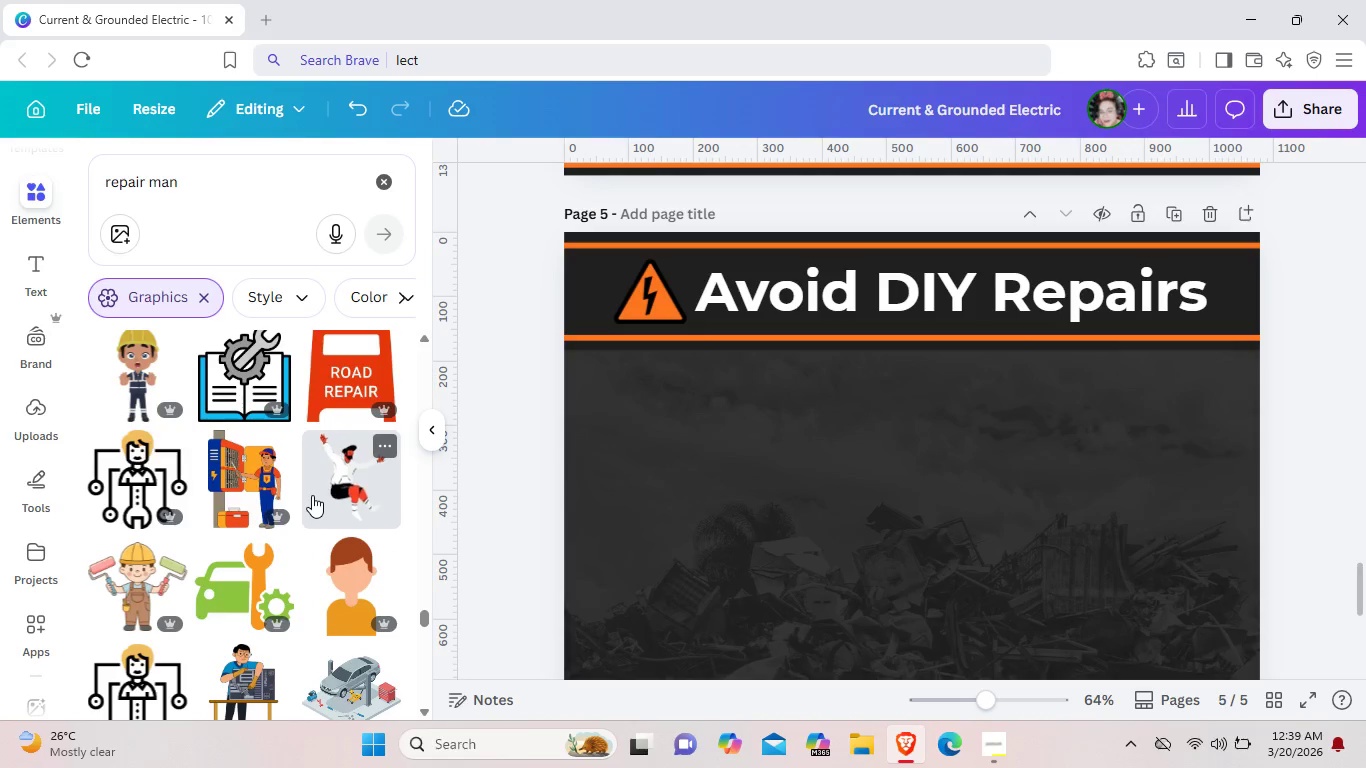 
scroll: coordinate [312, 495], scroll_direction: up, amount: 2.0
 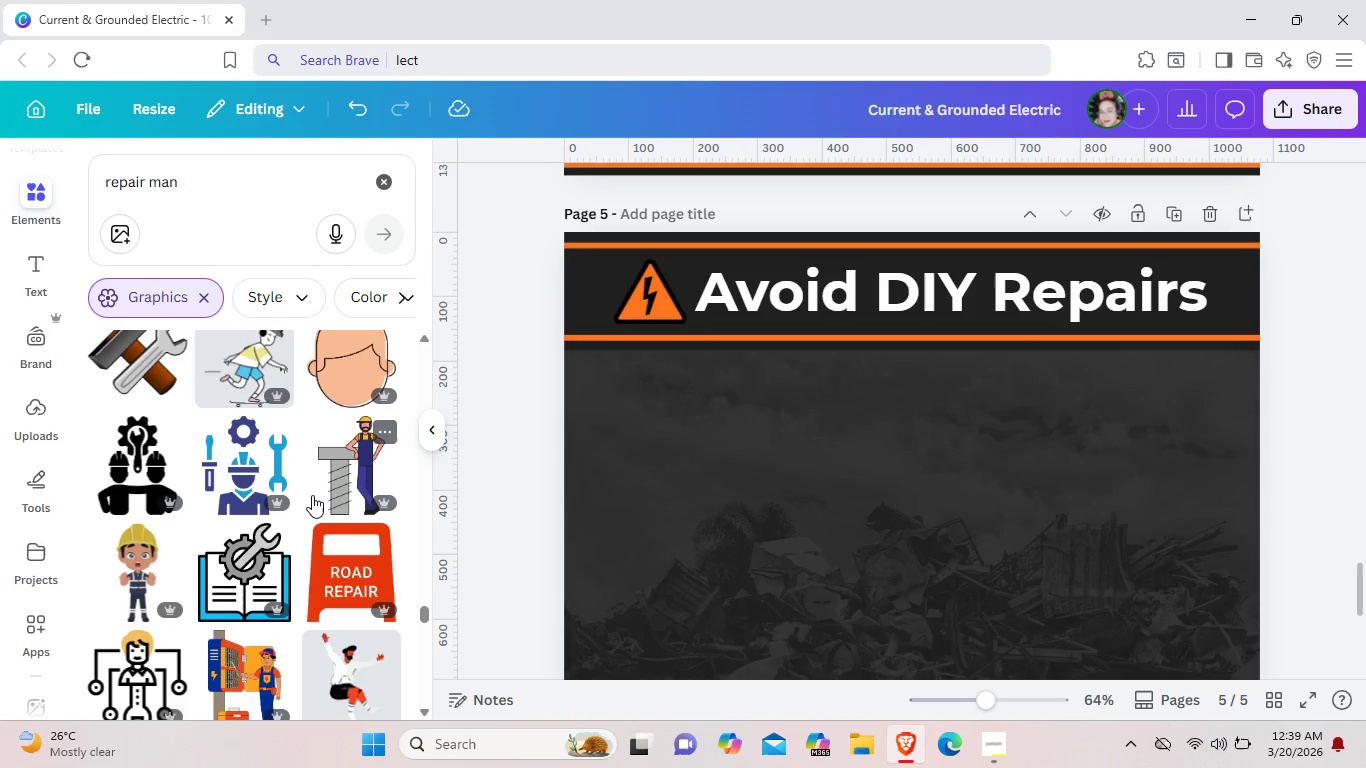 
wait(15.61)
 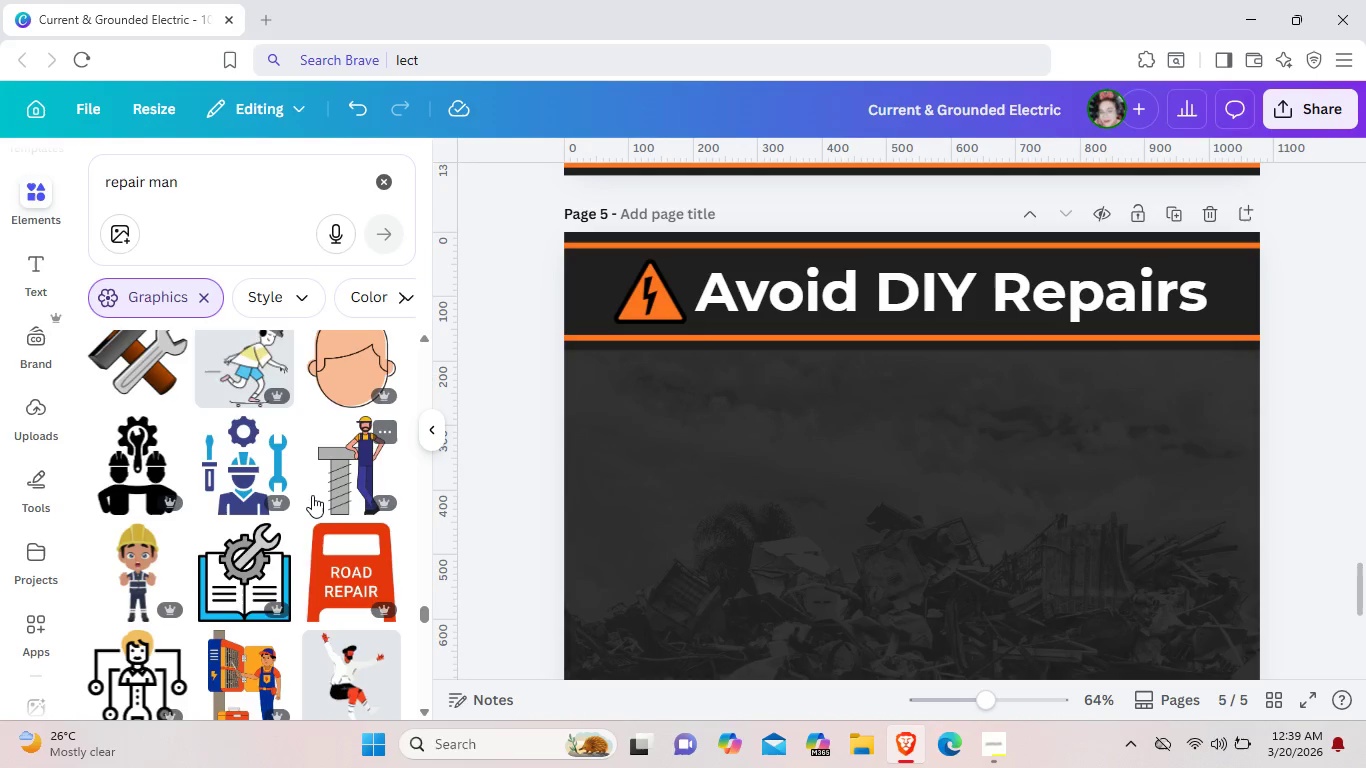 
left_click([243, 482])
 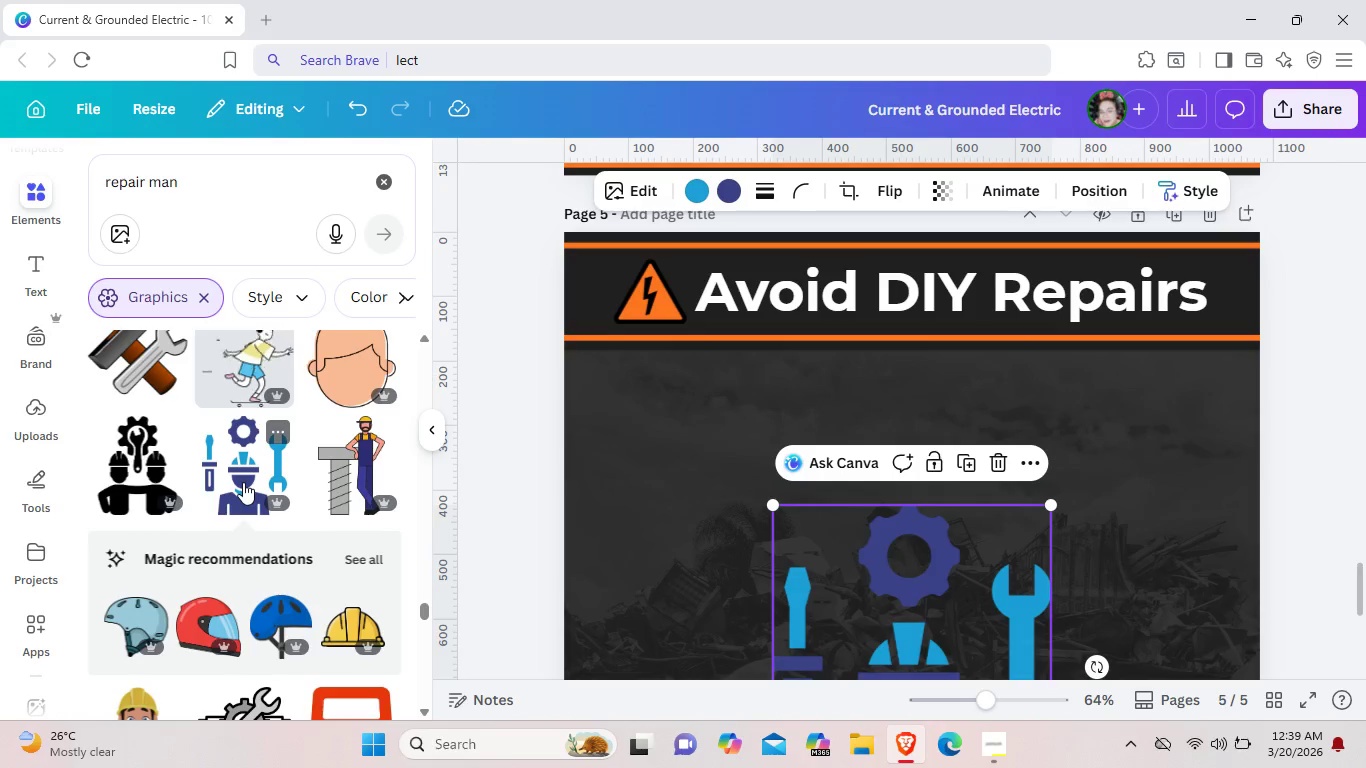 
wait(26.31)
 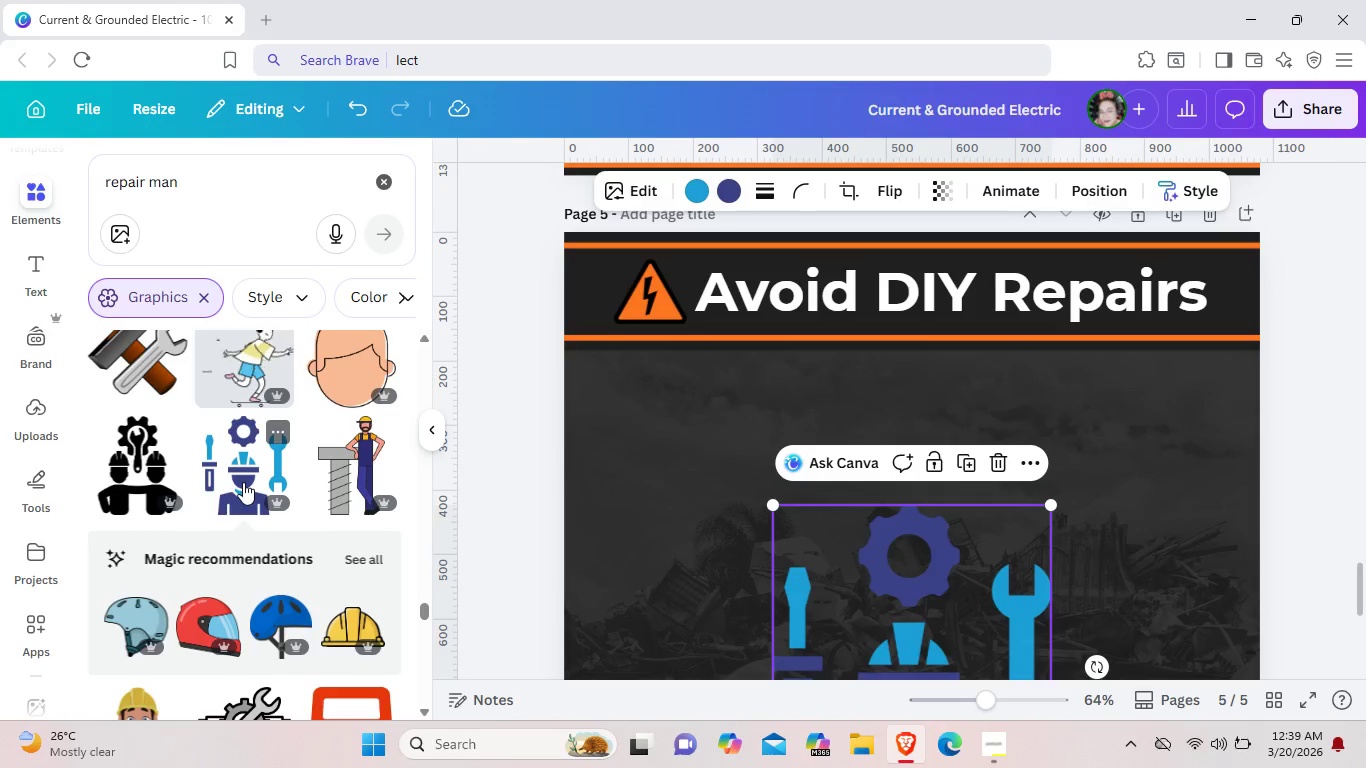 
scroll: coordinate [243, 482], scroll_direction: down, amount: 9.0
 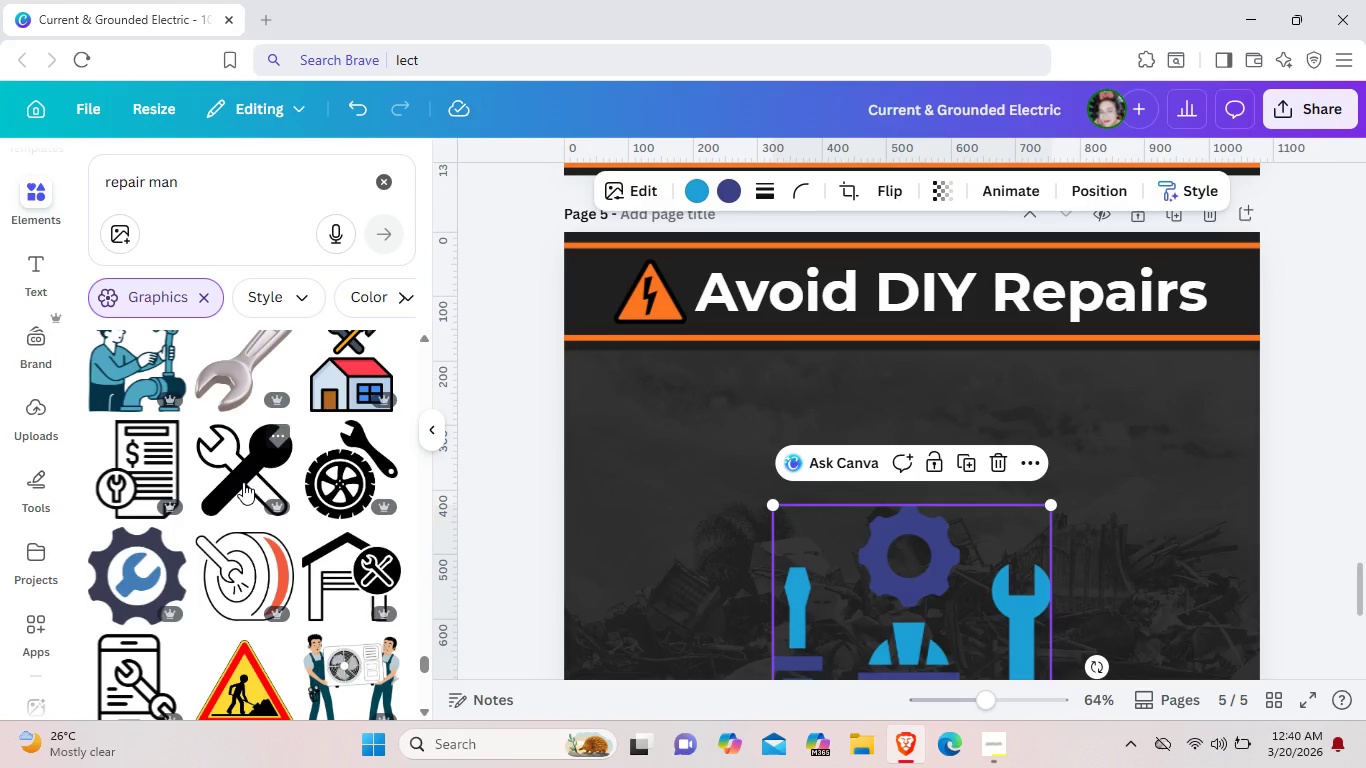 
wait(28.72)
 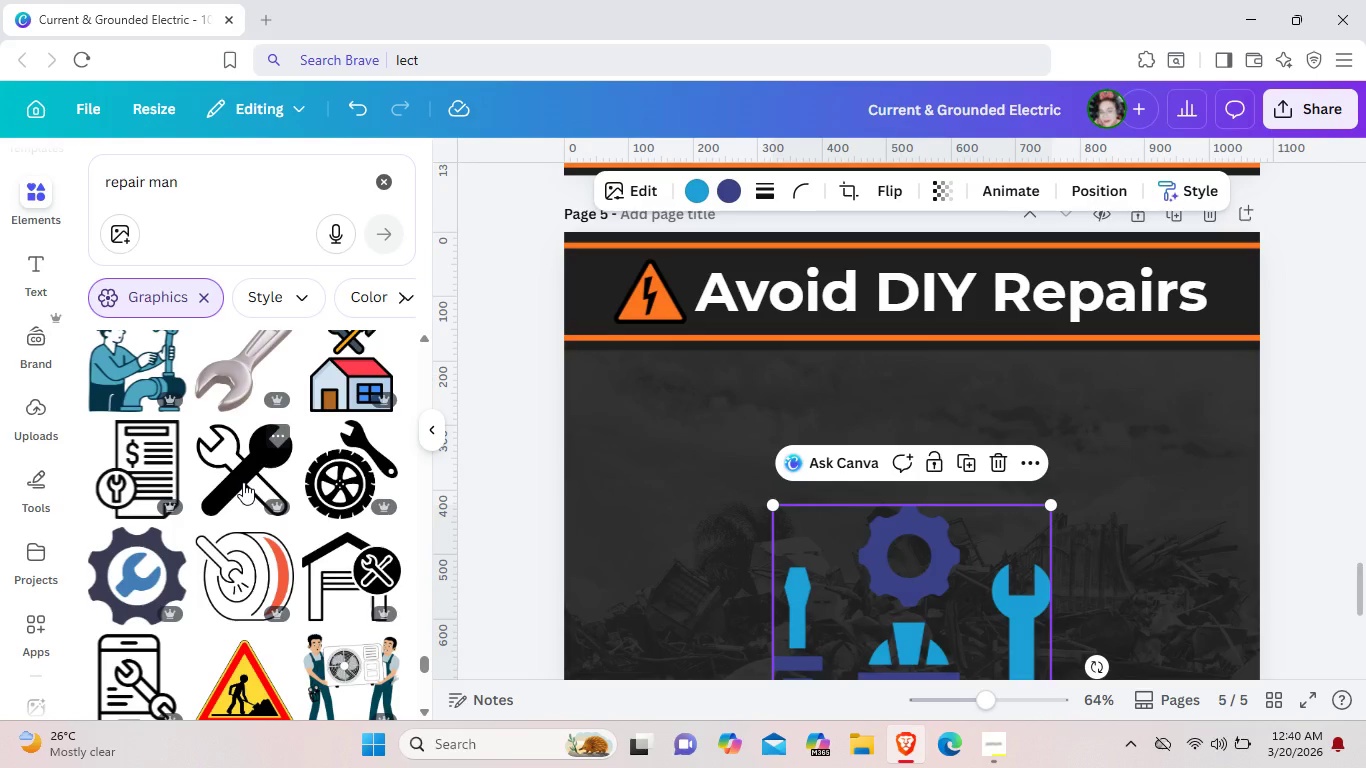 
left_click_drag(start_coordinate=[823, 577], to_coordinate=[800, 453])
 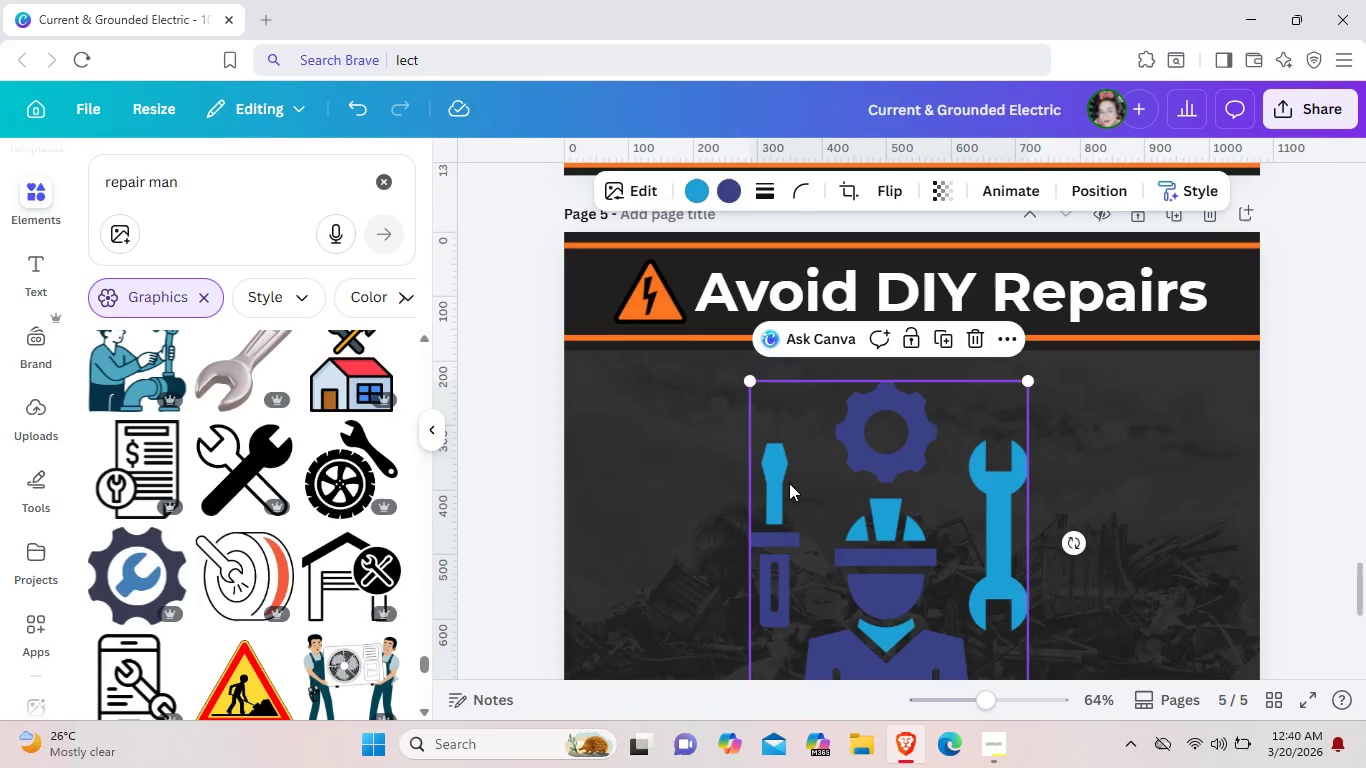 
scroll: coordinate [787, 557], scroll_direction: down, amount: 1.0
 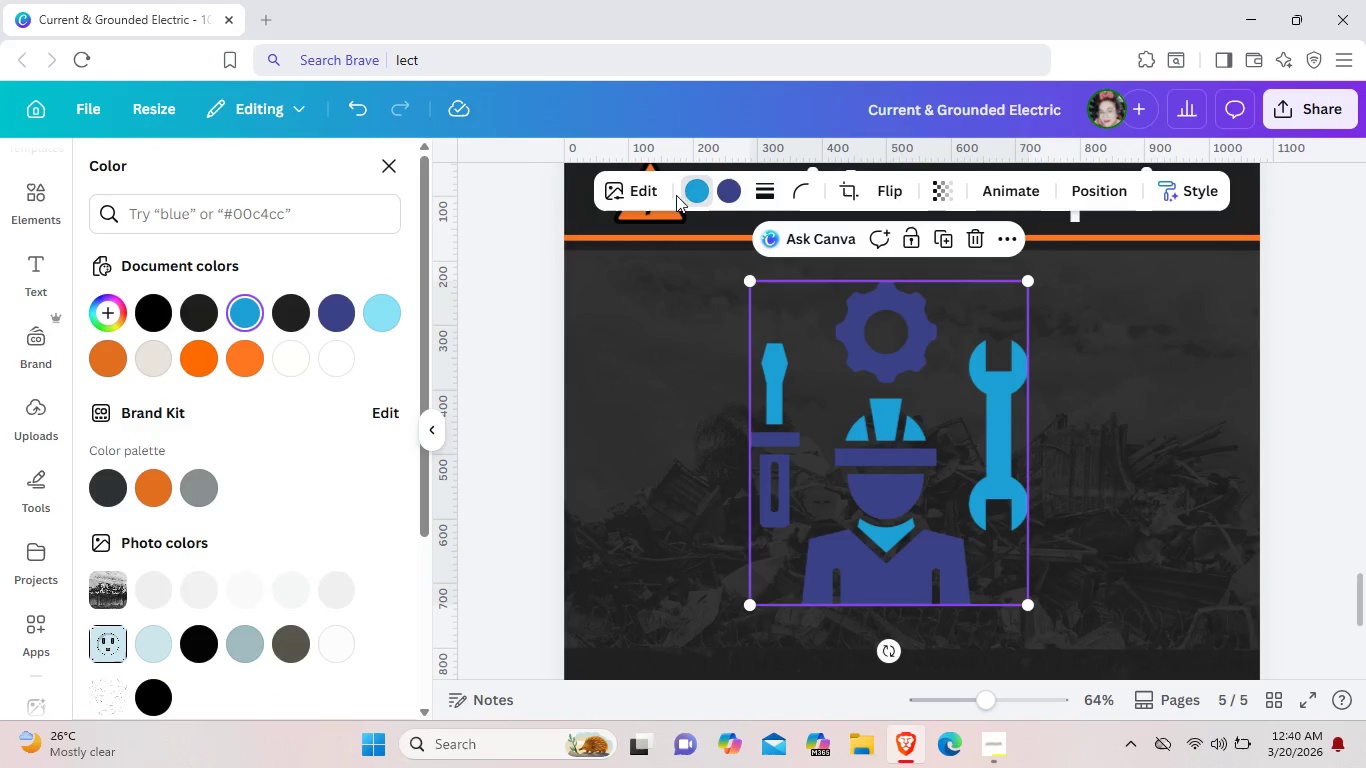 
wait(11.66)
 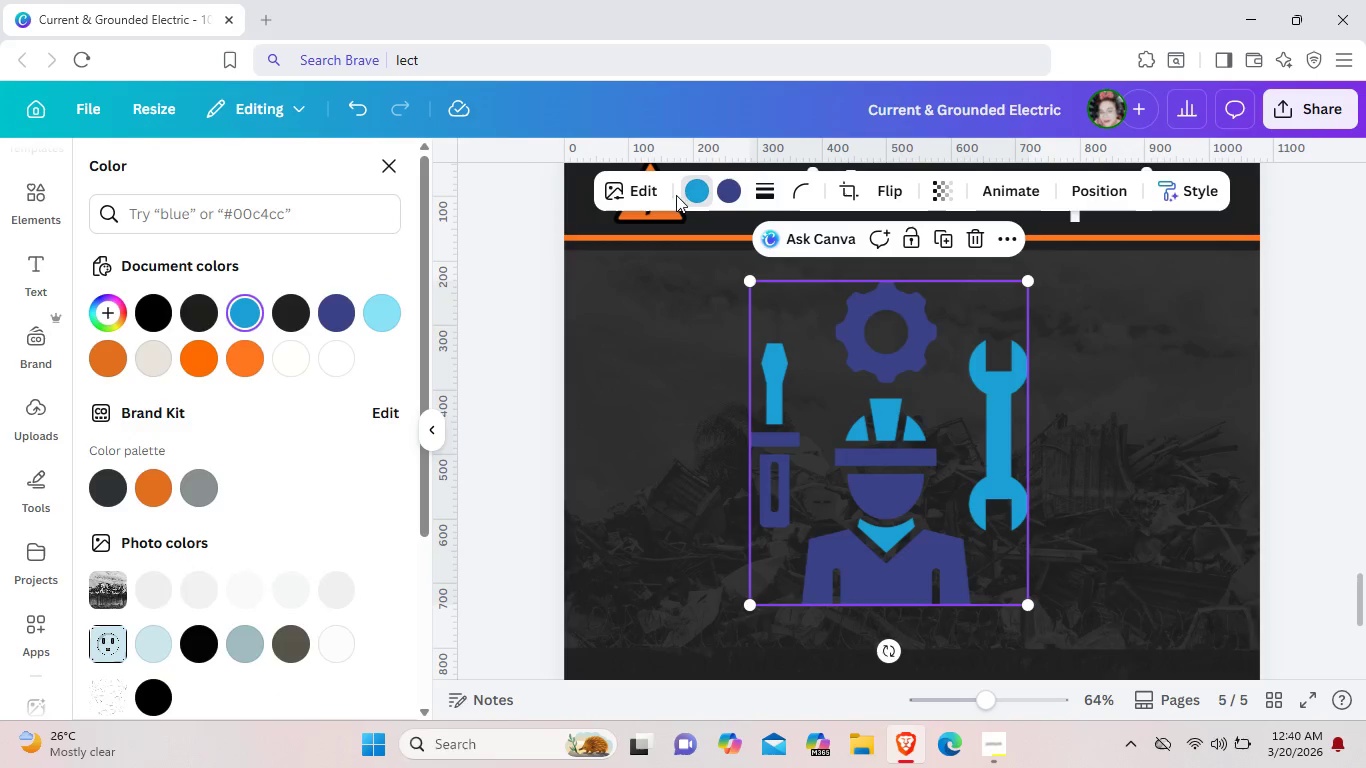 
left_click([188, 314])
 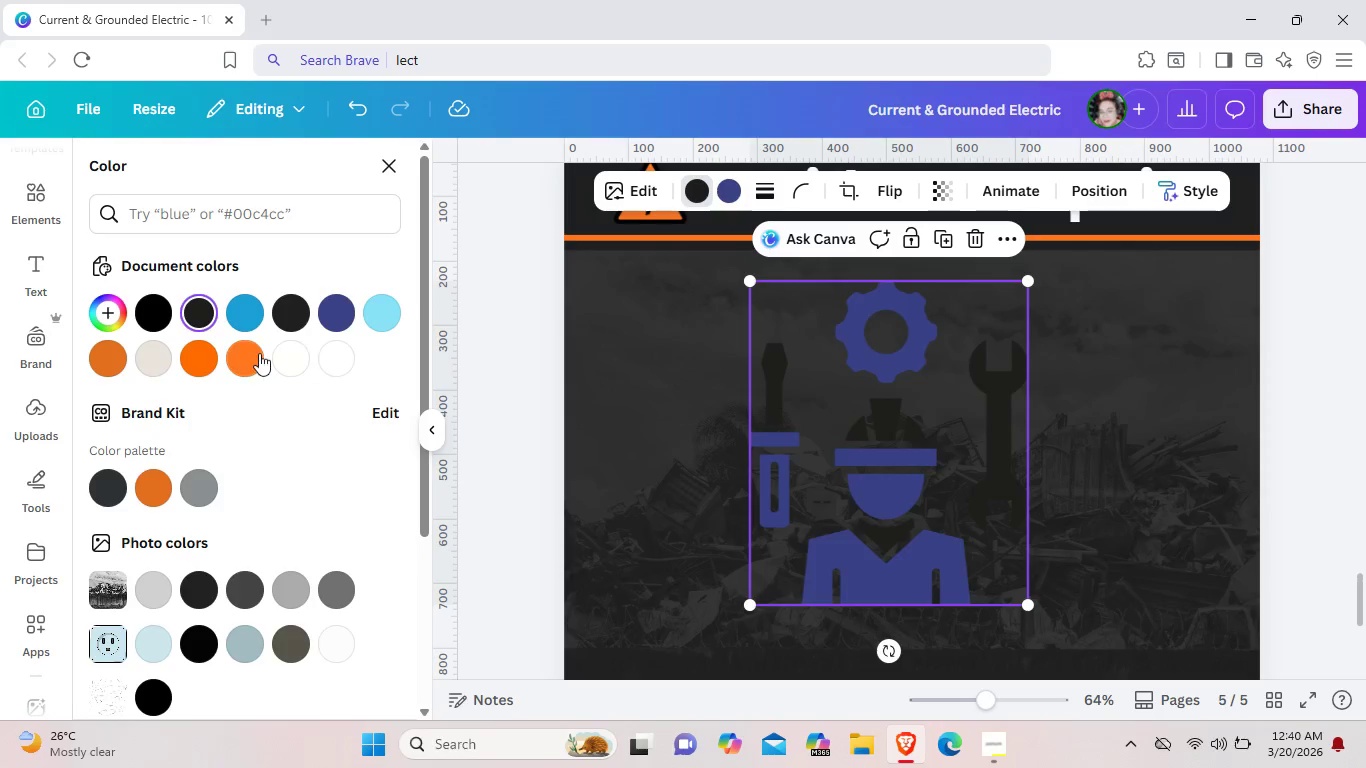 
wait(5.66)
 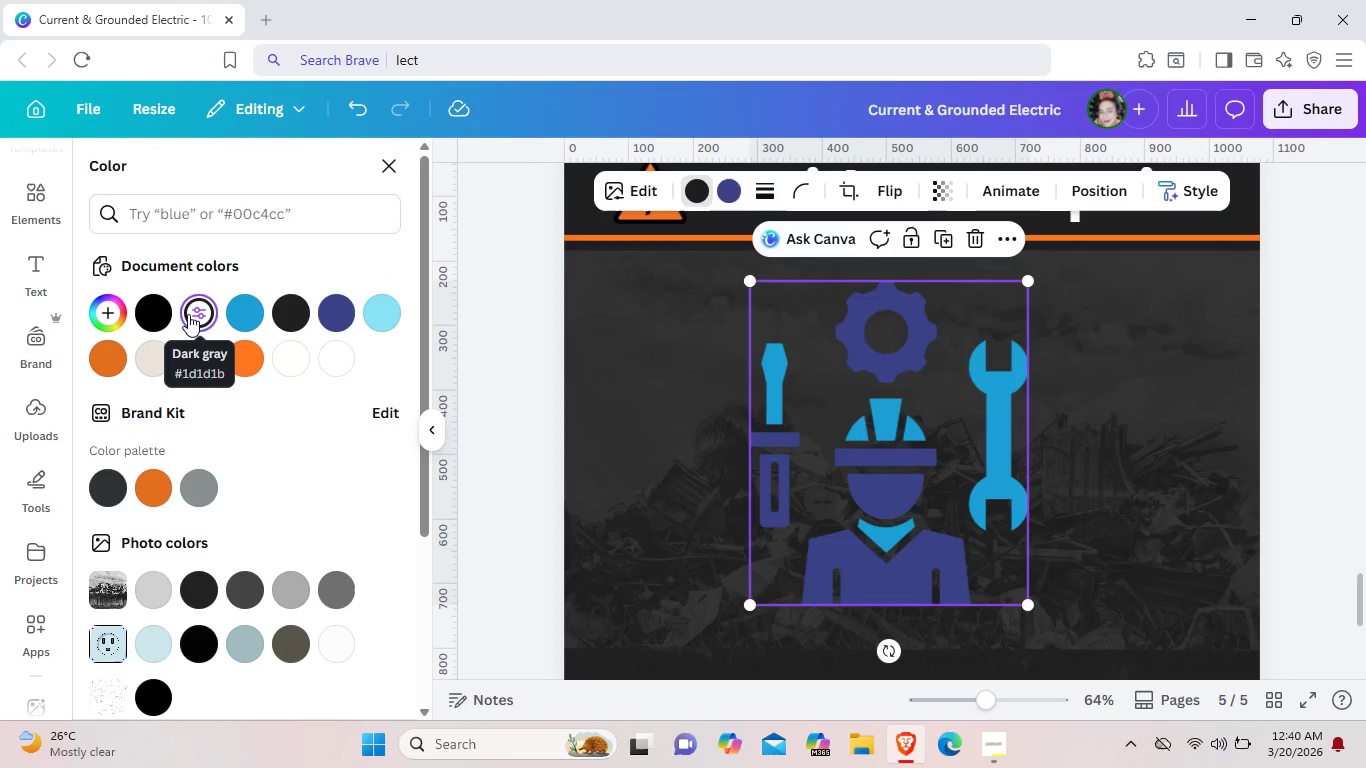 
left_click([246, 355])
 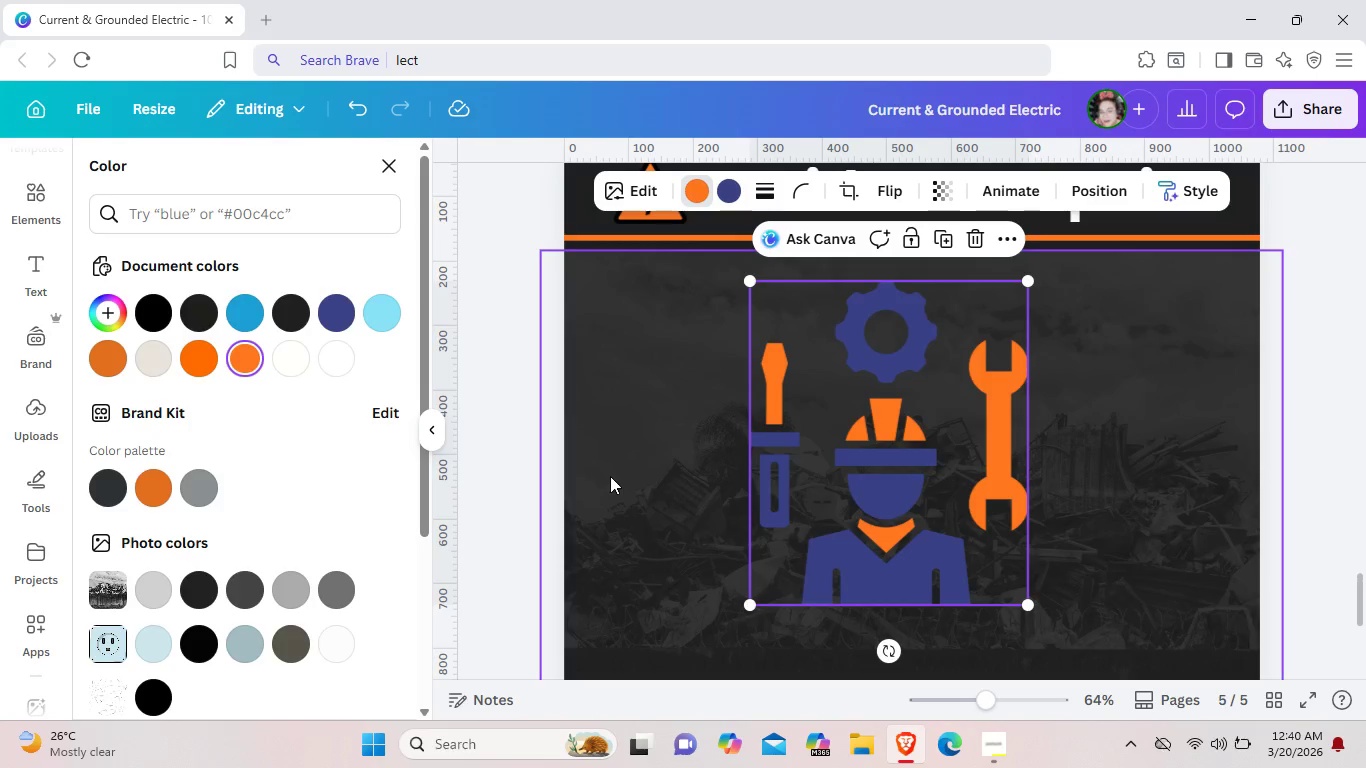 
left_click([609, 476])
 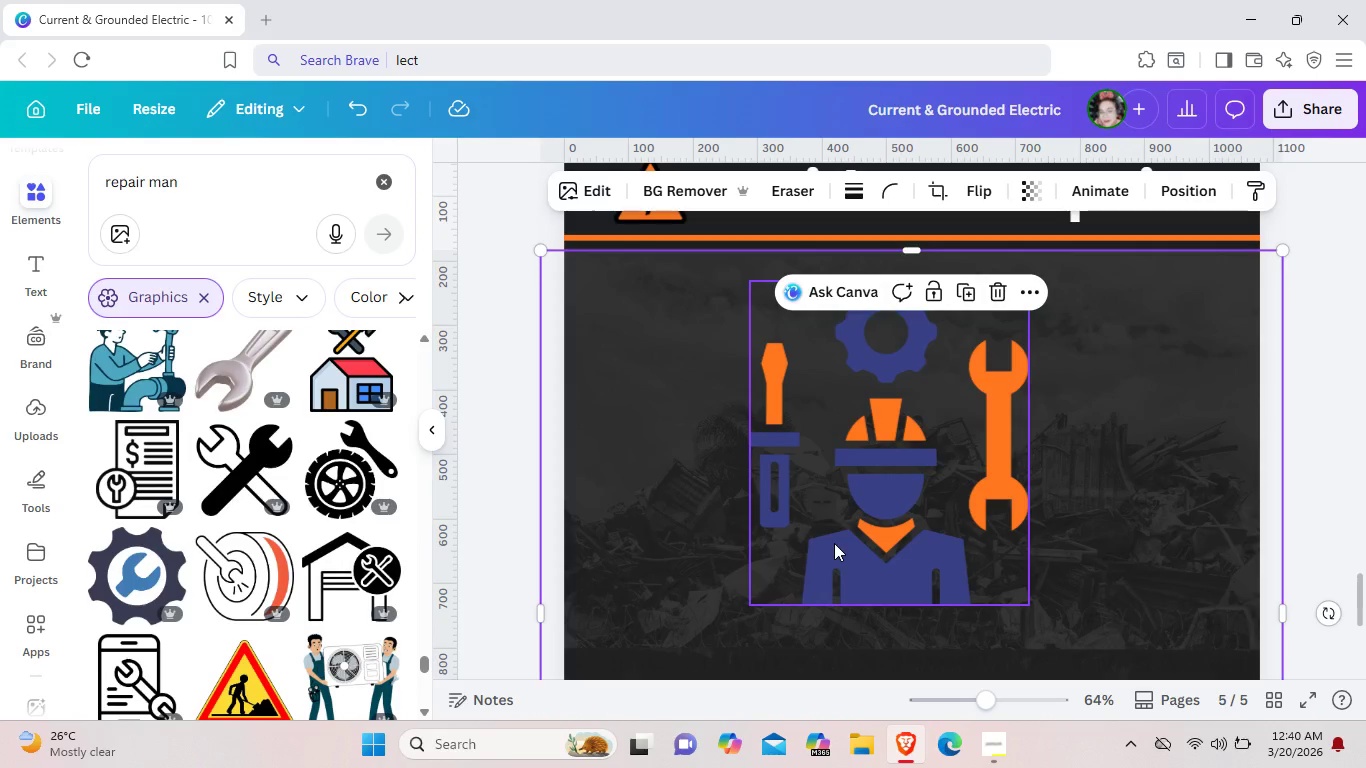 
left_click([834, 543])
 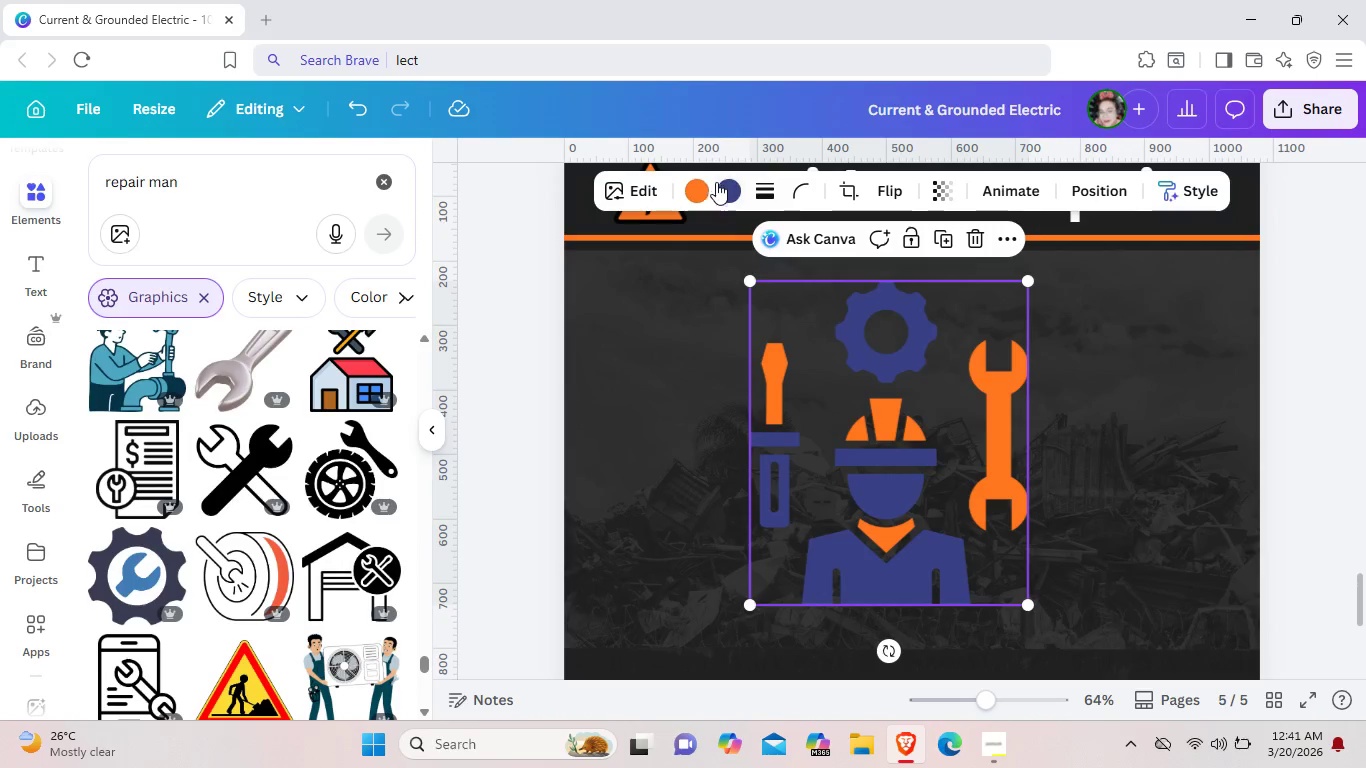 
left_click([722, 188])
 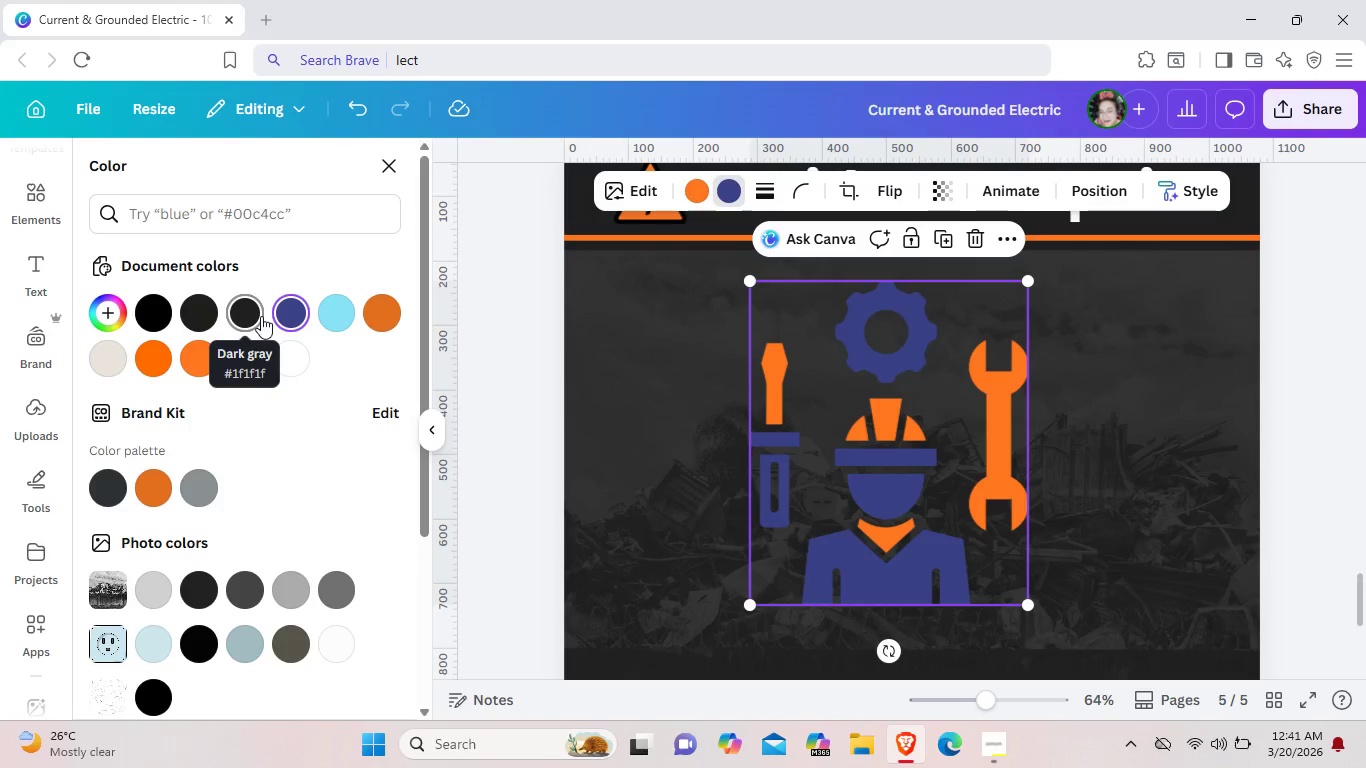 
left_click([261, 316])
 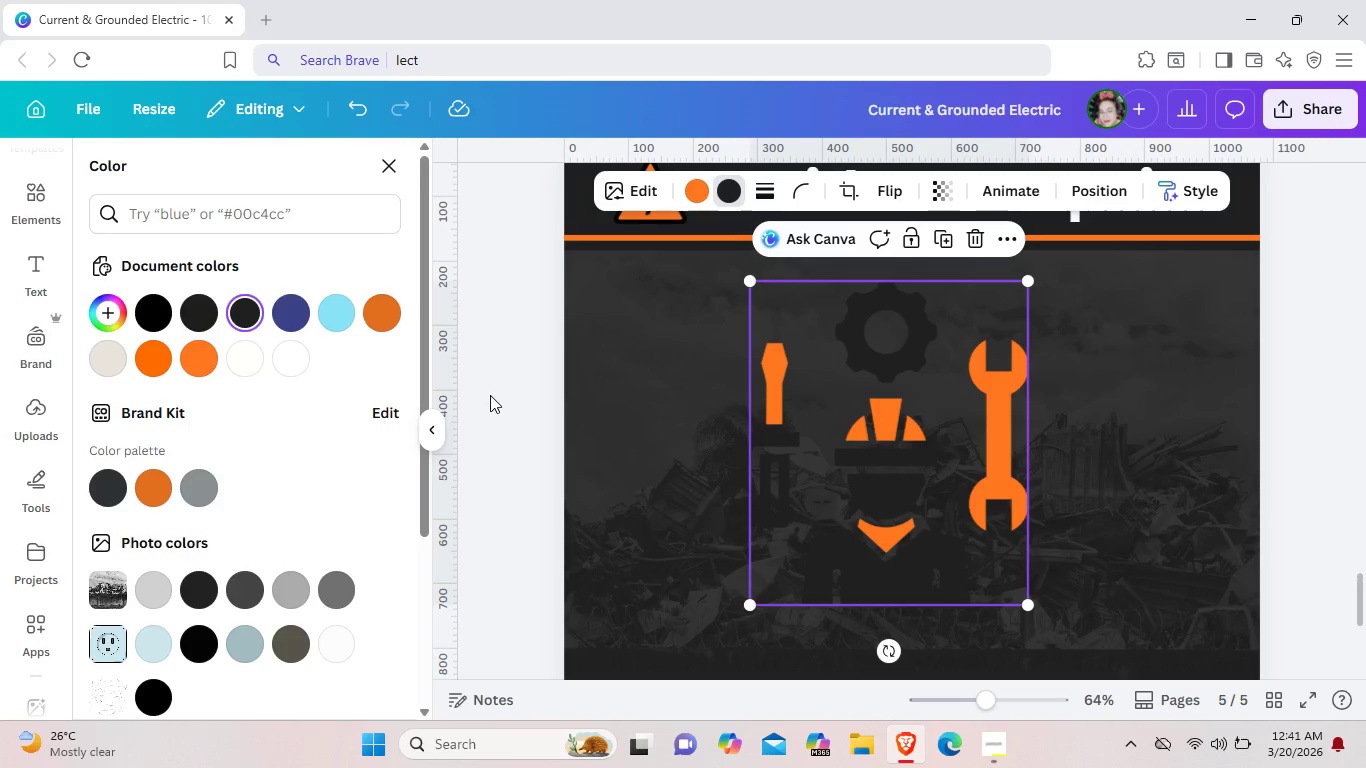 
left_click([297, 366])
 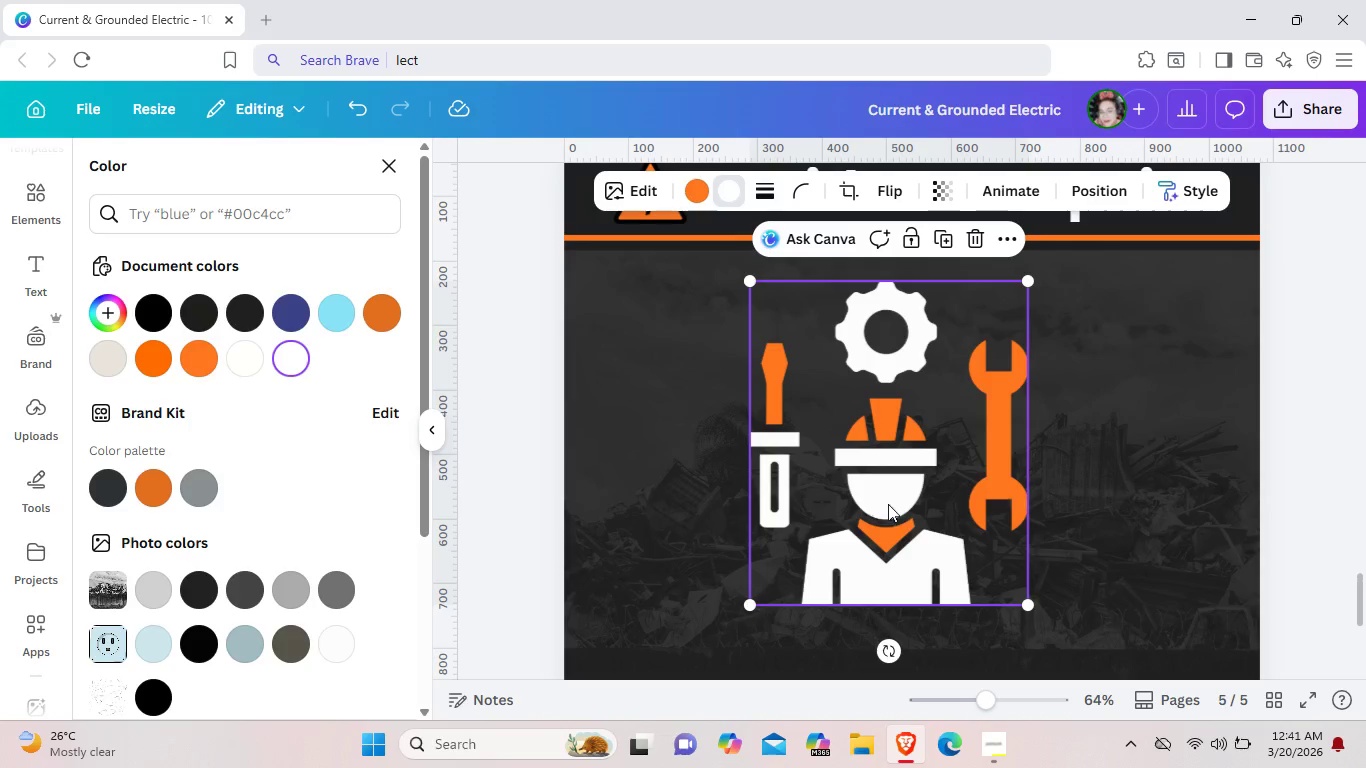 
left_click([1139, 523])
 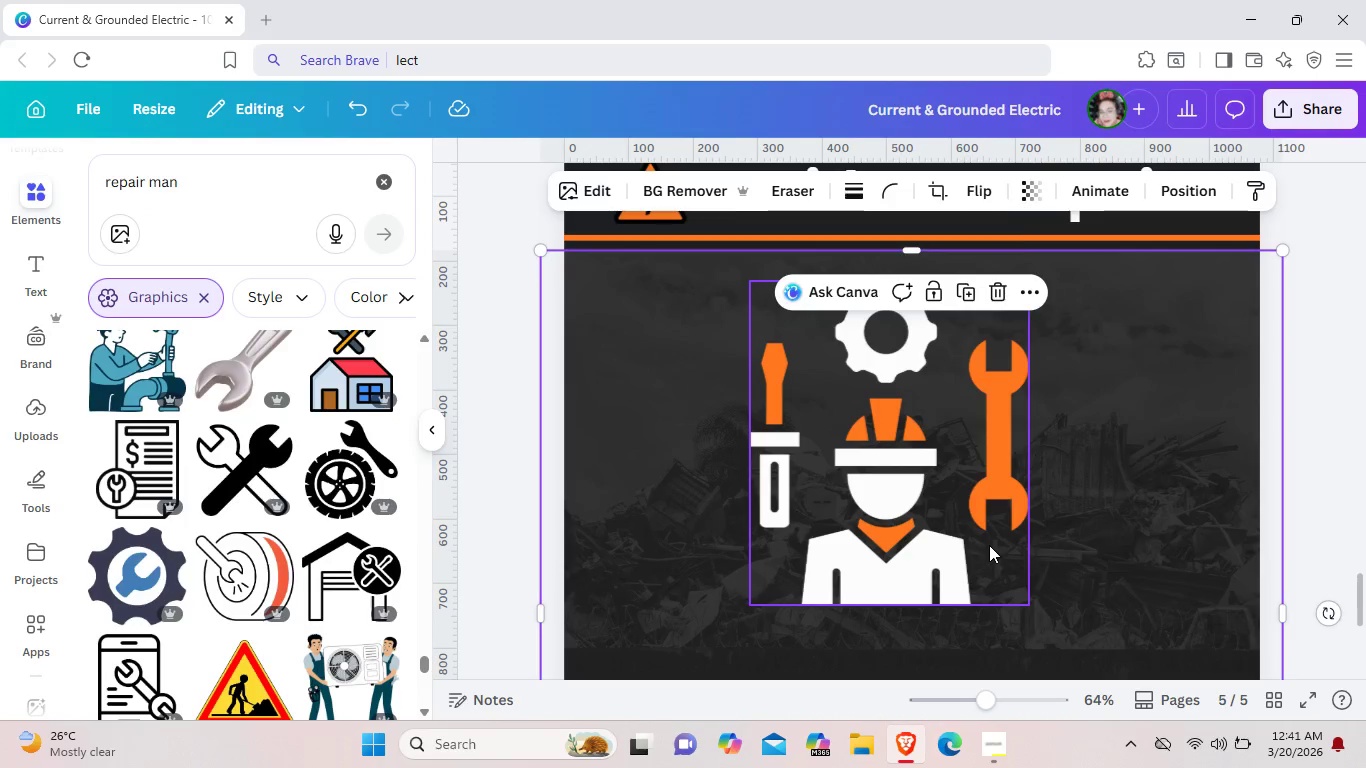 
left_click([989, 545])
 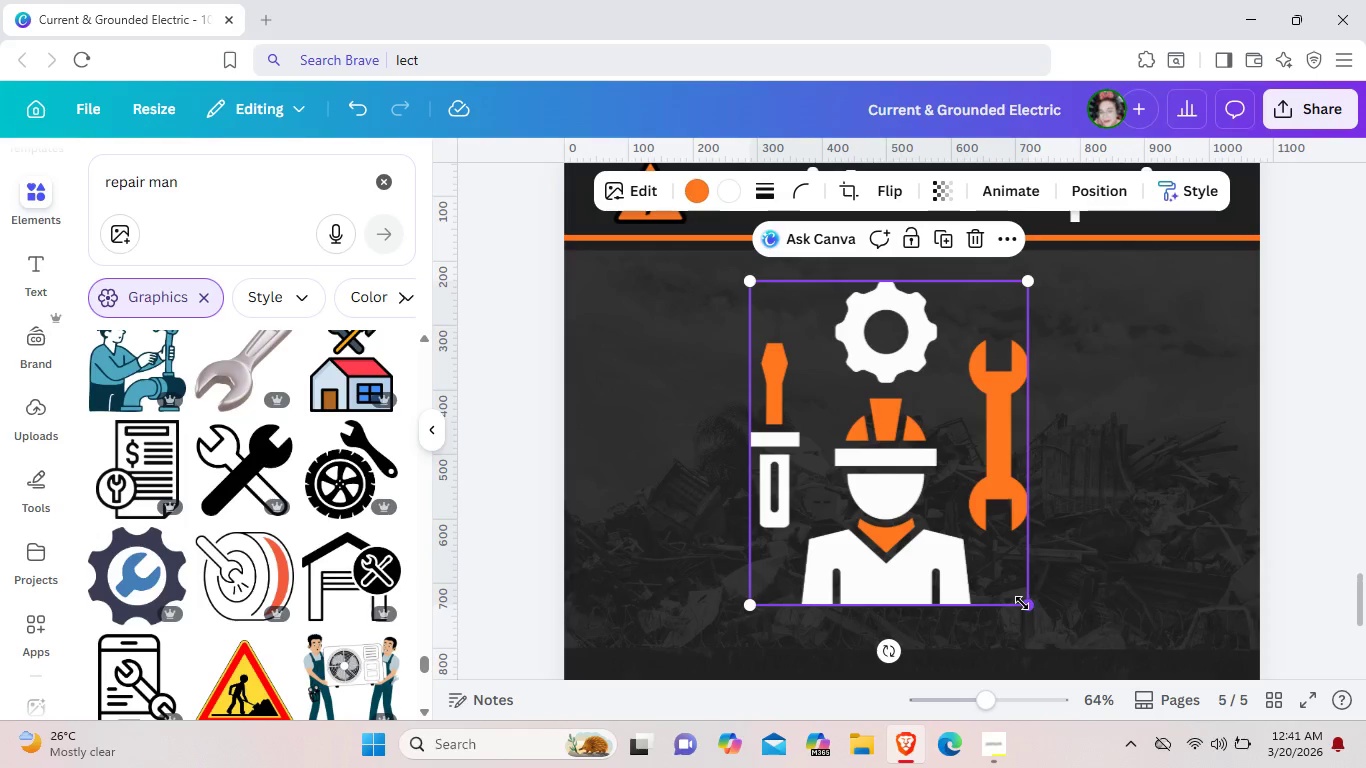 
left_click_drag(start_coordinate=[1027, 608], to_coordinate=[881, 486])
 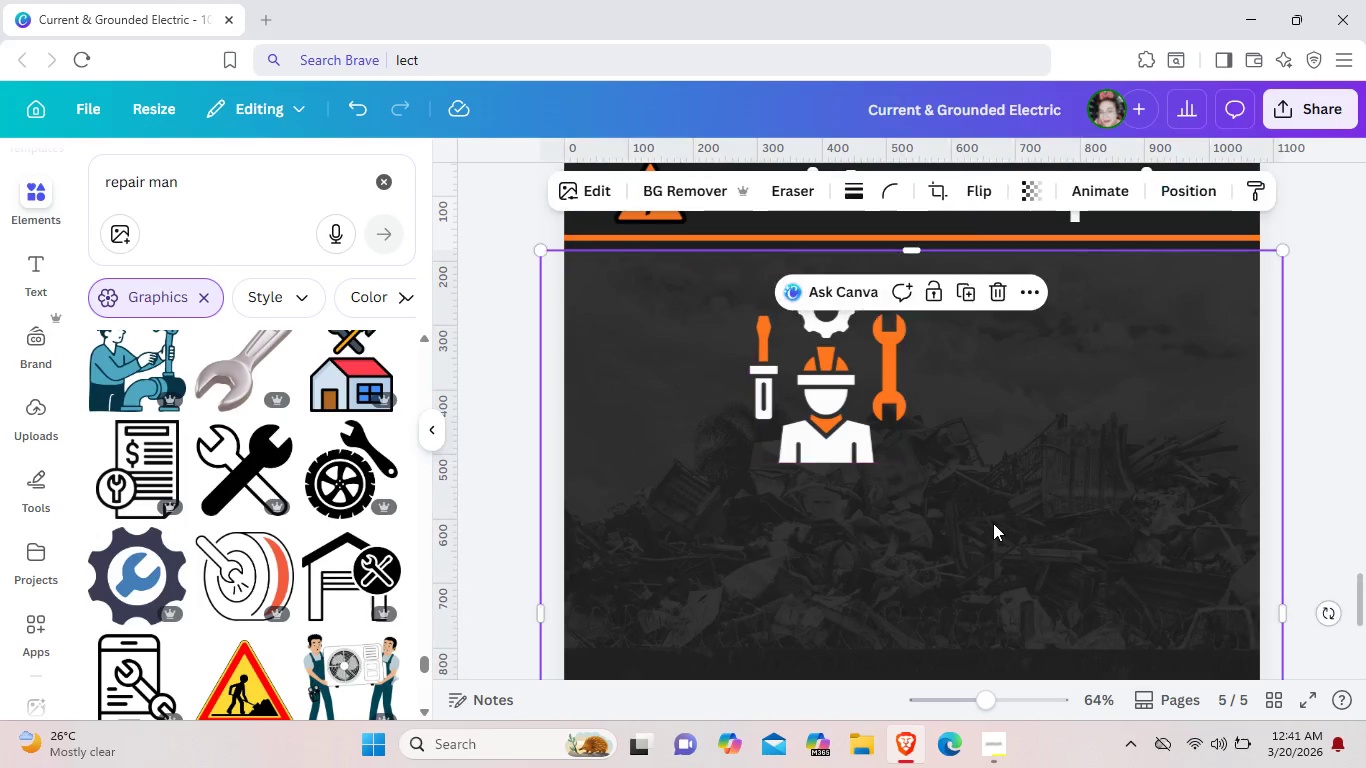 
left_click([993, 523])
 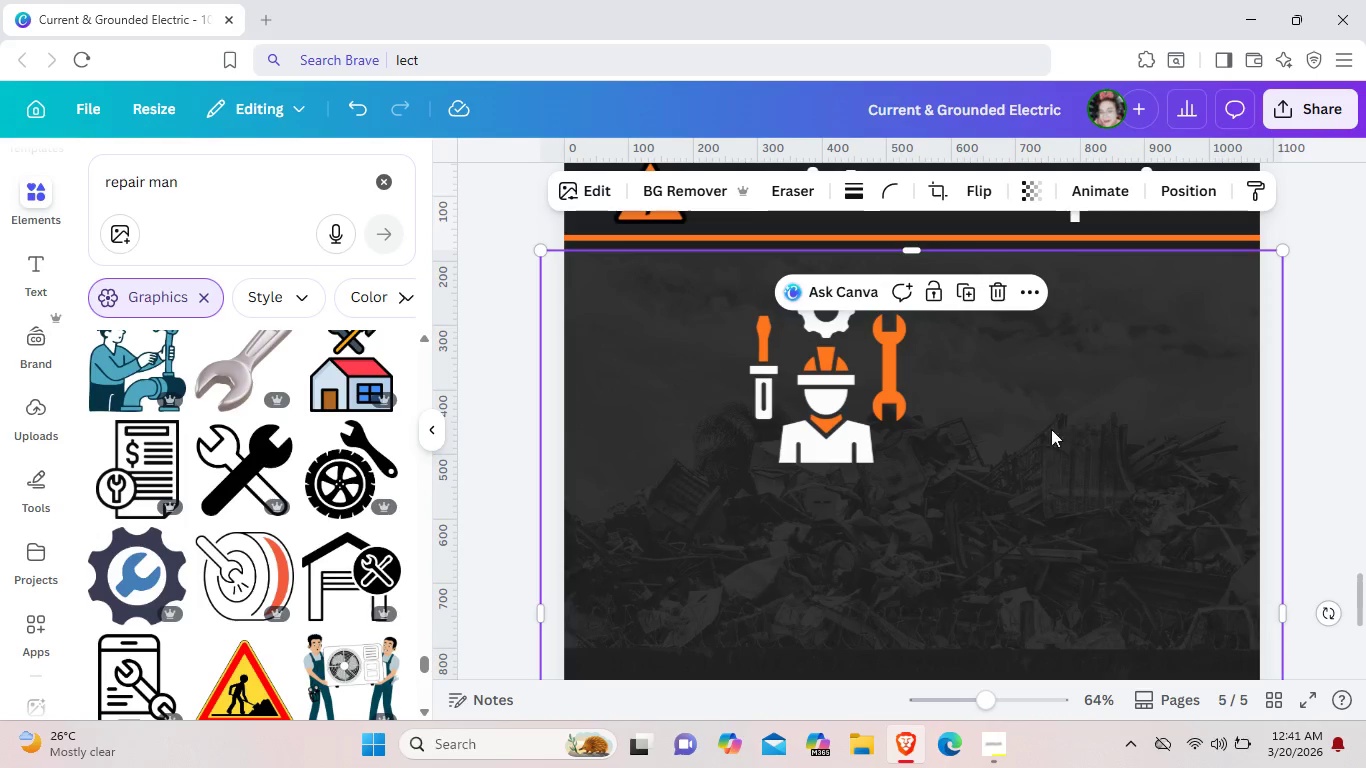 
wait(6.97)
 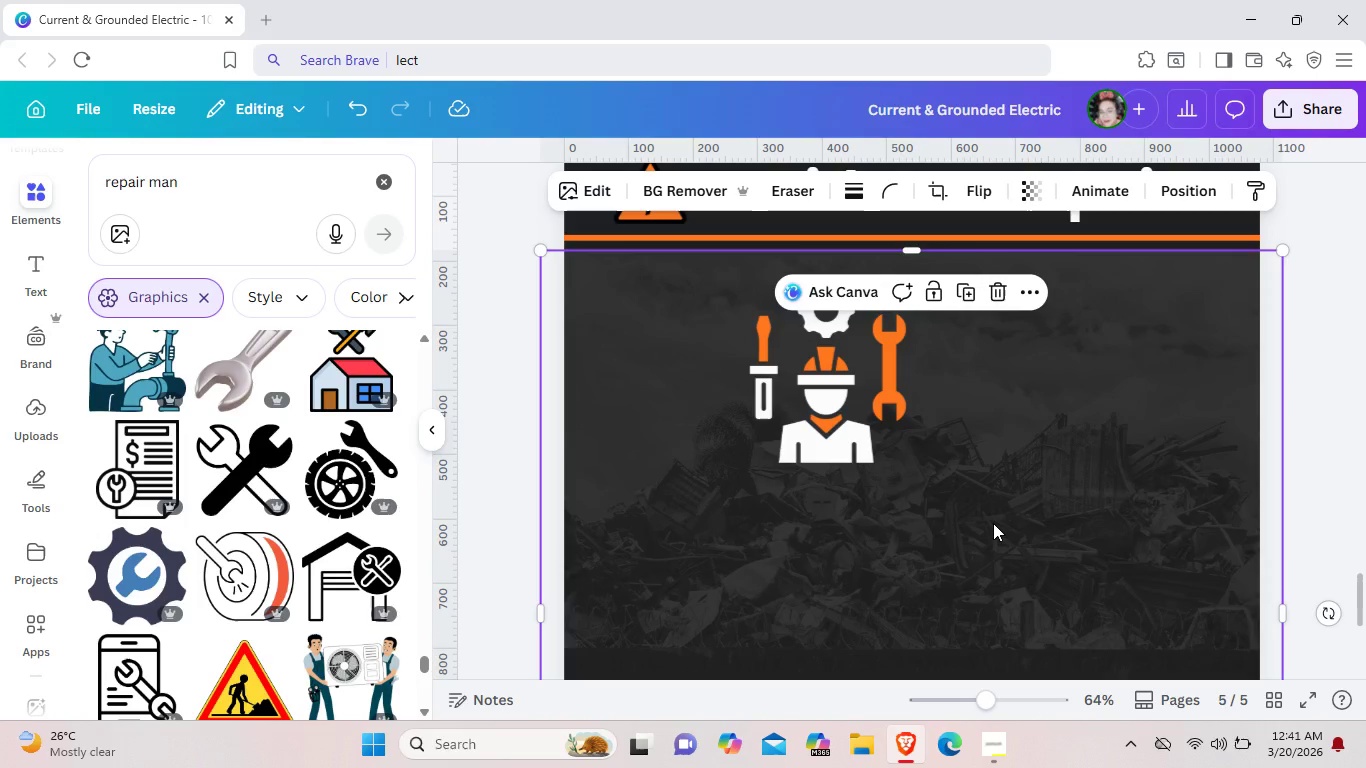 
left_click([387, 176])
 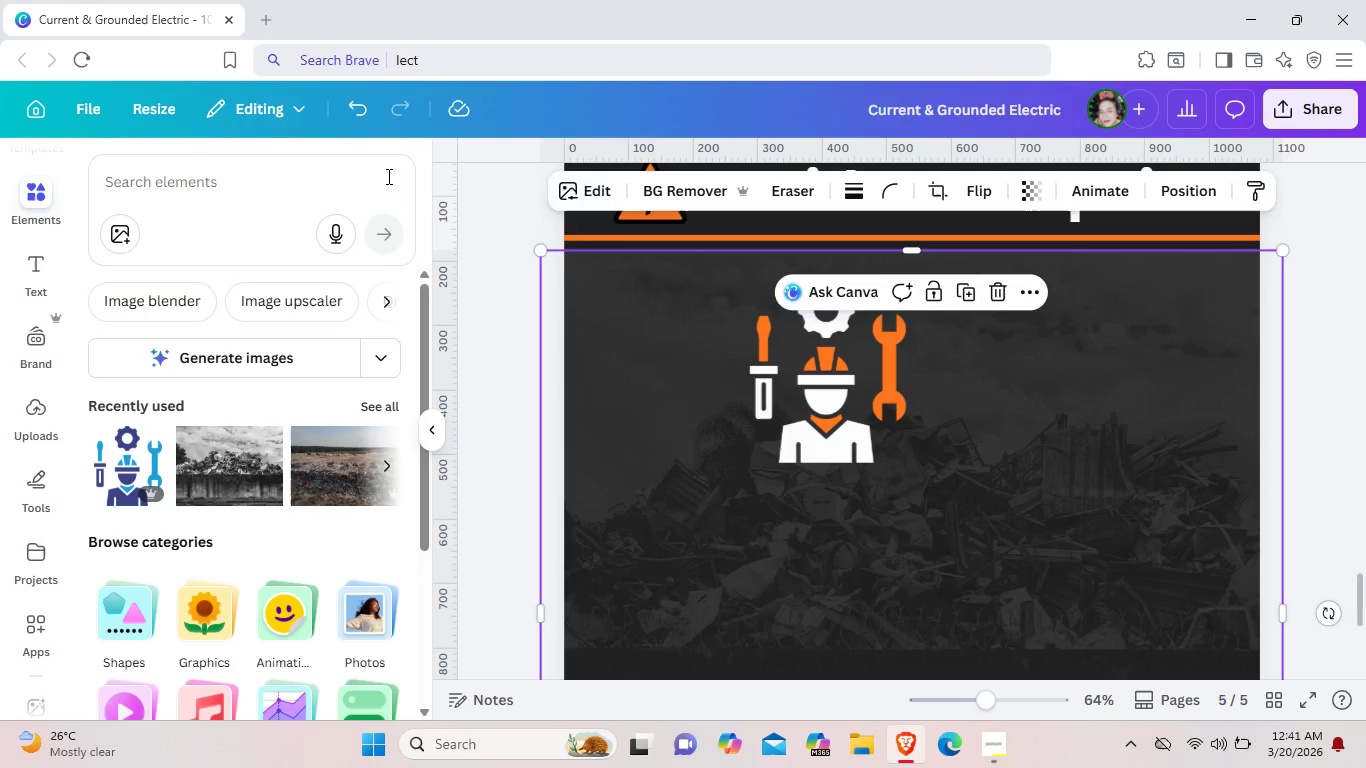 
type(cir)
key(Backspace)
key(Backspace)
 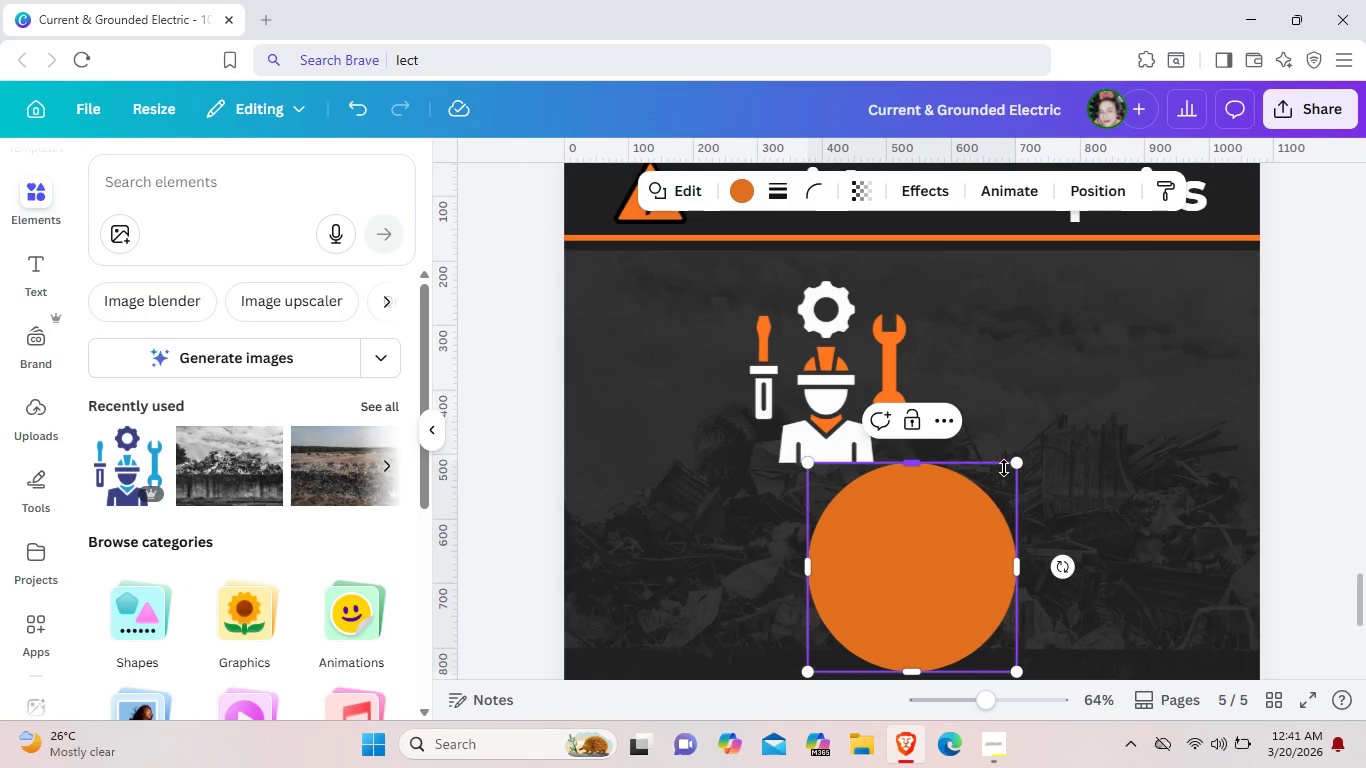 
left_click_drag(start_coordinate=[1021, 461], to_coordinate=[909, 577])
 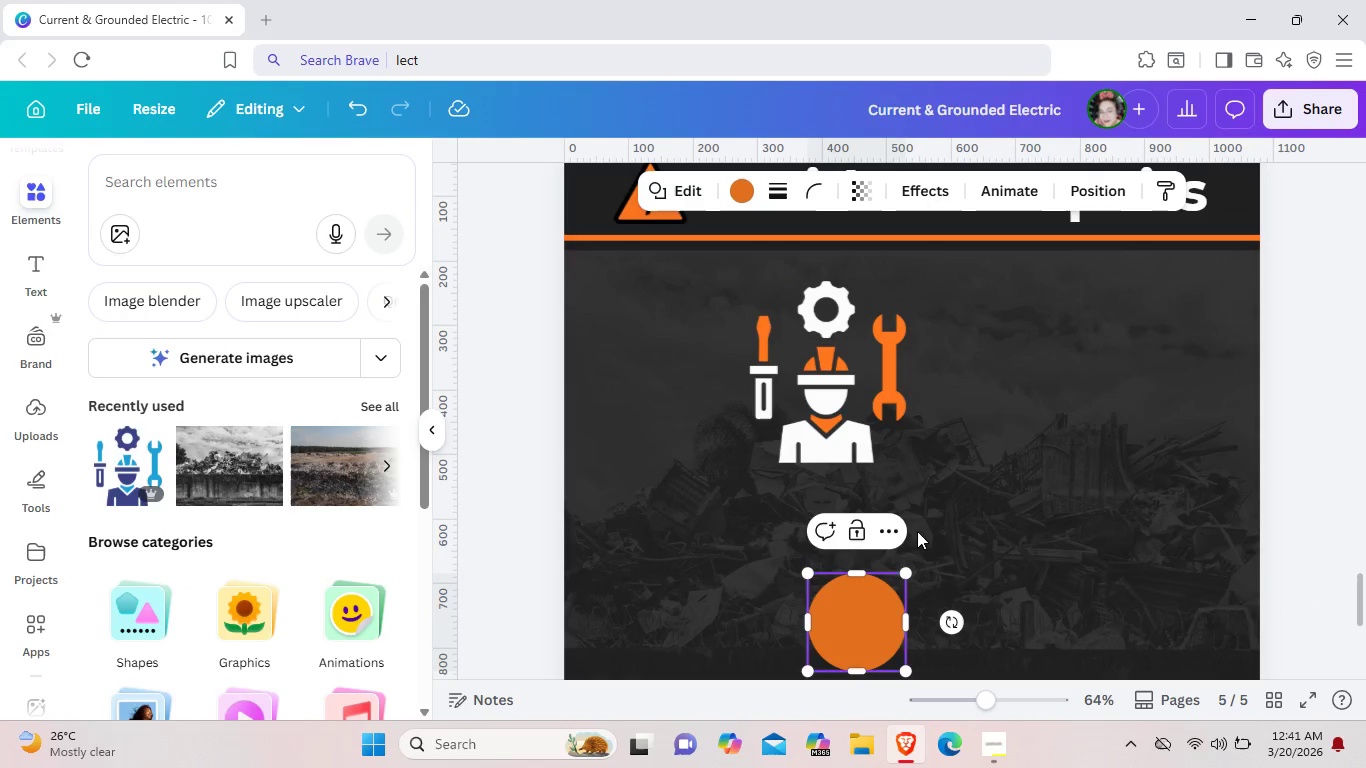 
left_click_drag(start_coordinate=[879, 599], to_coordinate=[1002, 307])
 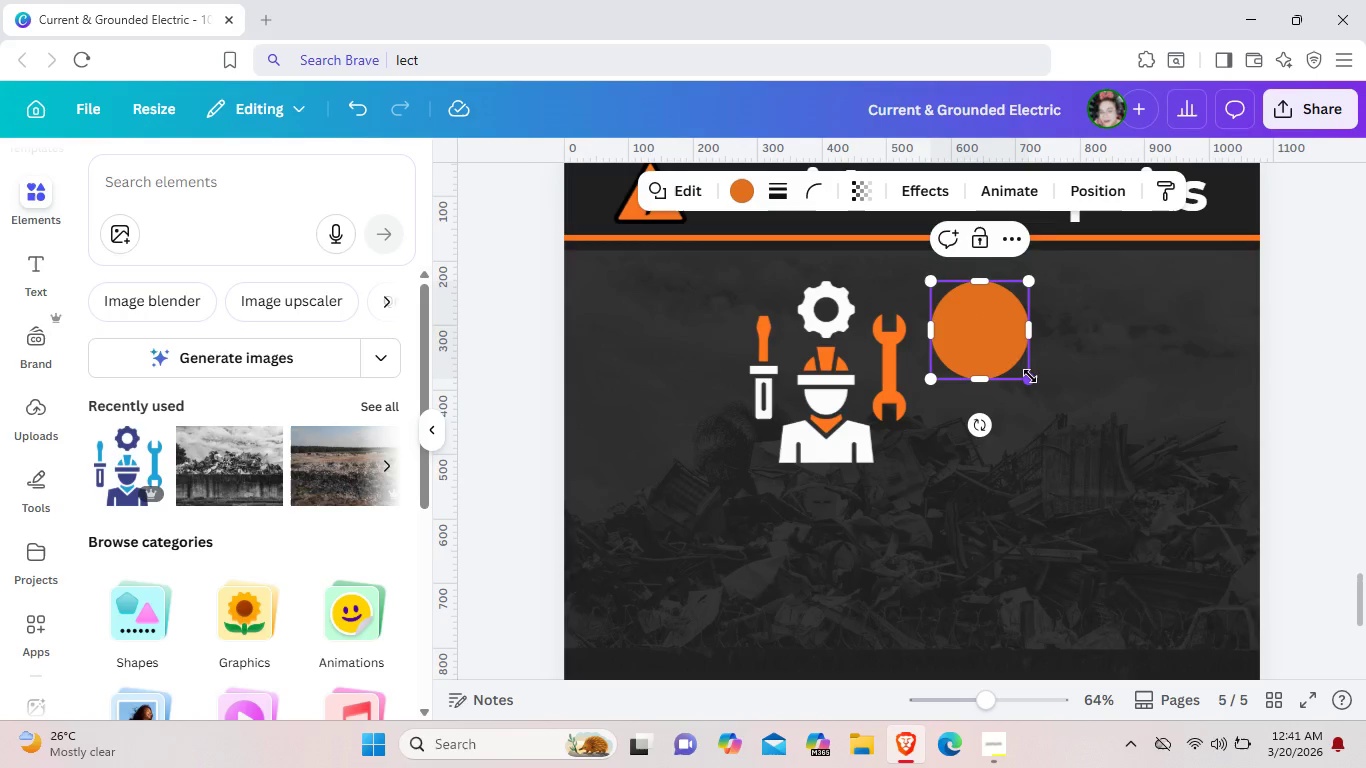 
left_click_drag(start_coordinate=[1030, 376], to_coordinate=[1024, 373])
 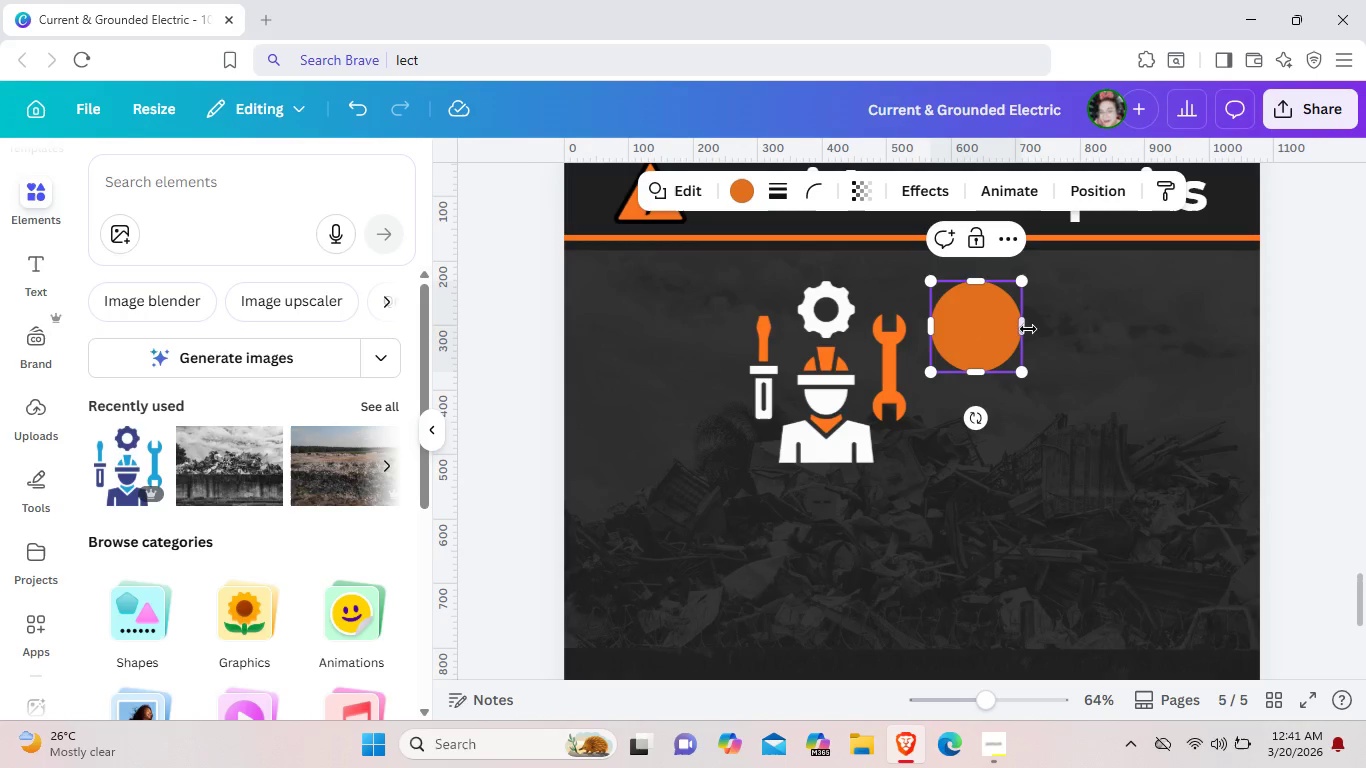 
left_click_drag(start_coordinate=[1023, 280], to_coordinate=[1021, 312])
 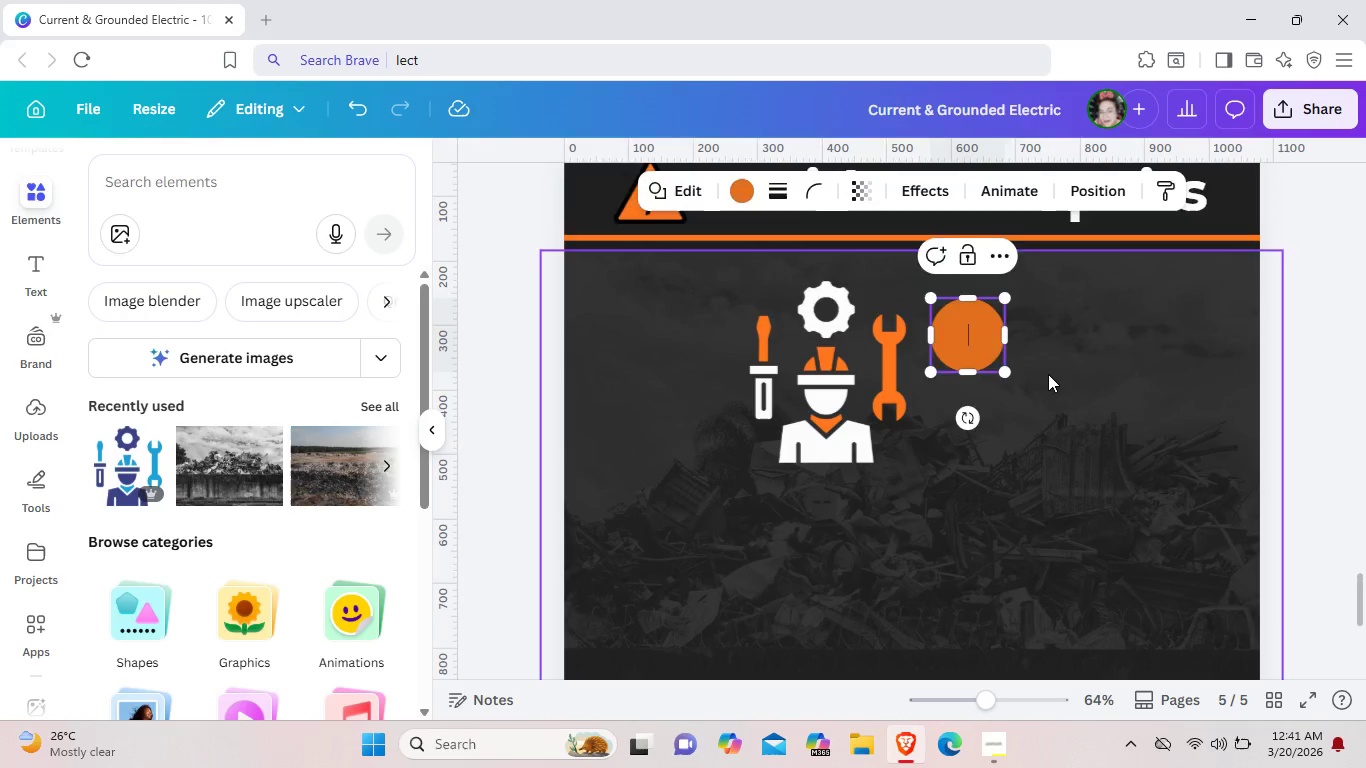 
left_click([1048, 374])
 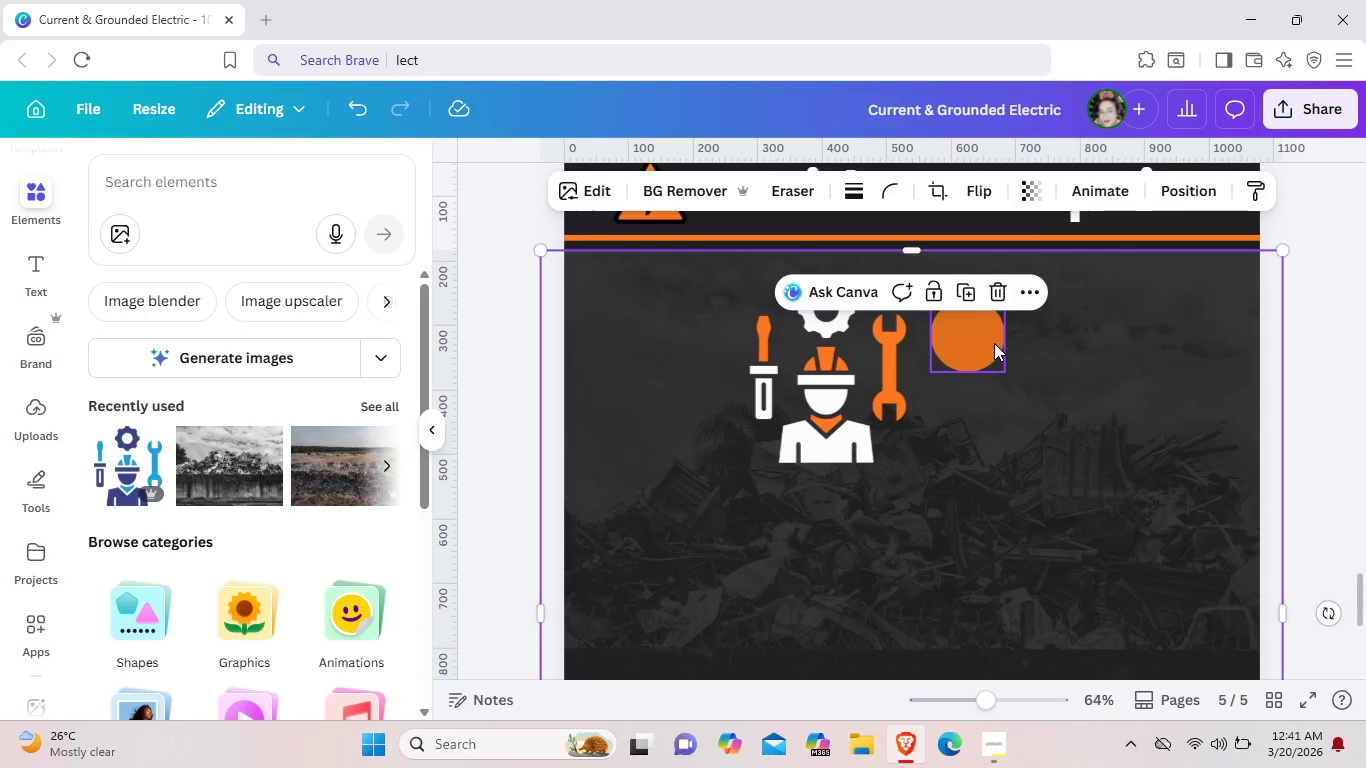 
left_click([994, 343])
 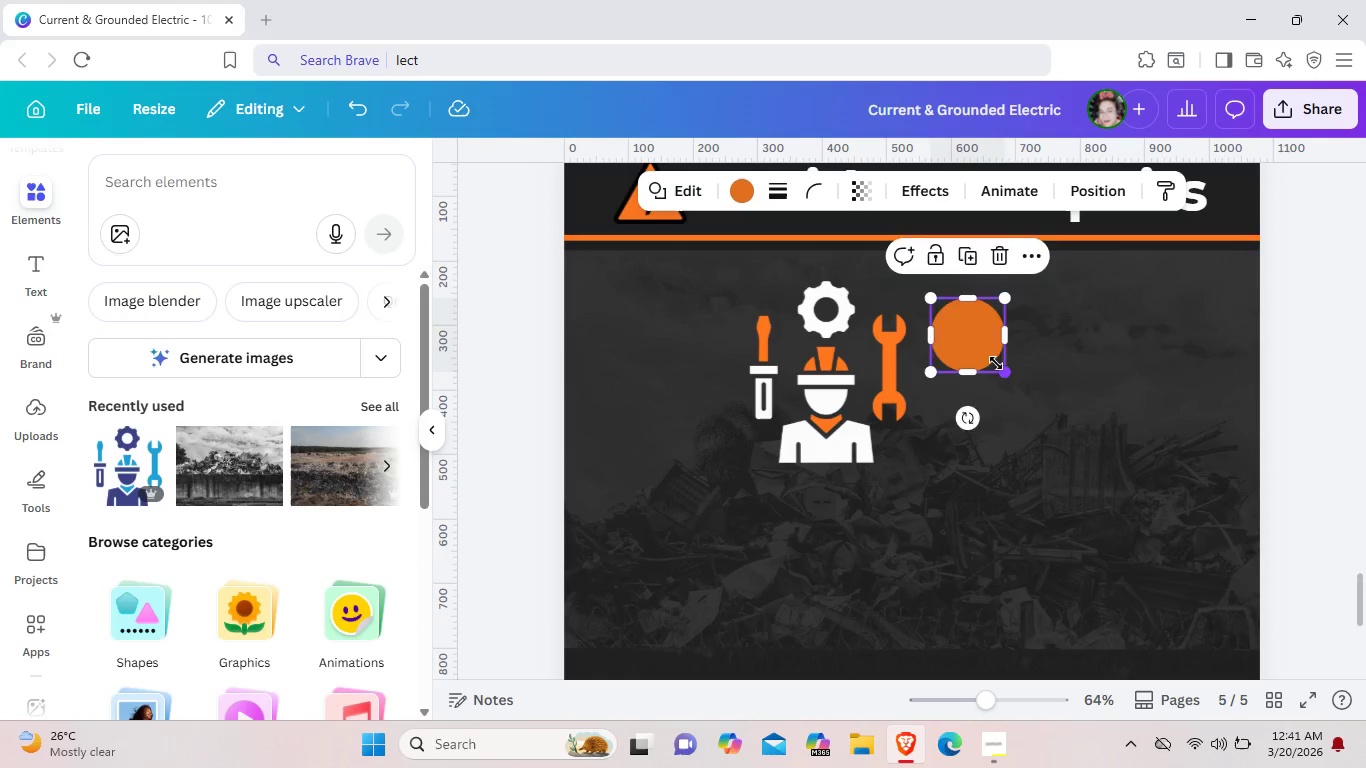 
left_click_drag(start_coordinate=[1006, 374], to_coordinate=[995, 357])
 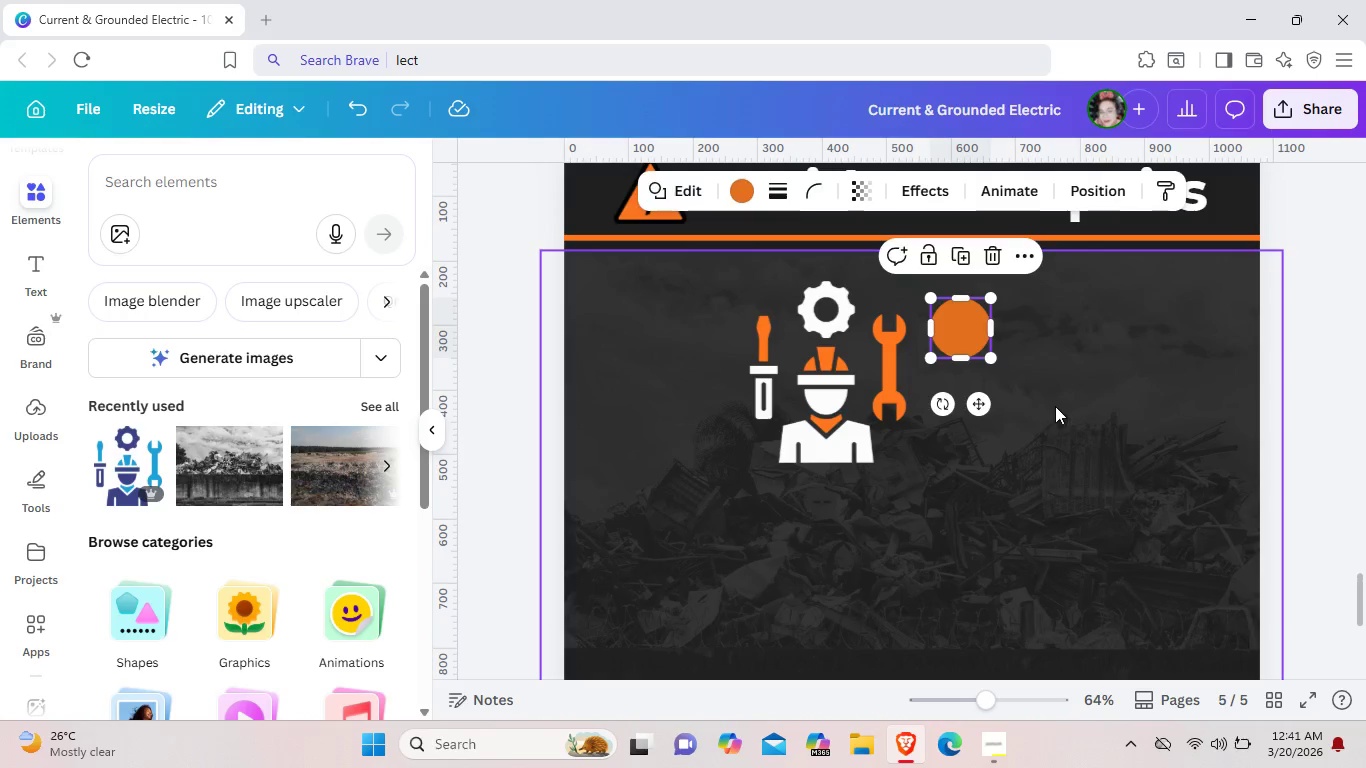 
left_click([1055, 406])
 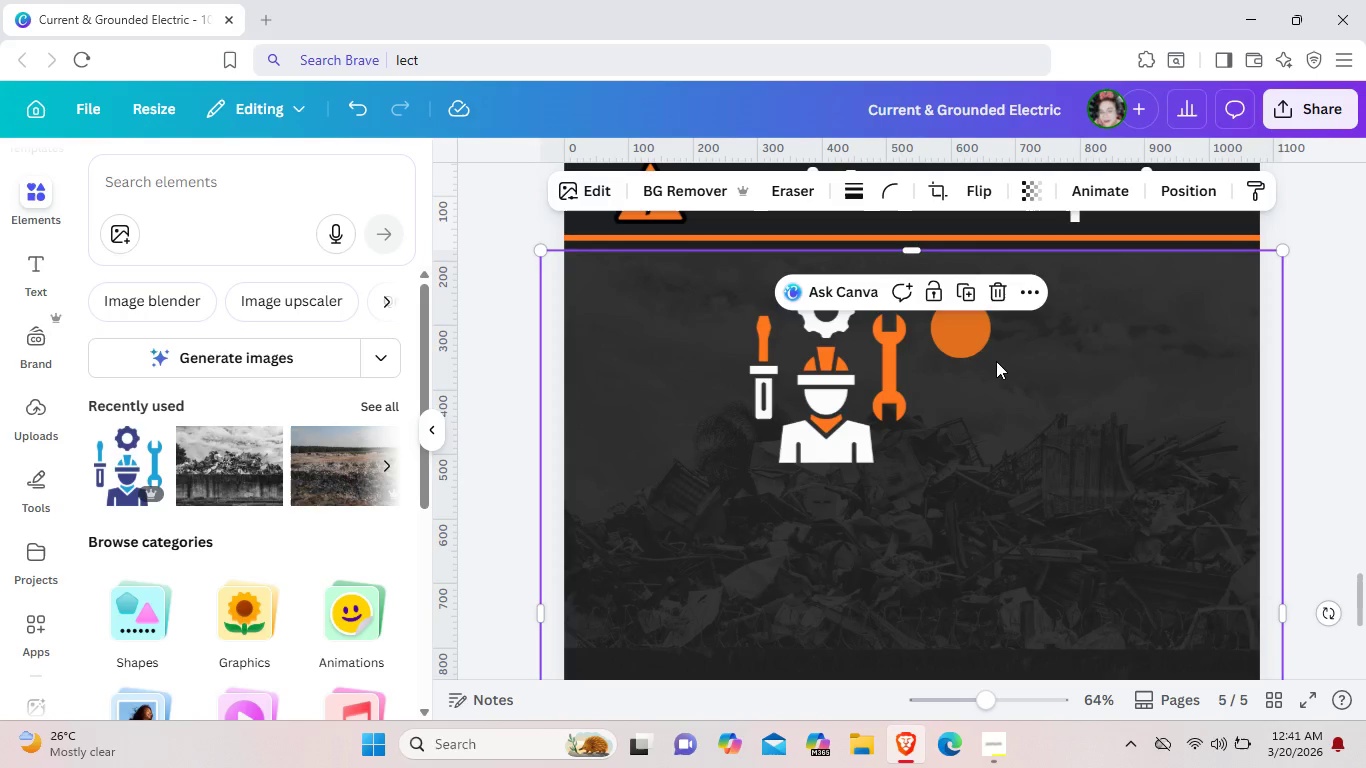 
left_click([981, 351])
 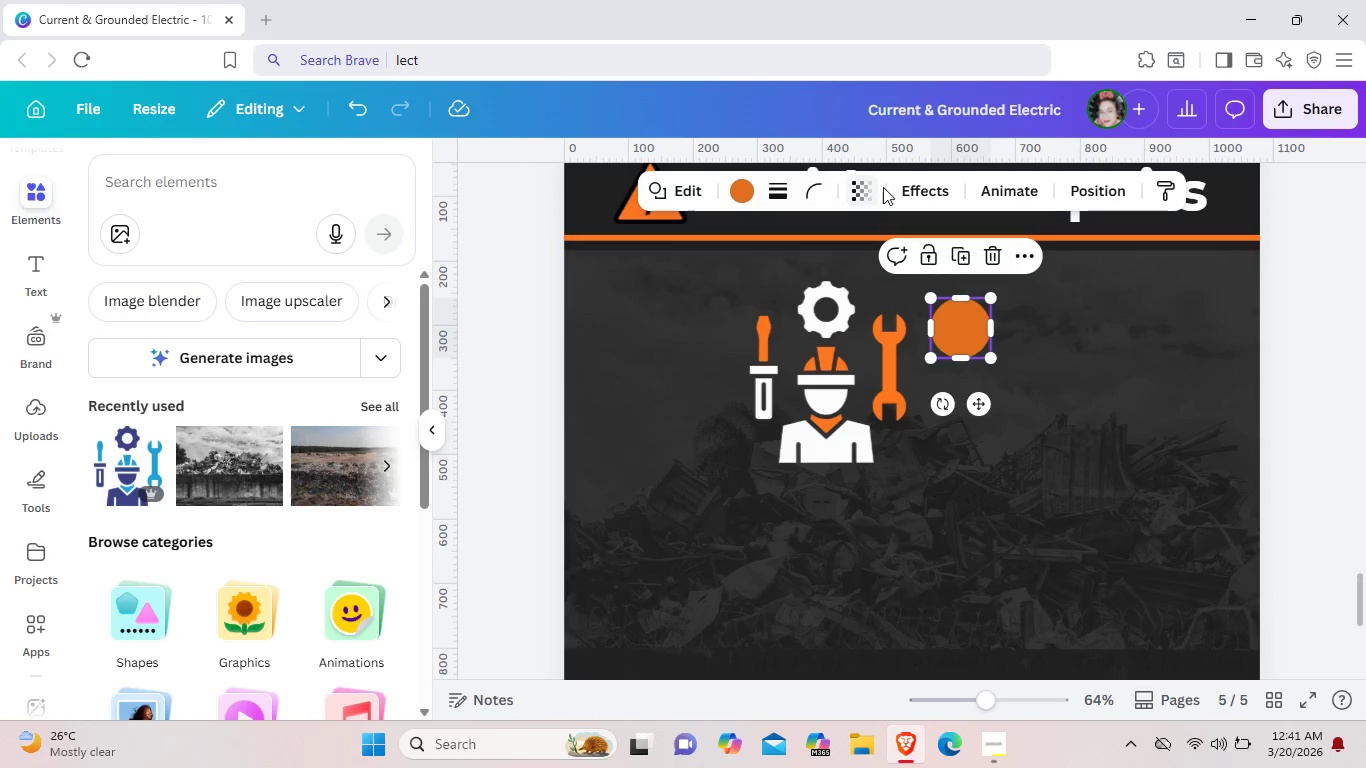 
left_click([902, 190])
 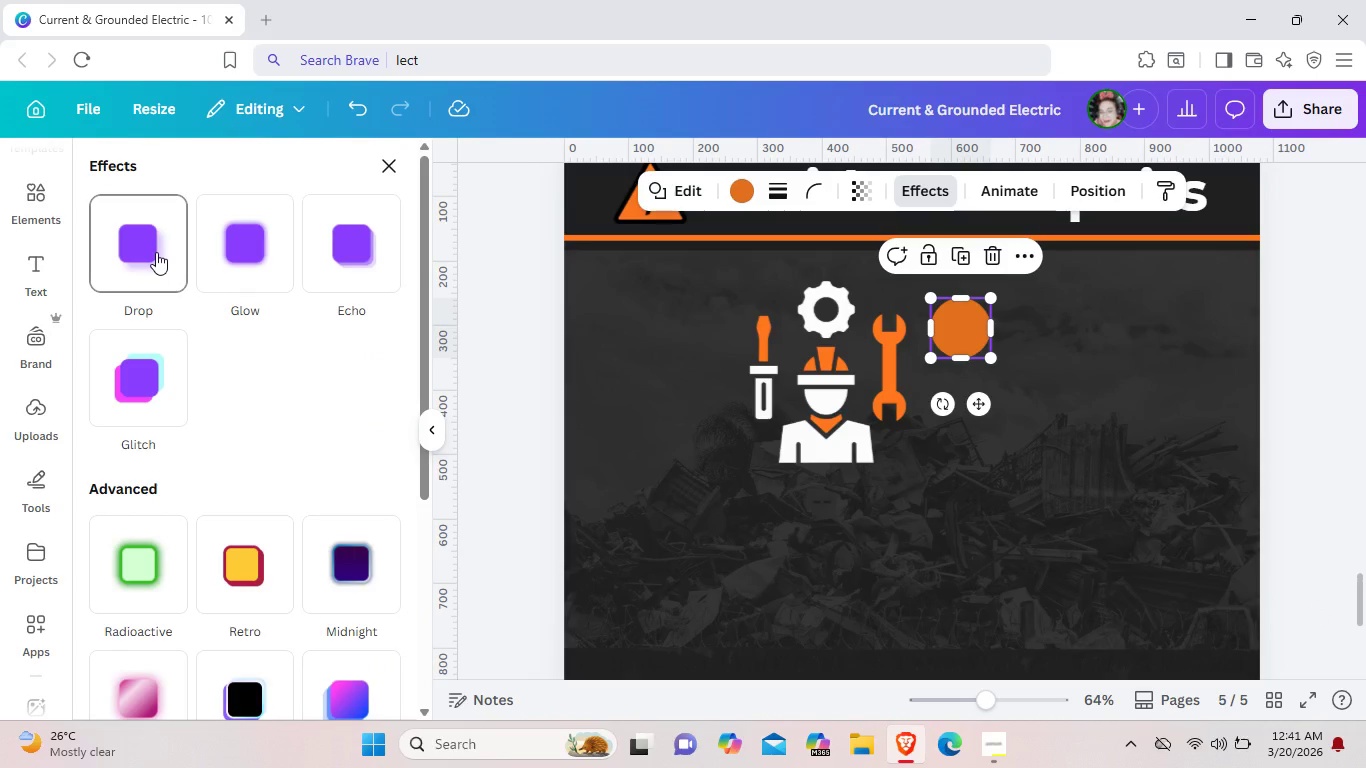 
left_click([156, 252])
 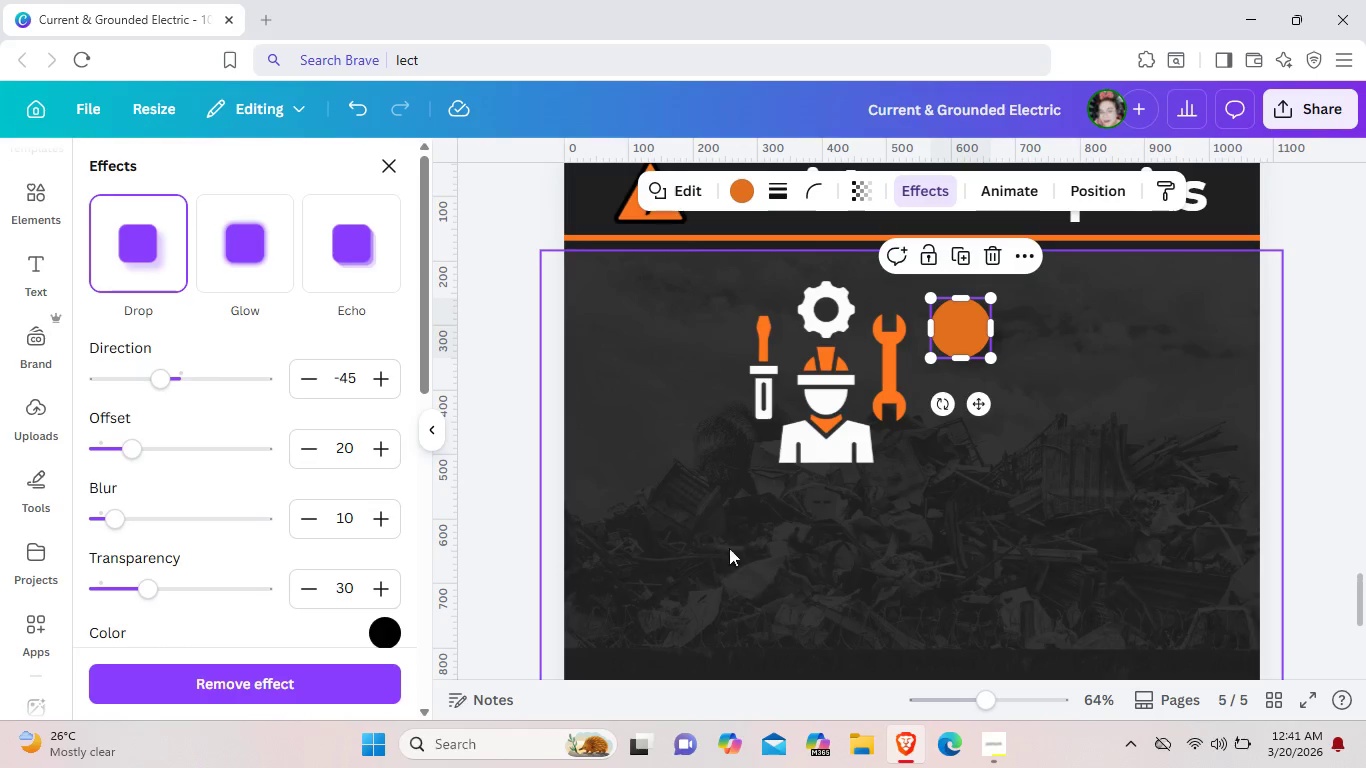 
left_click([760, 548])
 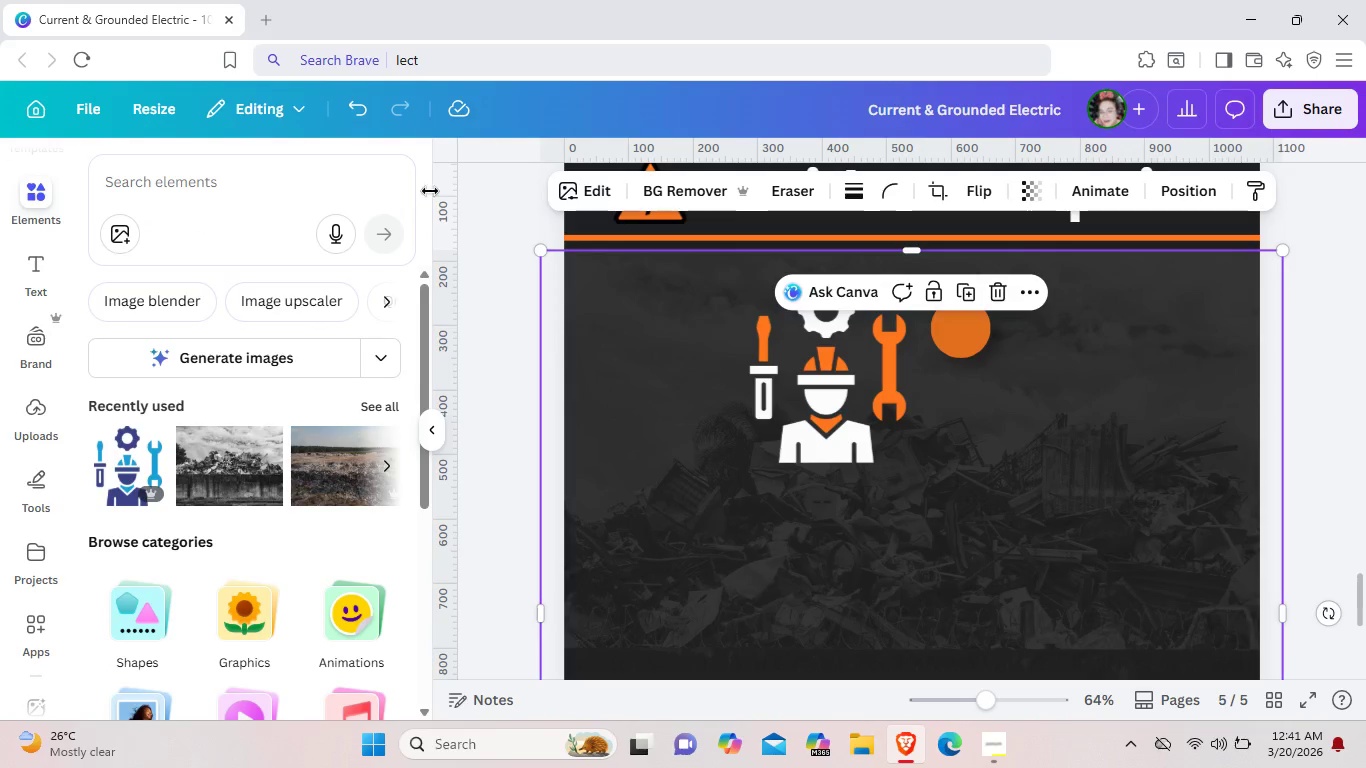 
left_click([302, 185])
 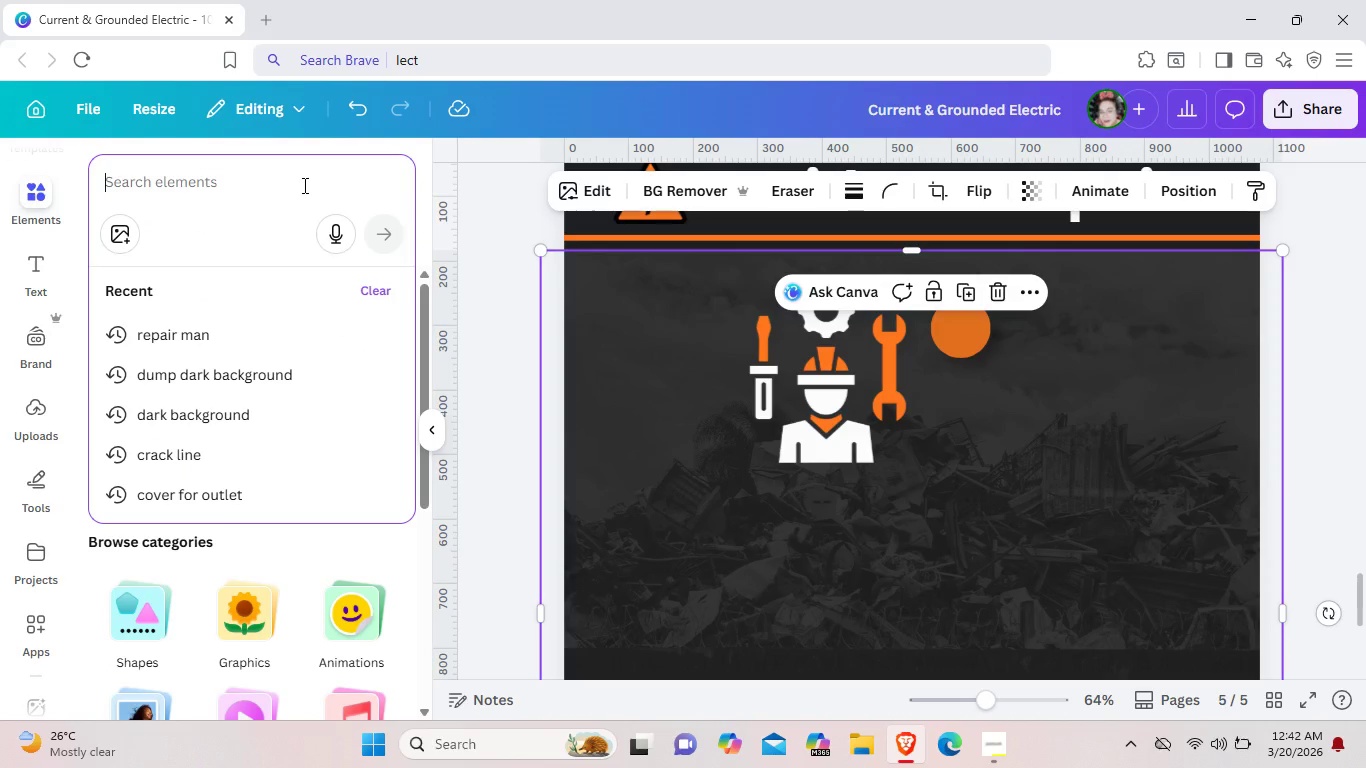 
left_click([414, 144])
 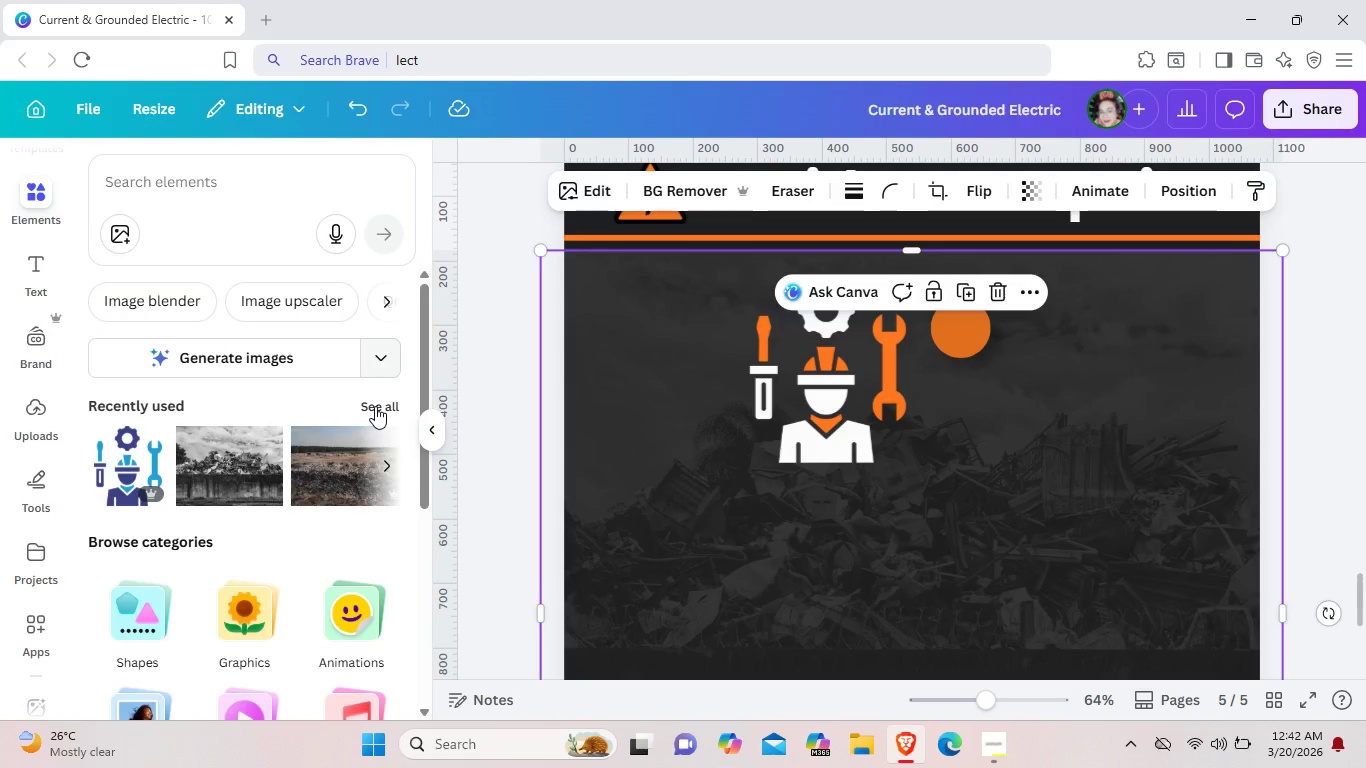 
left_click([375, 406])
 